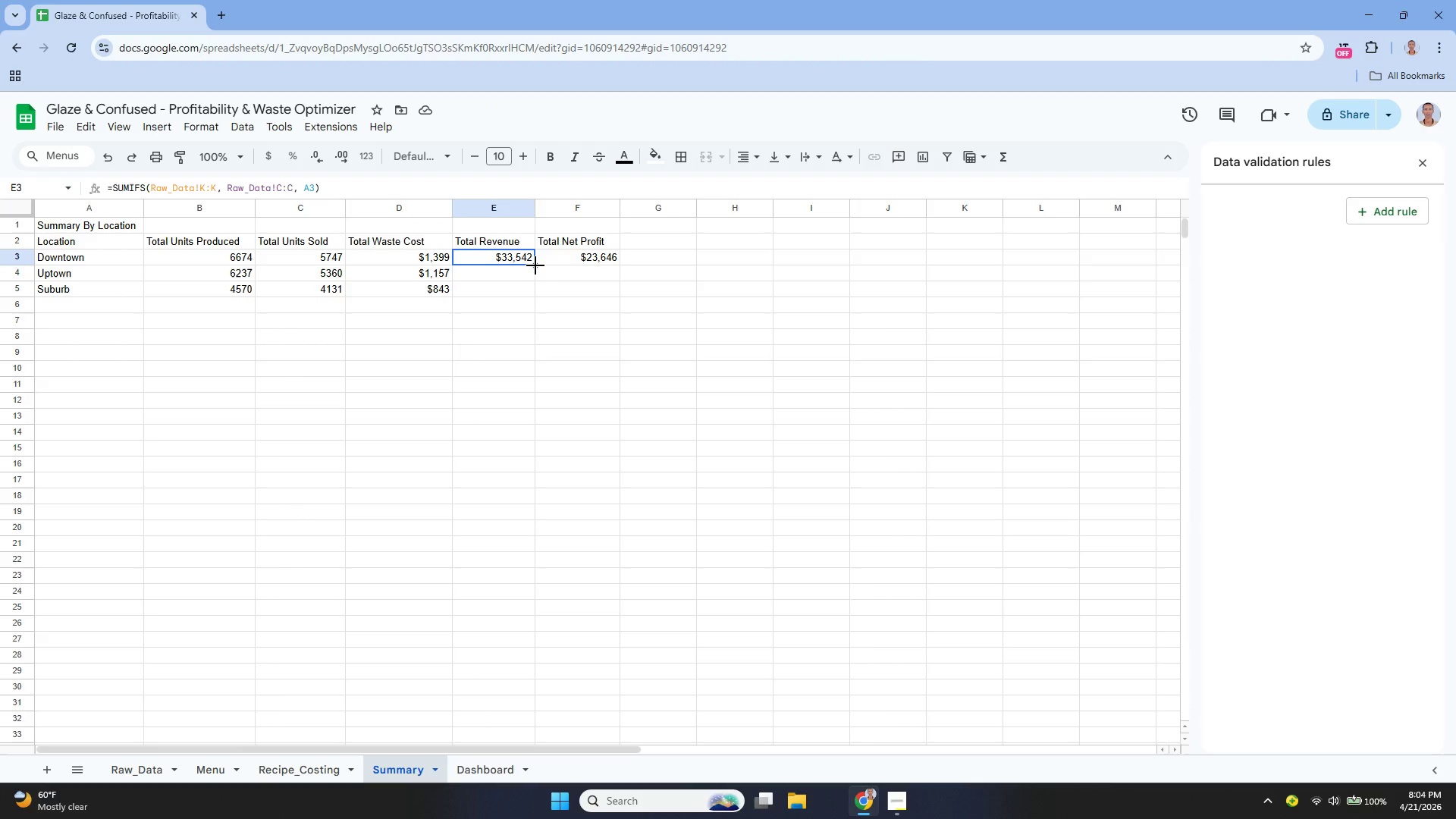 
left_click_drag(start_coordinate=[535, 265], to_coordinate=[531, 286])
 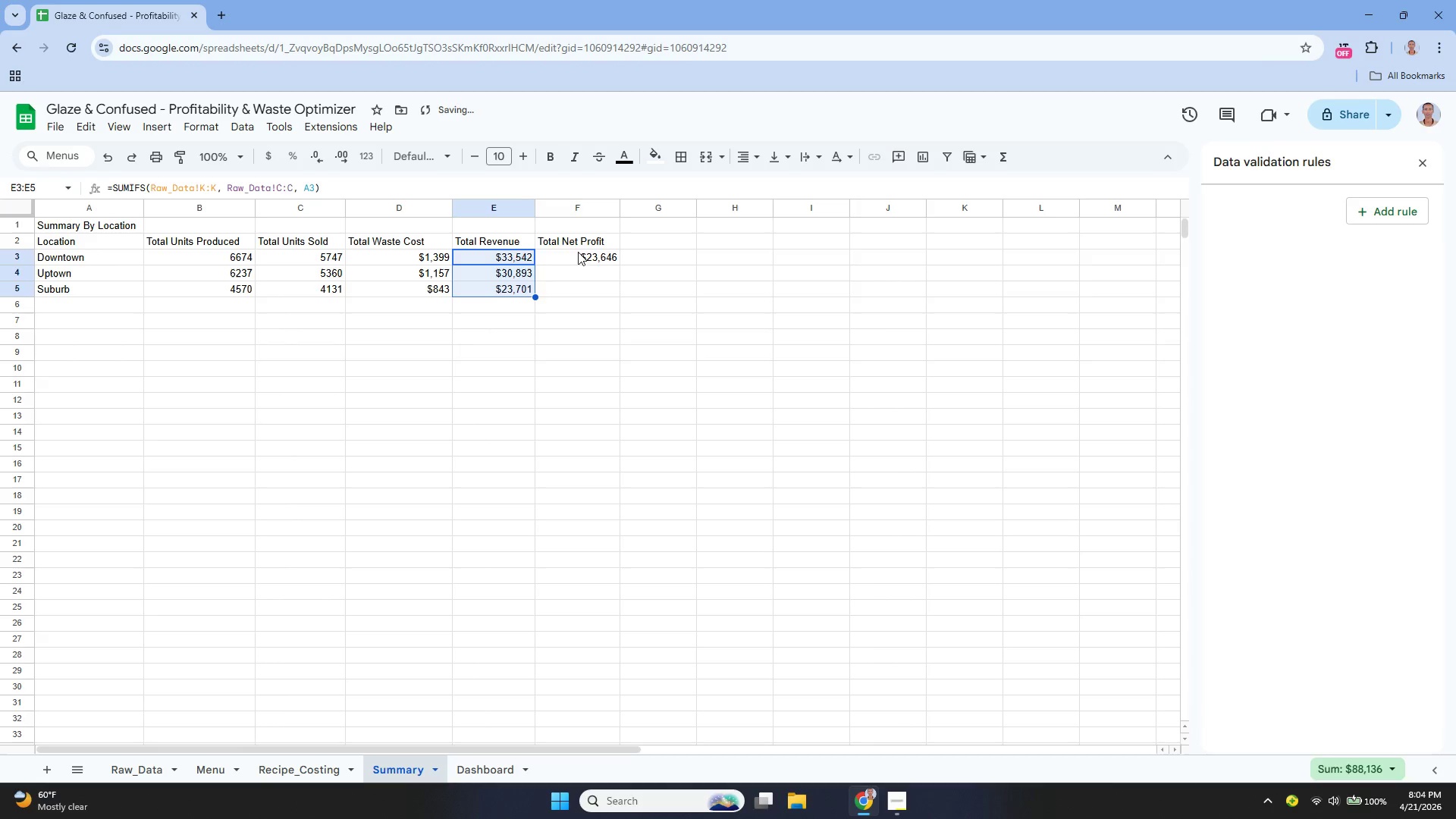 
left_click([576, 251])
 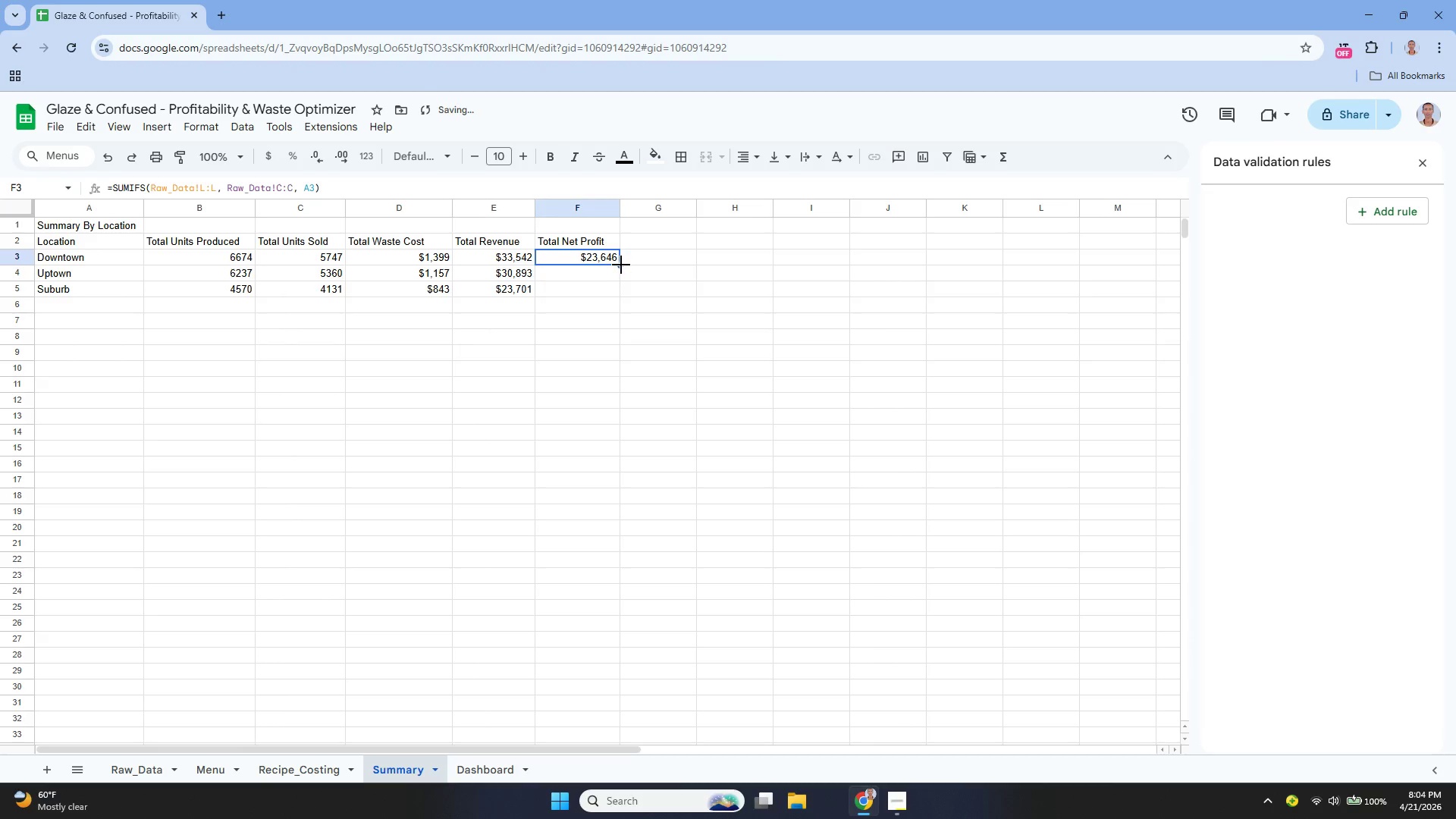 
left_click_drag(start_coordinate=[620, 265], to_coordinate=[610, 286])
 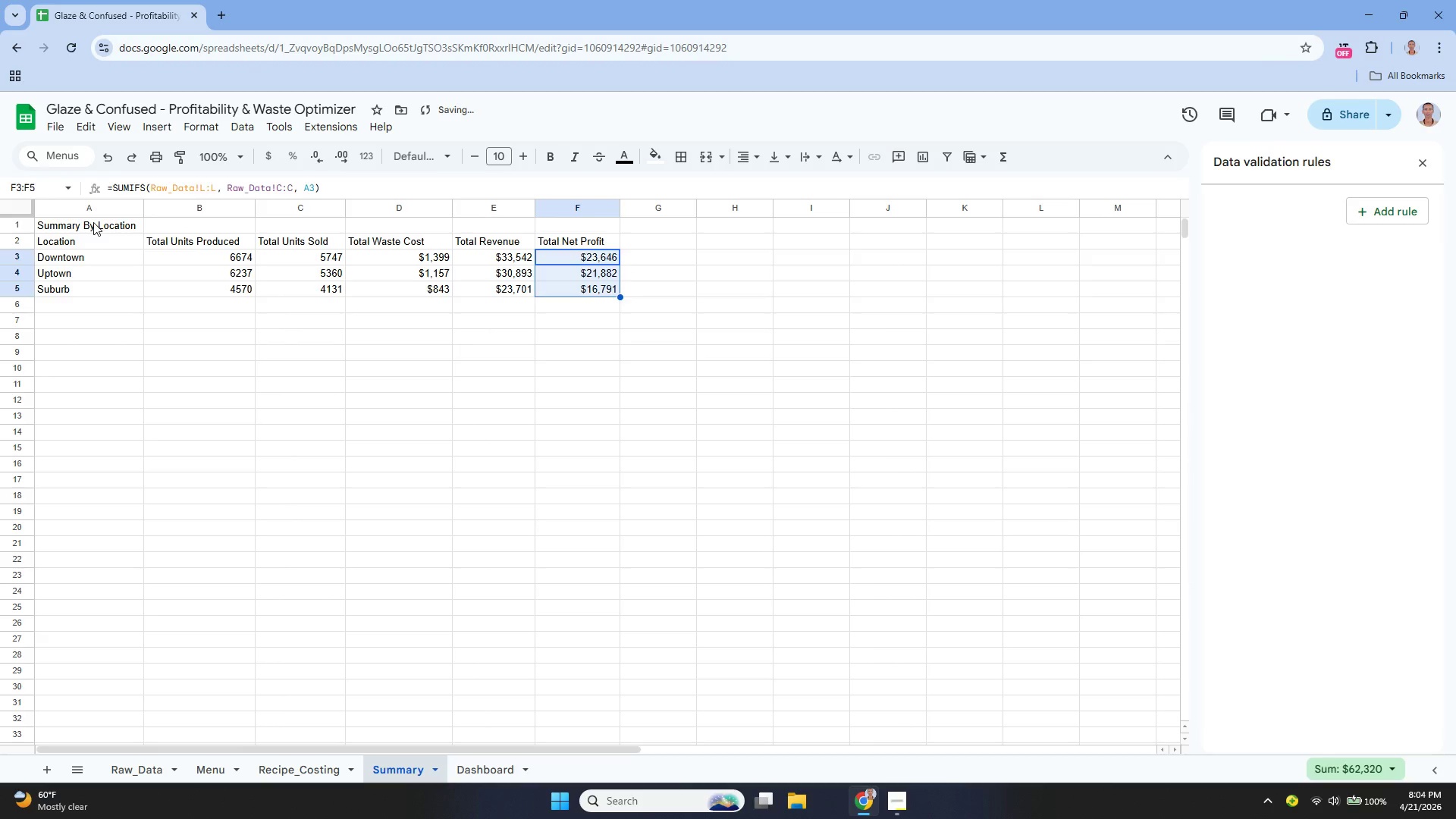 
left_click([93, 222])
 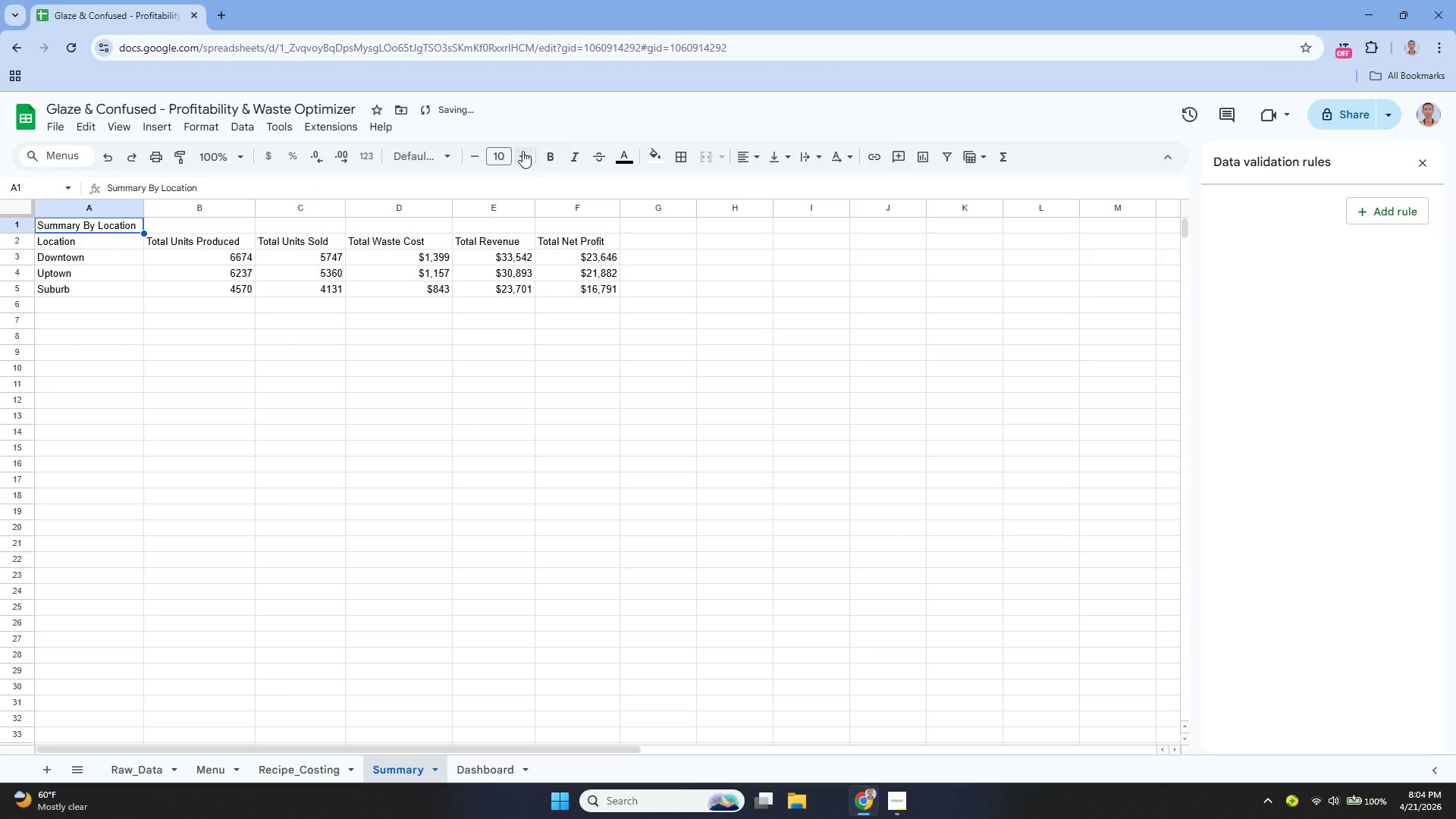 
left_click([522, 151])
 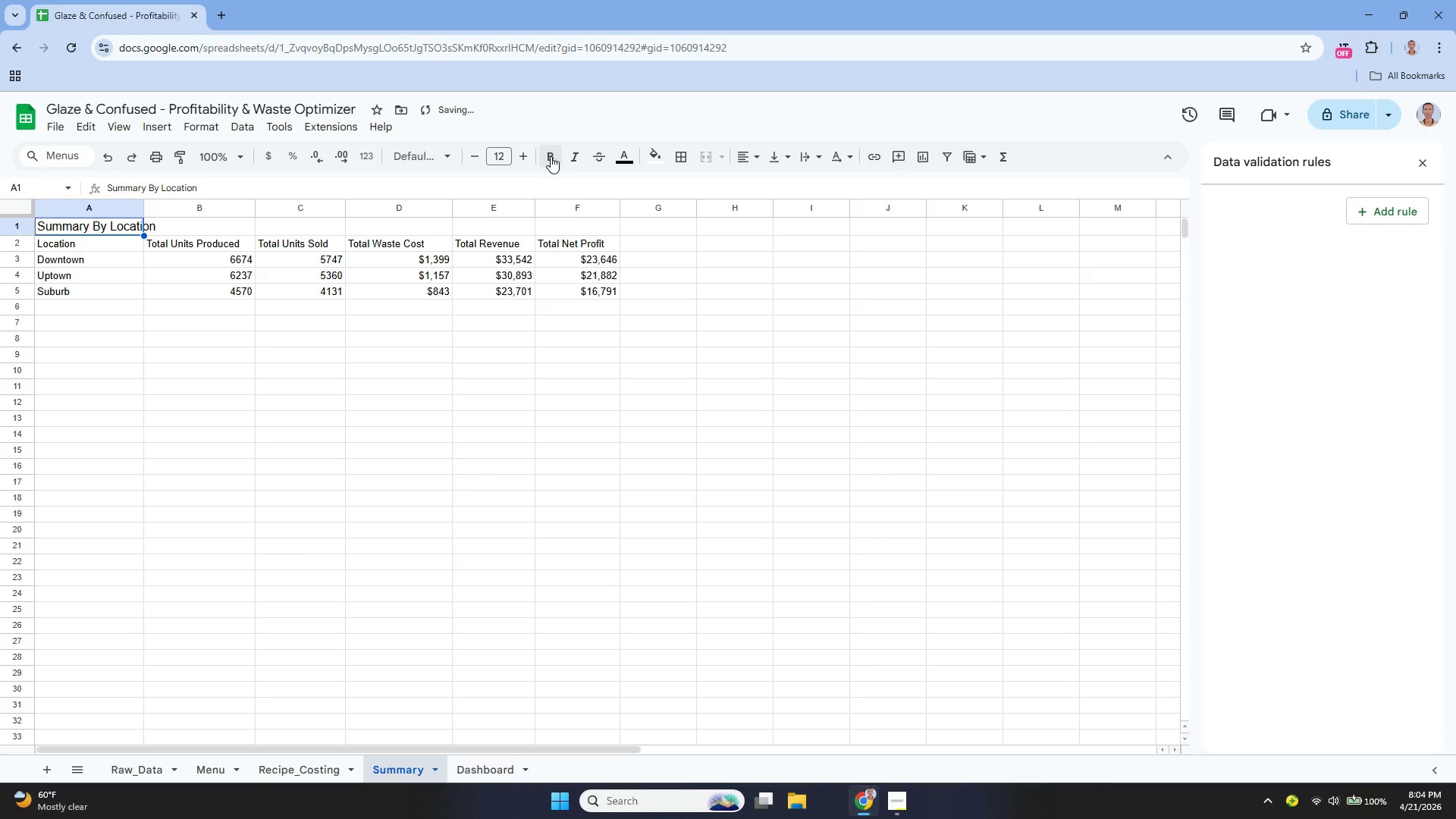 
triple_click([551, 156])
 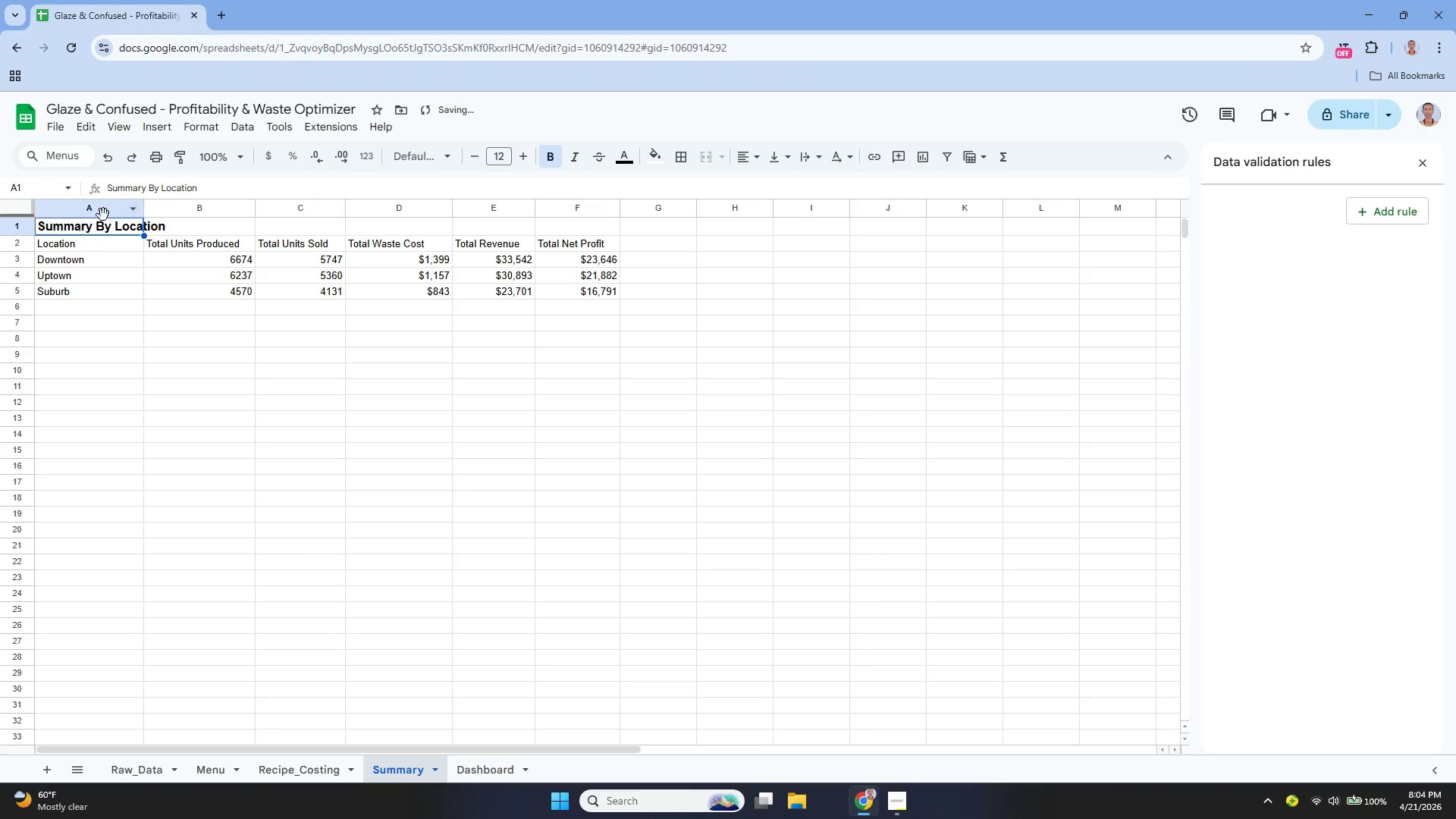 
left_click_drag(start_coordinate=[97, 227], to_coordinate=[199, 226])
 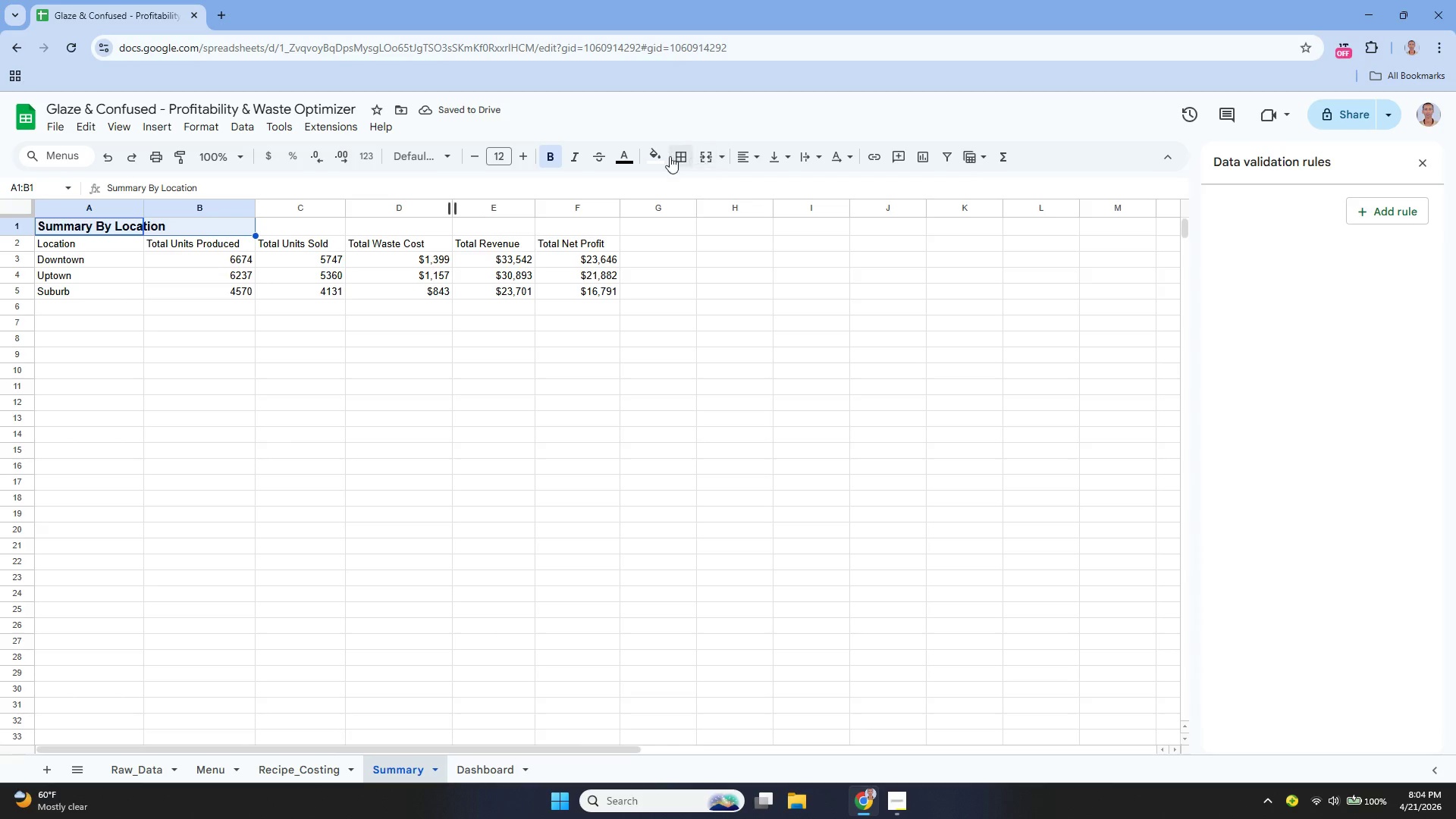 
left_click([703, 153])
 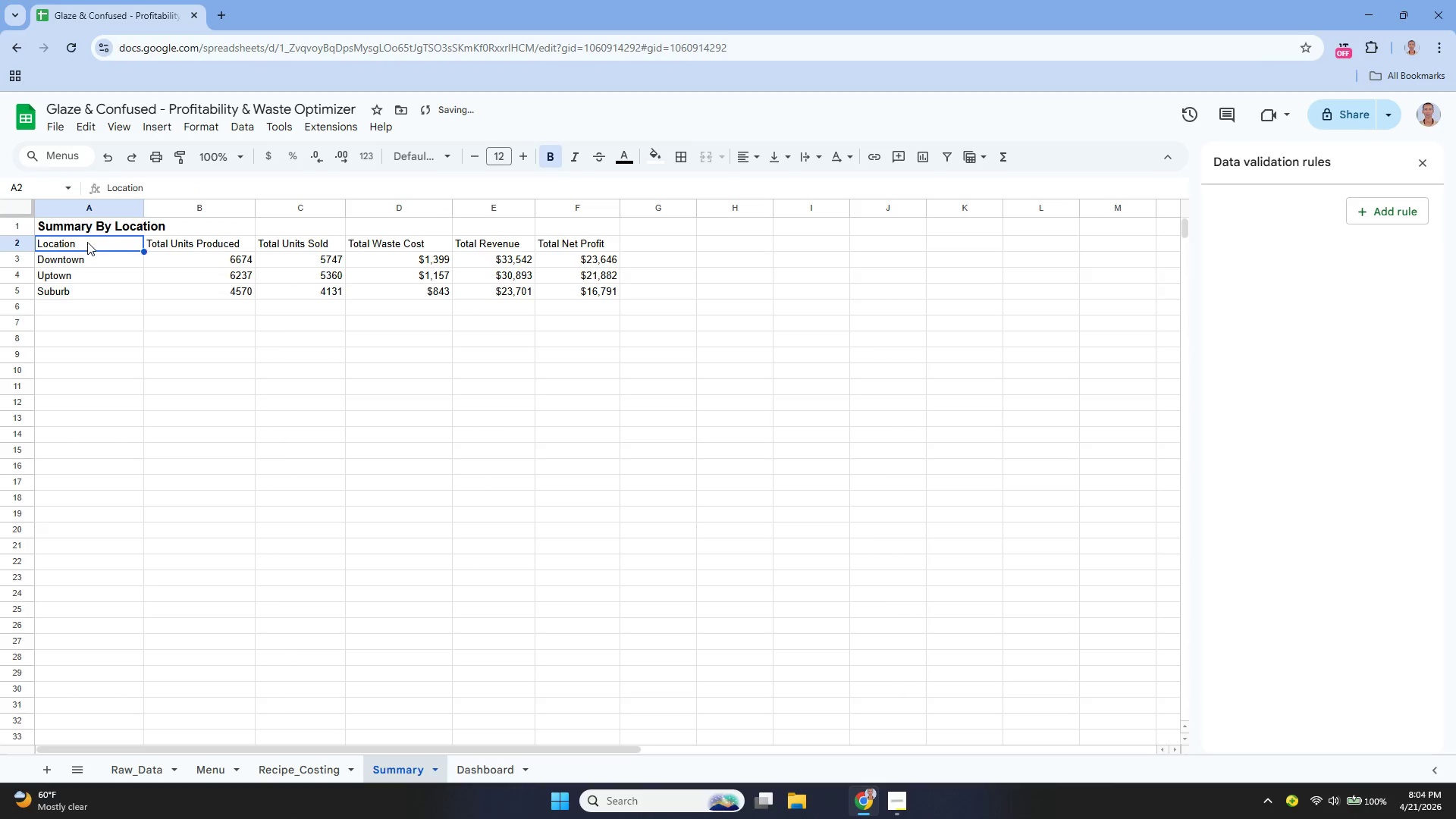 
left_click_drag(start_coordinate=[87, 242], to_coordinate=[554, 245])
 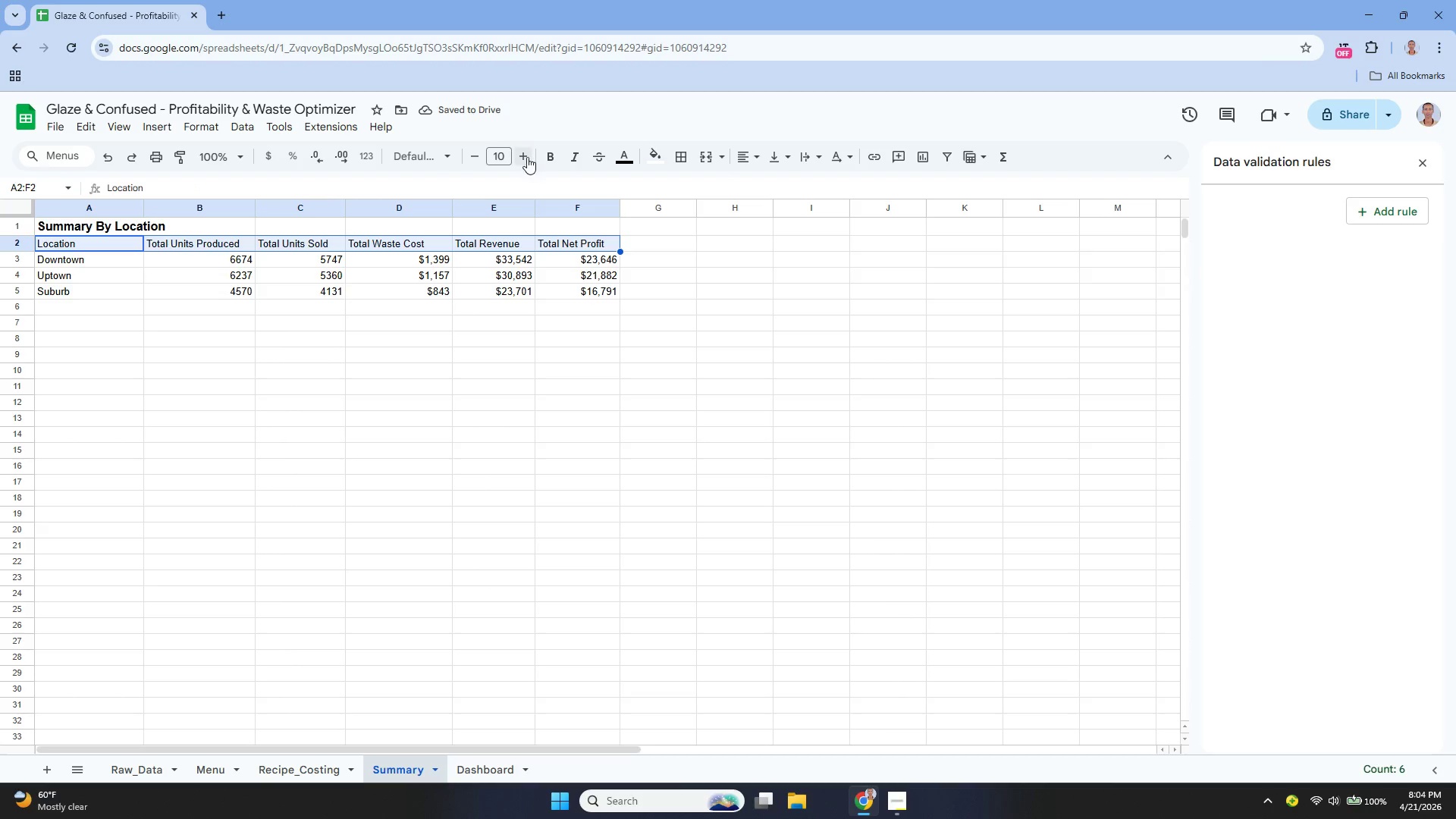 
left_click([527, 157])
 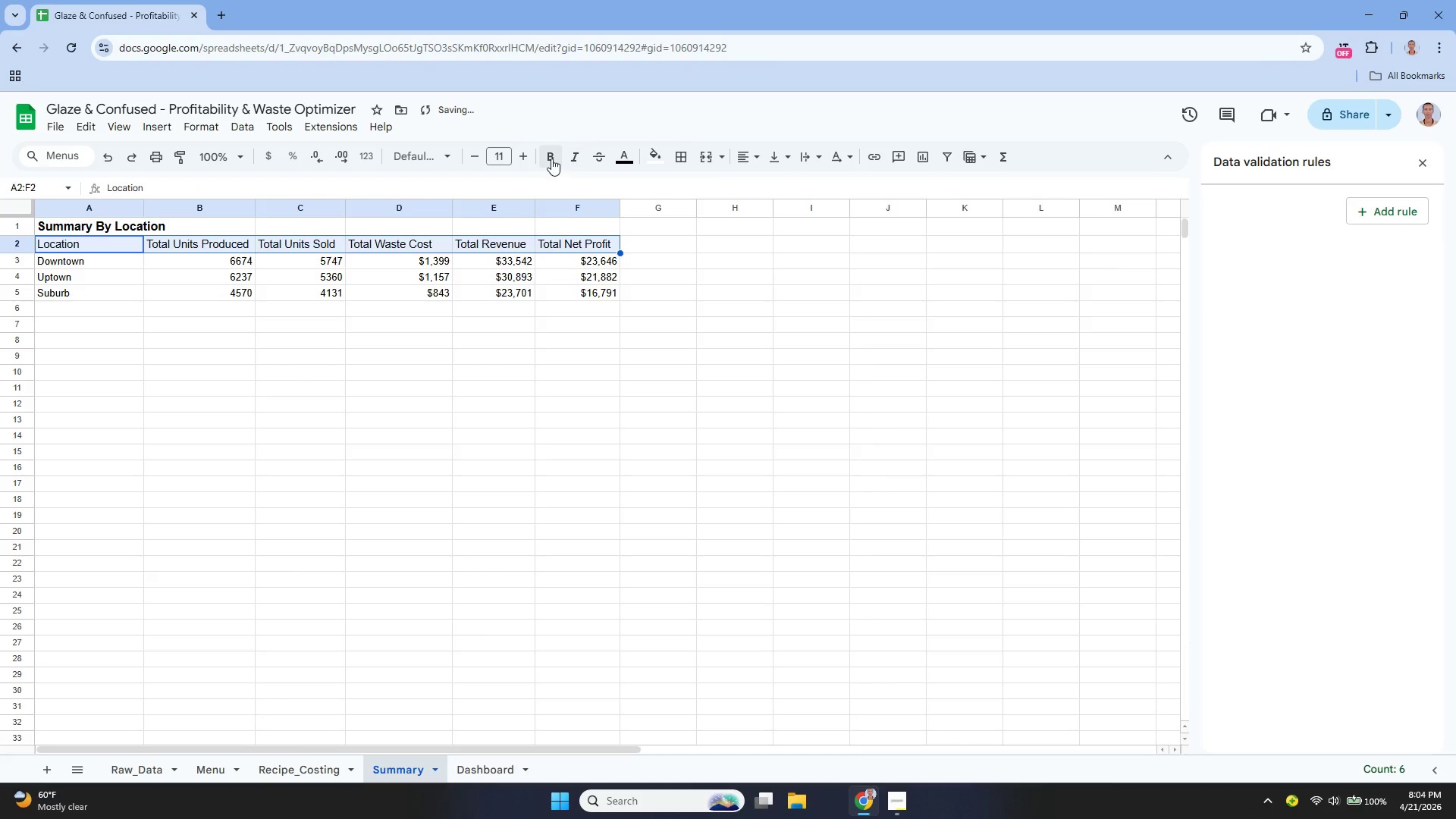 
left_click([551, 158])
 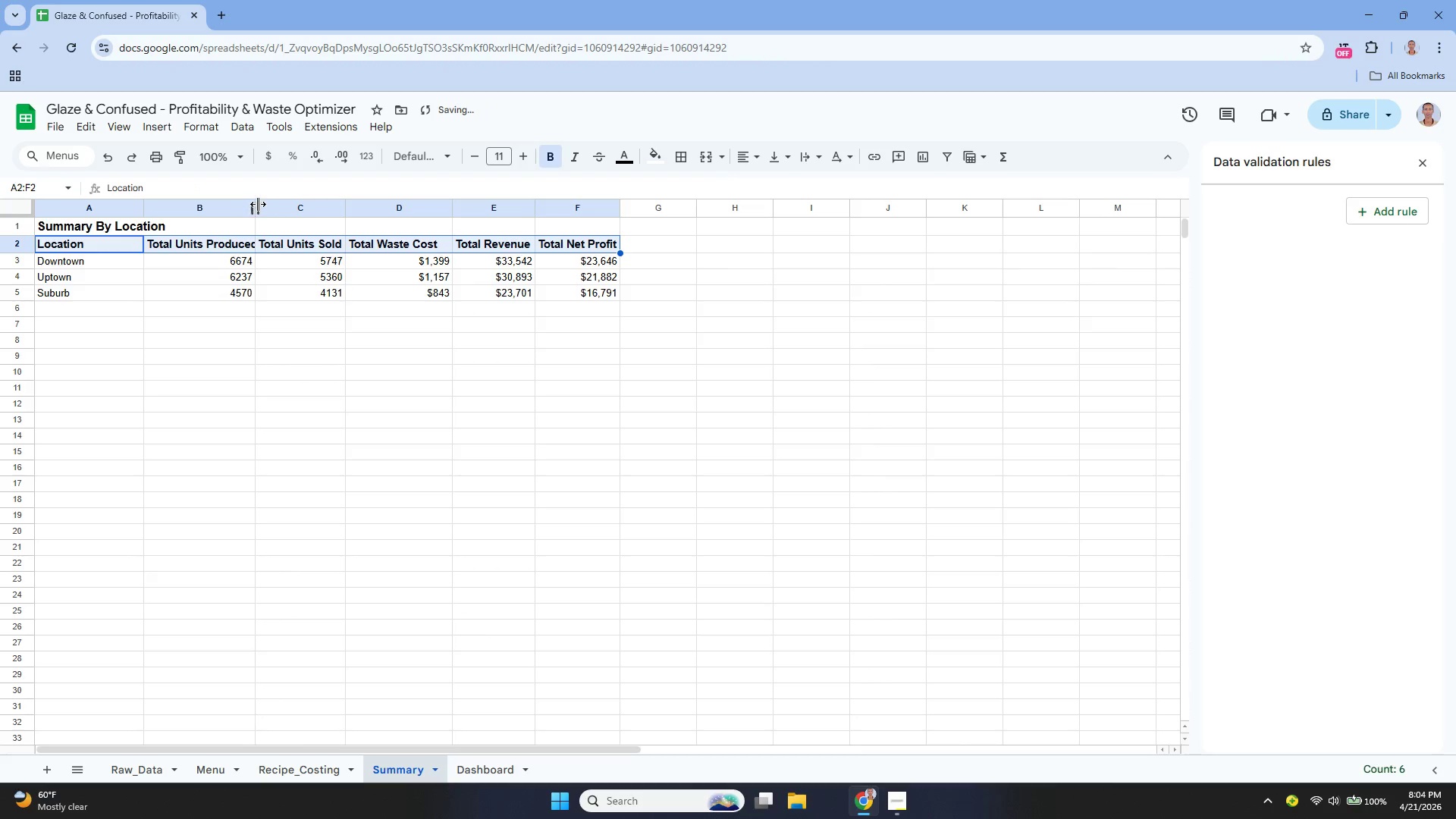 
left_click_drag(start_coordinate=[258, 204], to_coordinate=[296, 215])
 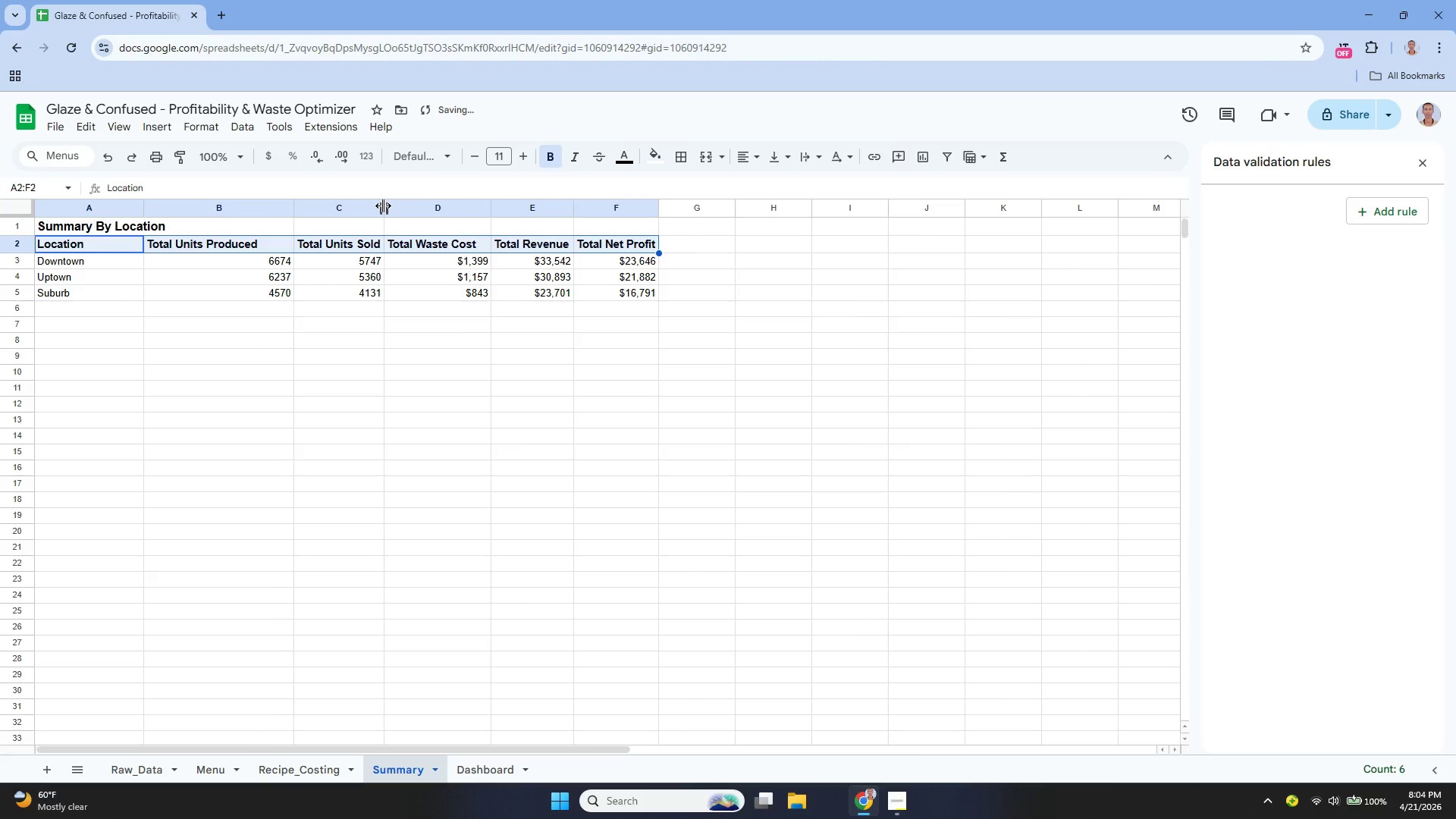 
left_click_drag(start_coordinate=[383, 206], to_coordinate=[400, 215])
 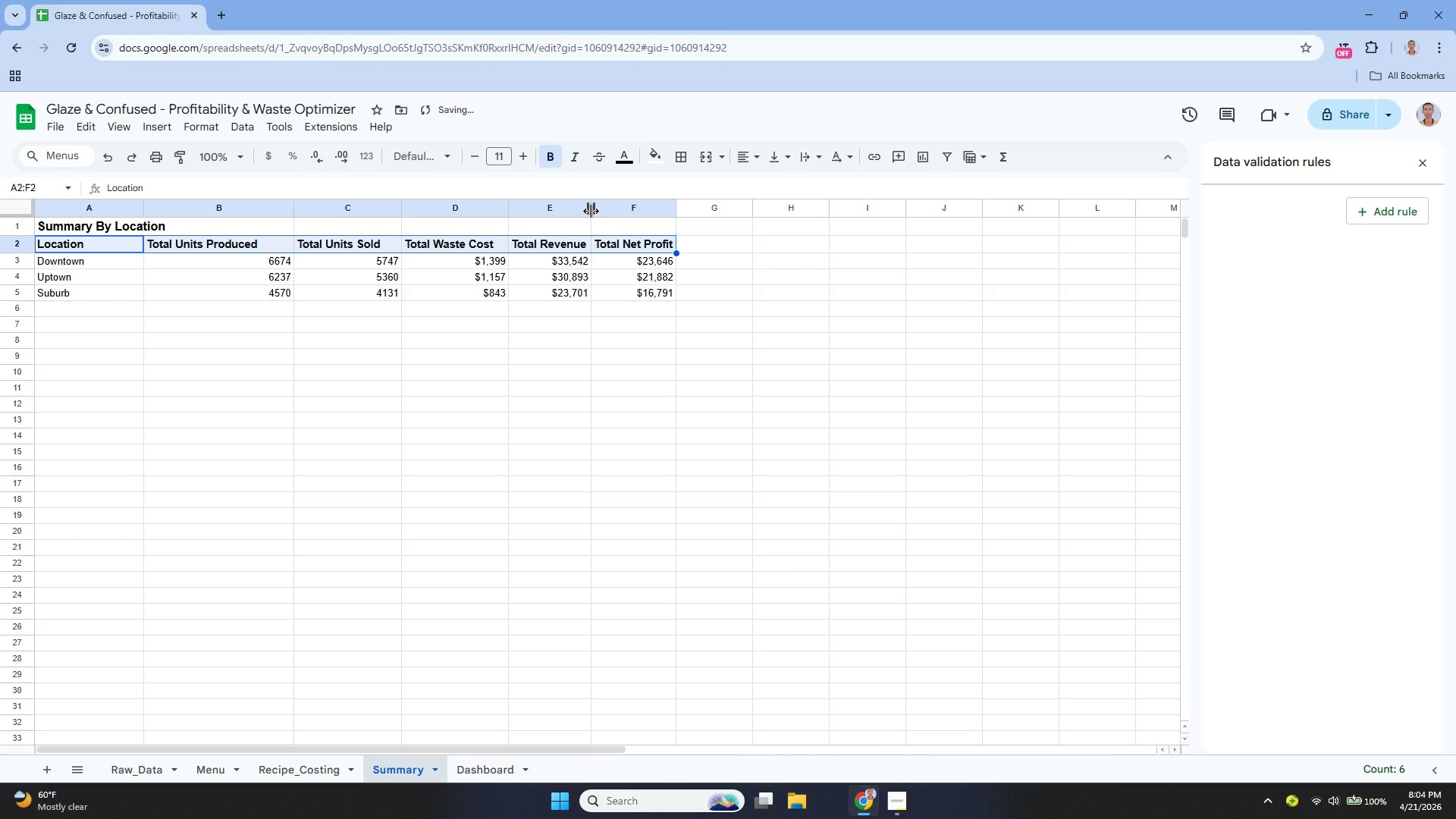 
left_click_drag(start_coordinate=[588, 211], to_coordinate=[598, 215])
 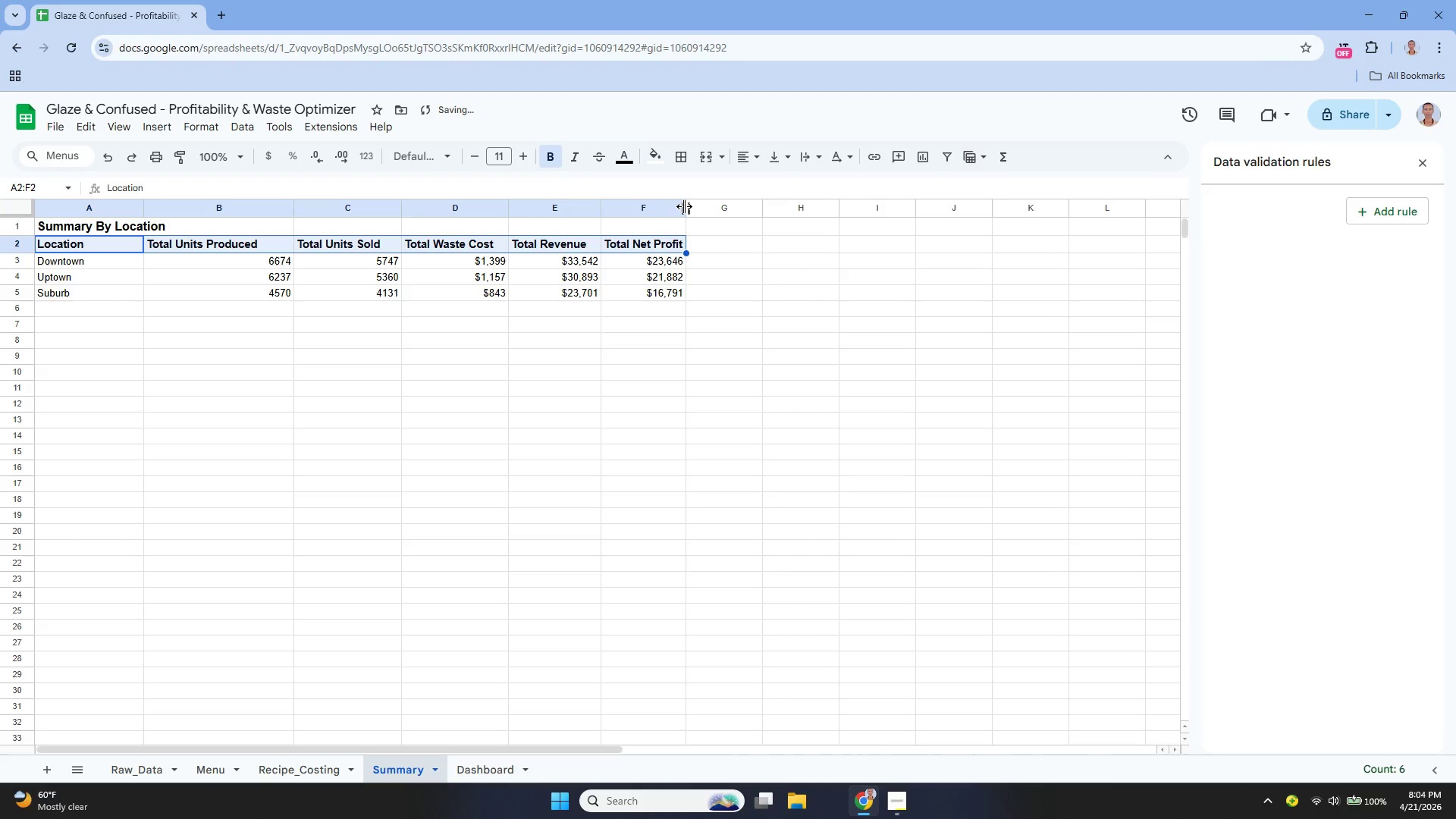 
left_click_drag(start_coordinate=[684, 208], to_coordinate=[697, 199])
 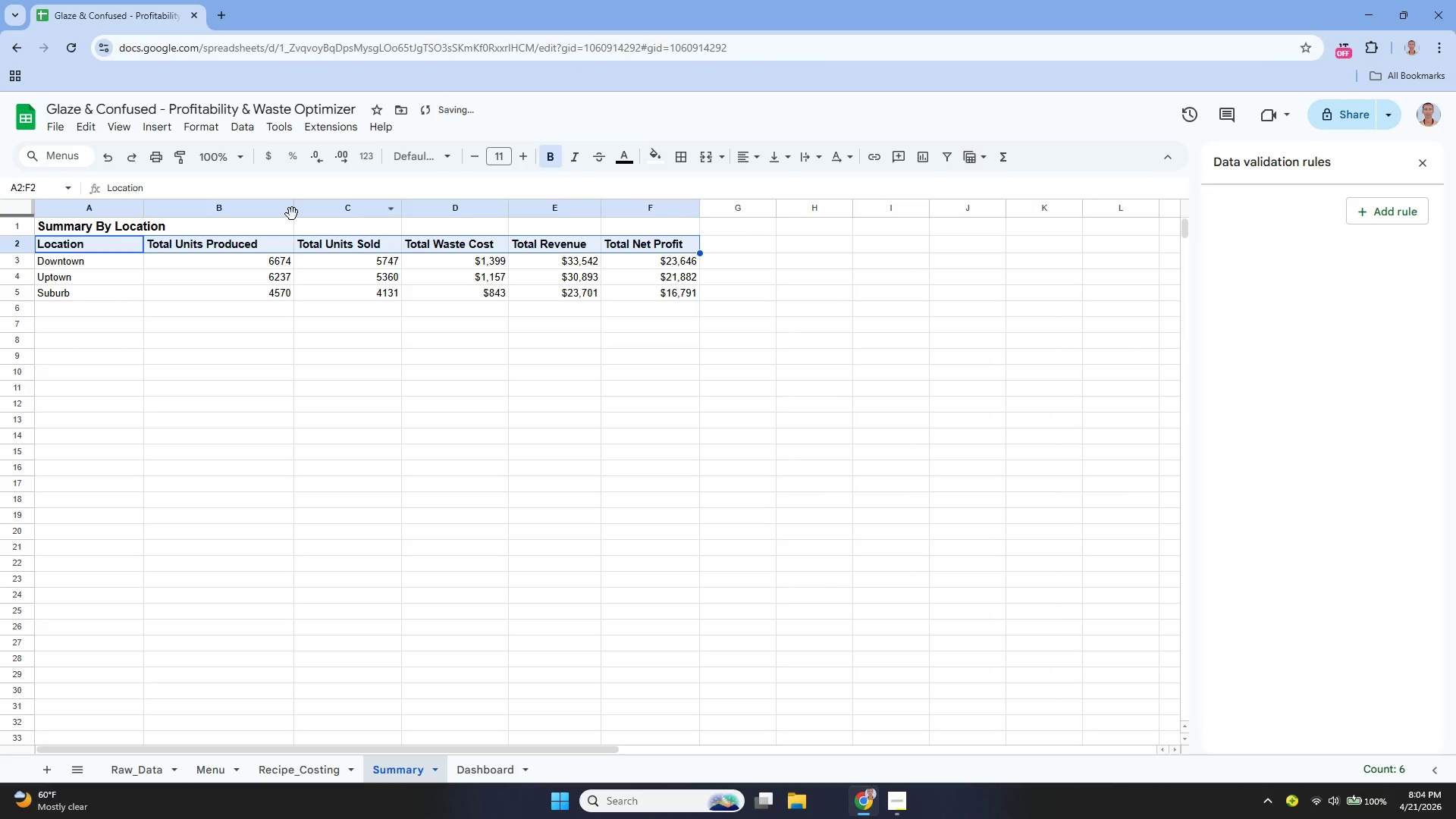 
left_click_drag(start_coordinate=[294, 209], to_coordinate=[275, 226])
 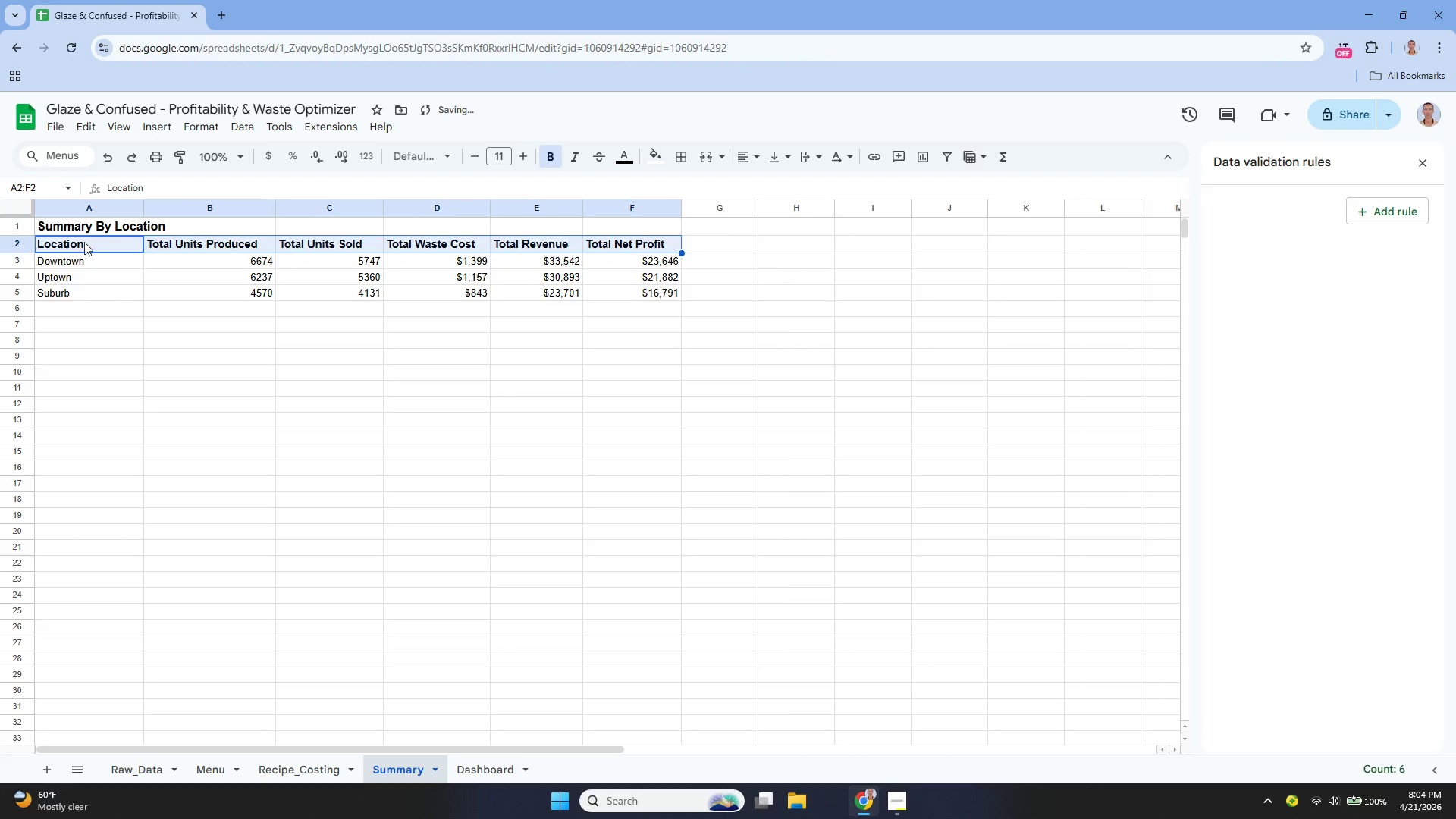 
left_click_drag(start_coordinate=[83, 242], to_coordinate=[601, 292])
 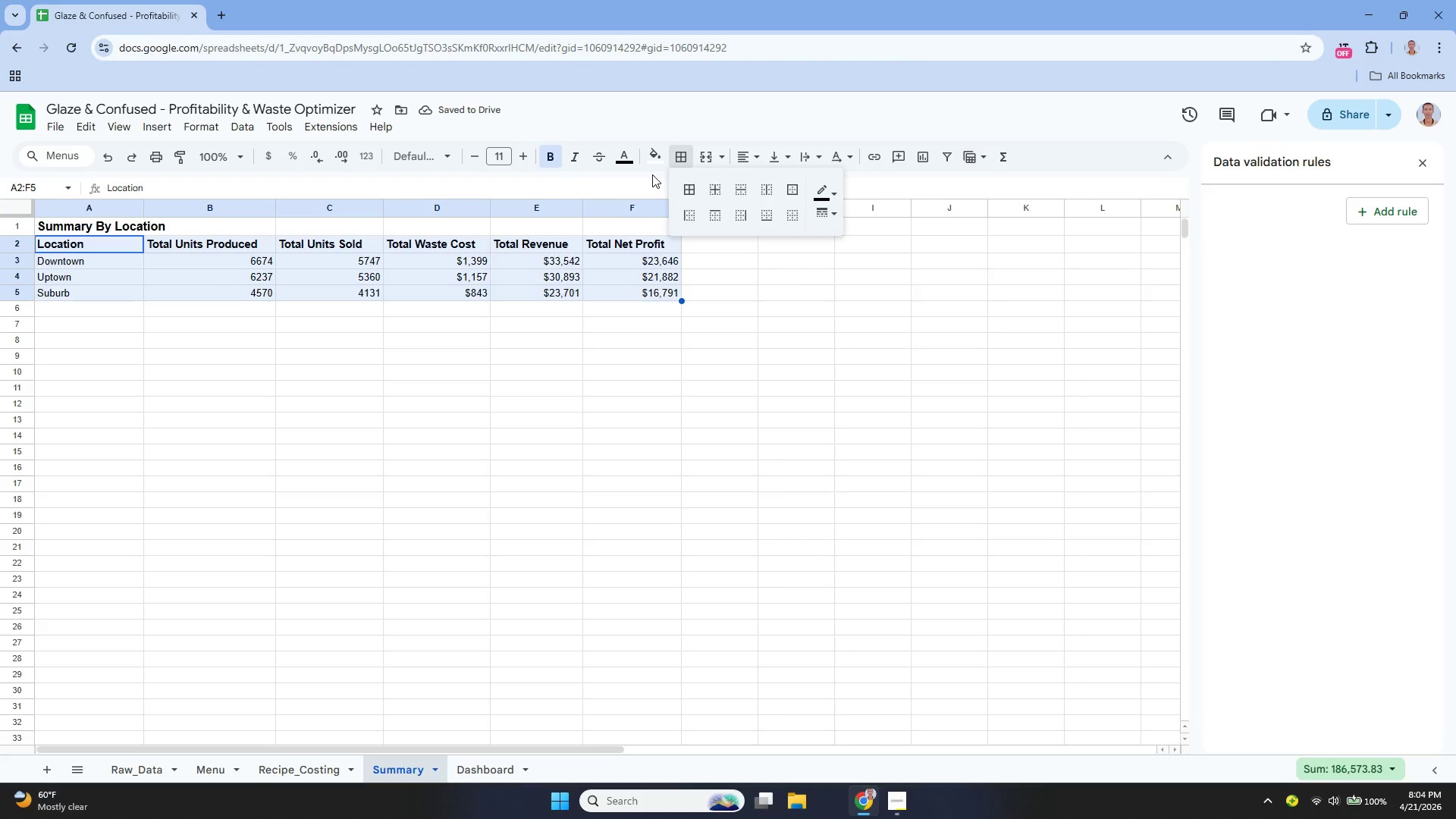 
left_click([681, 188])
 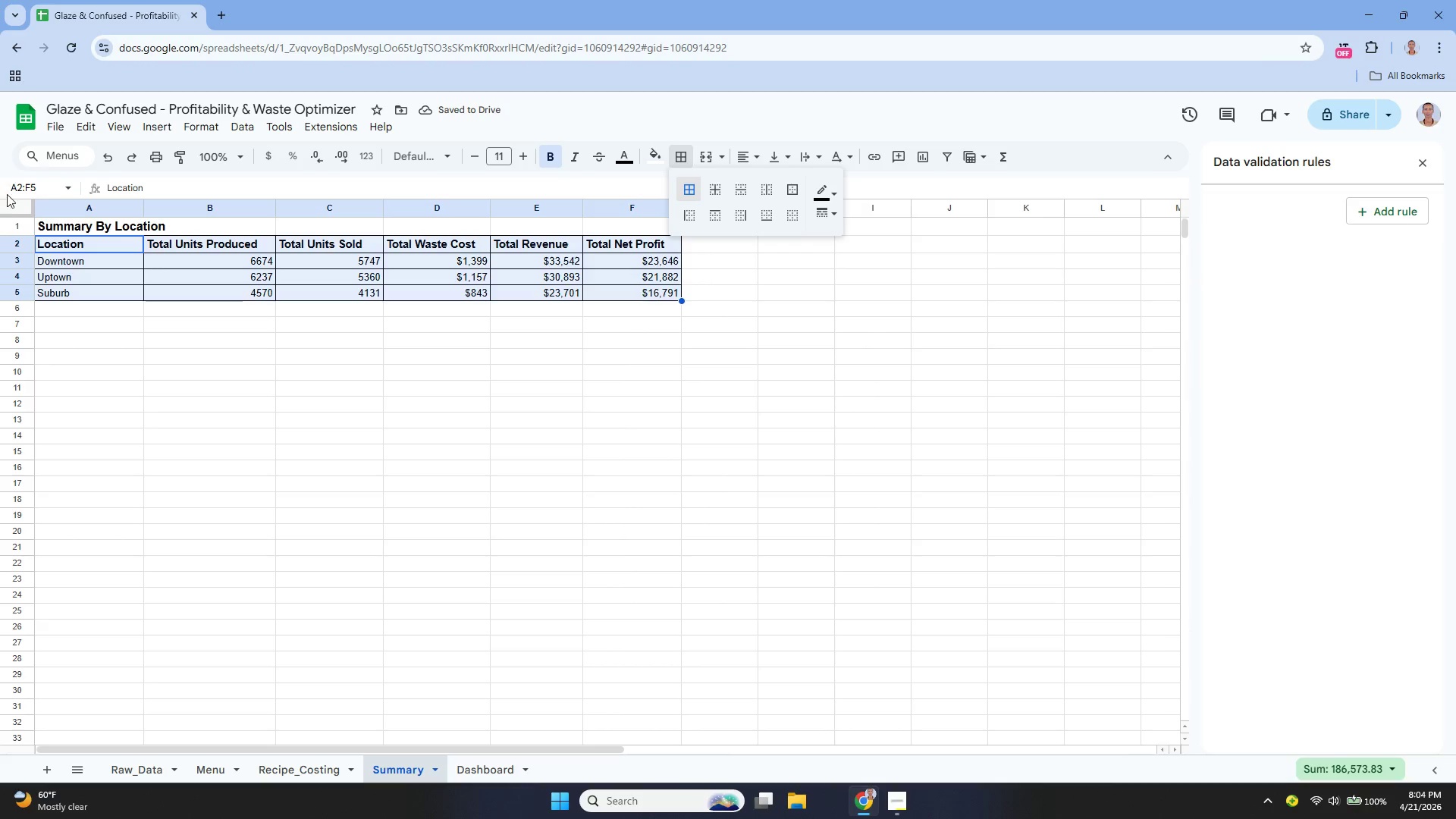 
mouse_move([43, 193])
 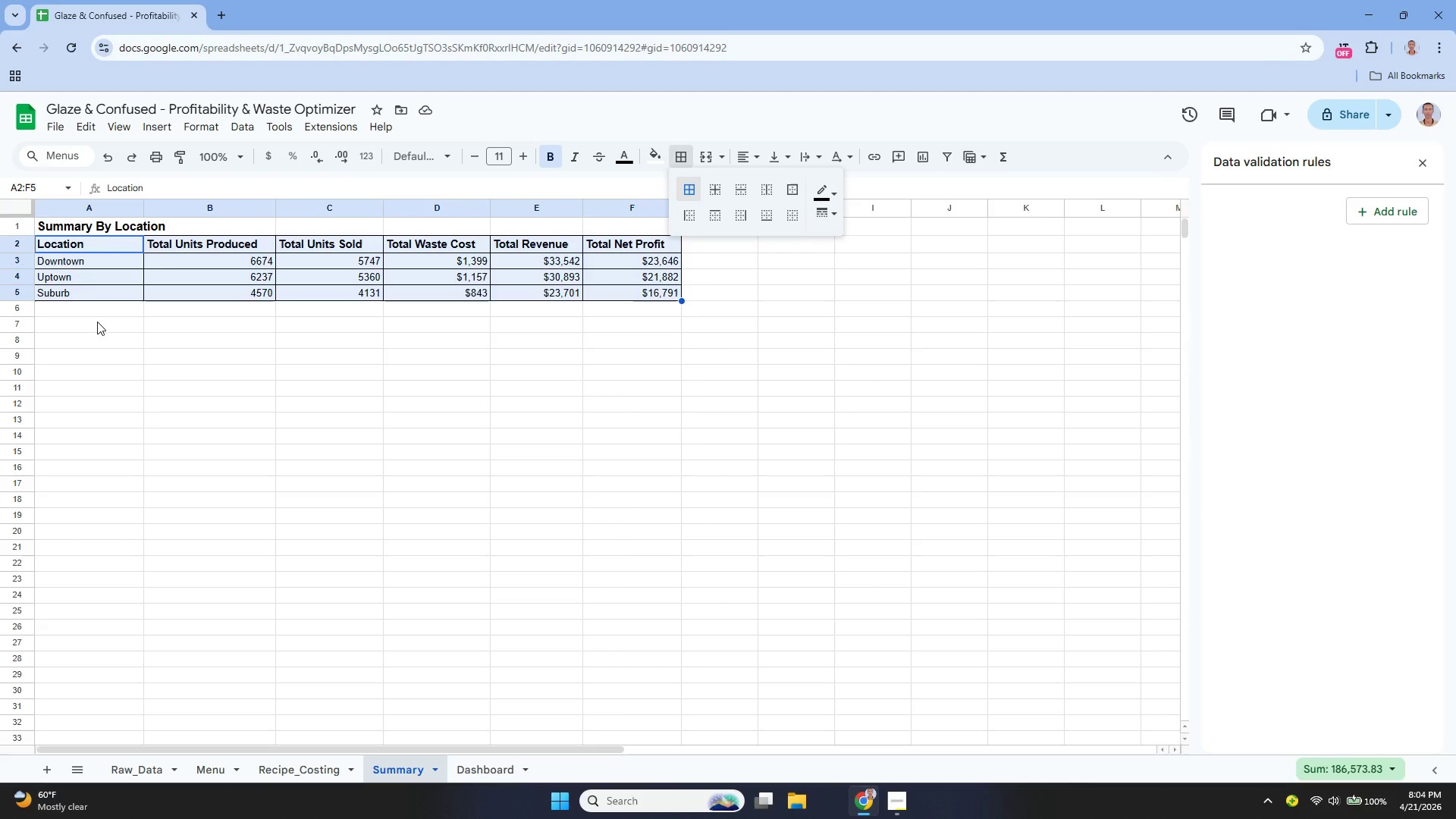 
left_click([89, 306])
 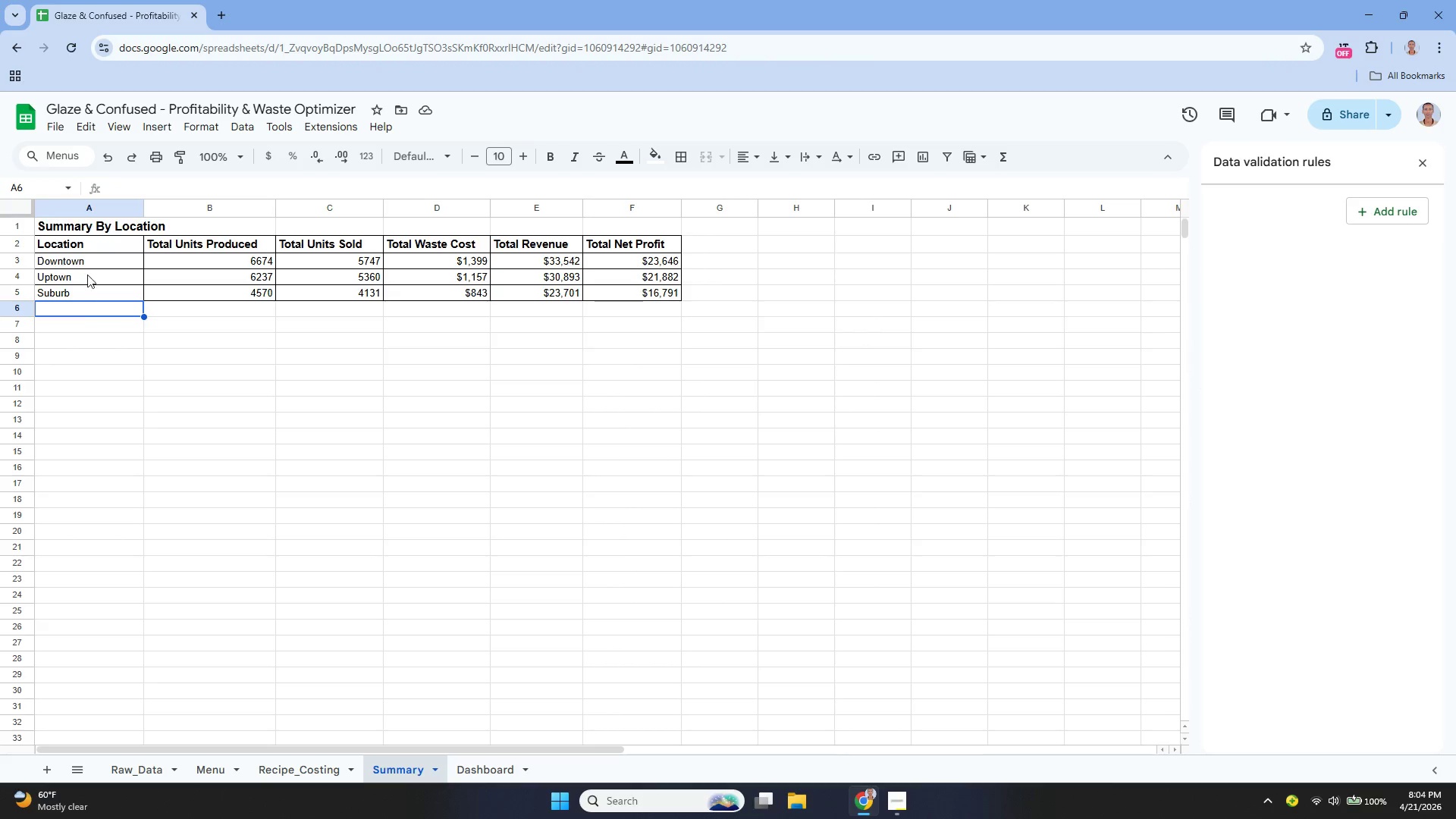 
left_click([89, 245])
 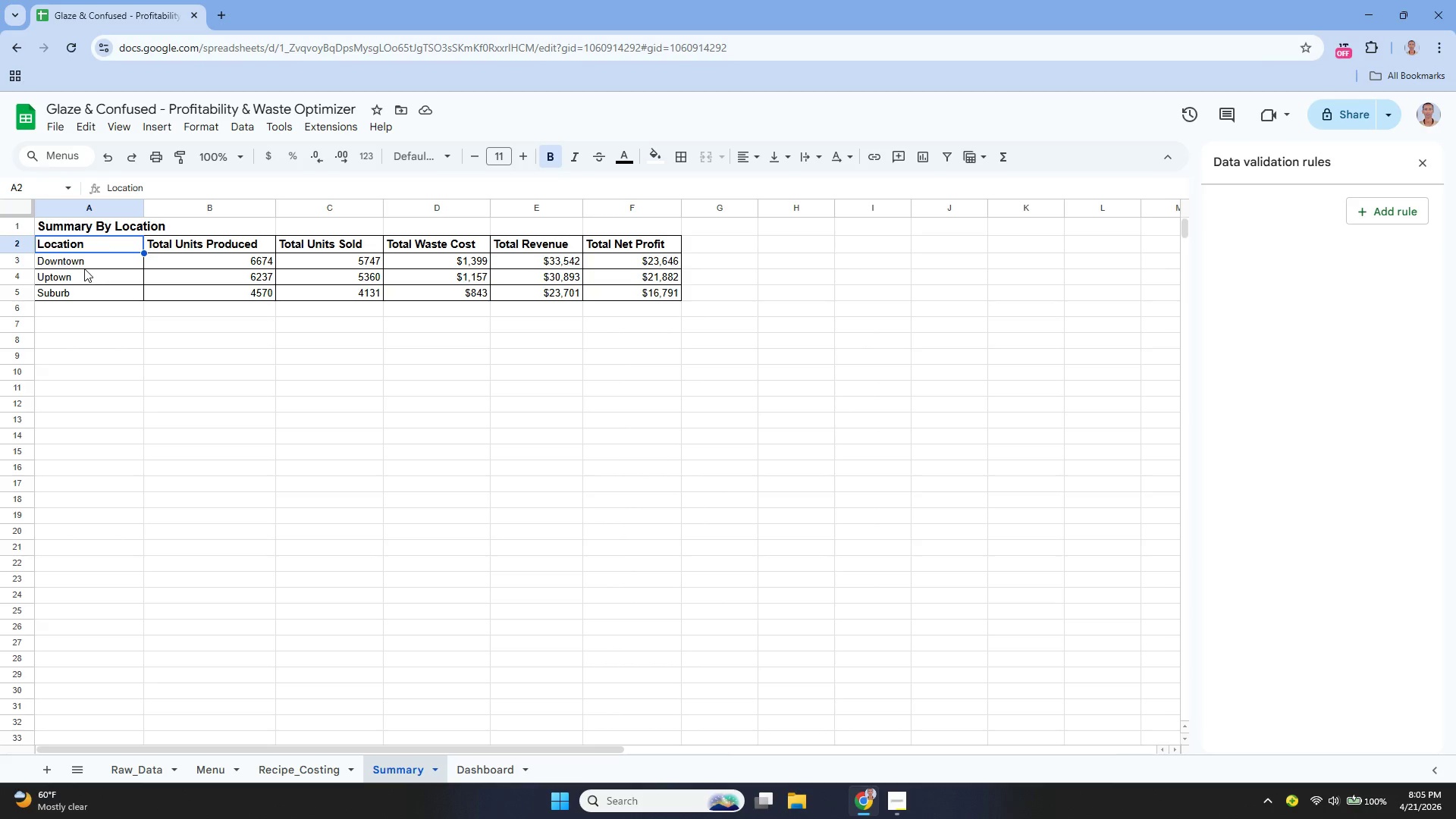 
wait(19.08)
 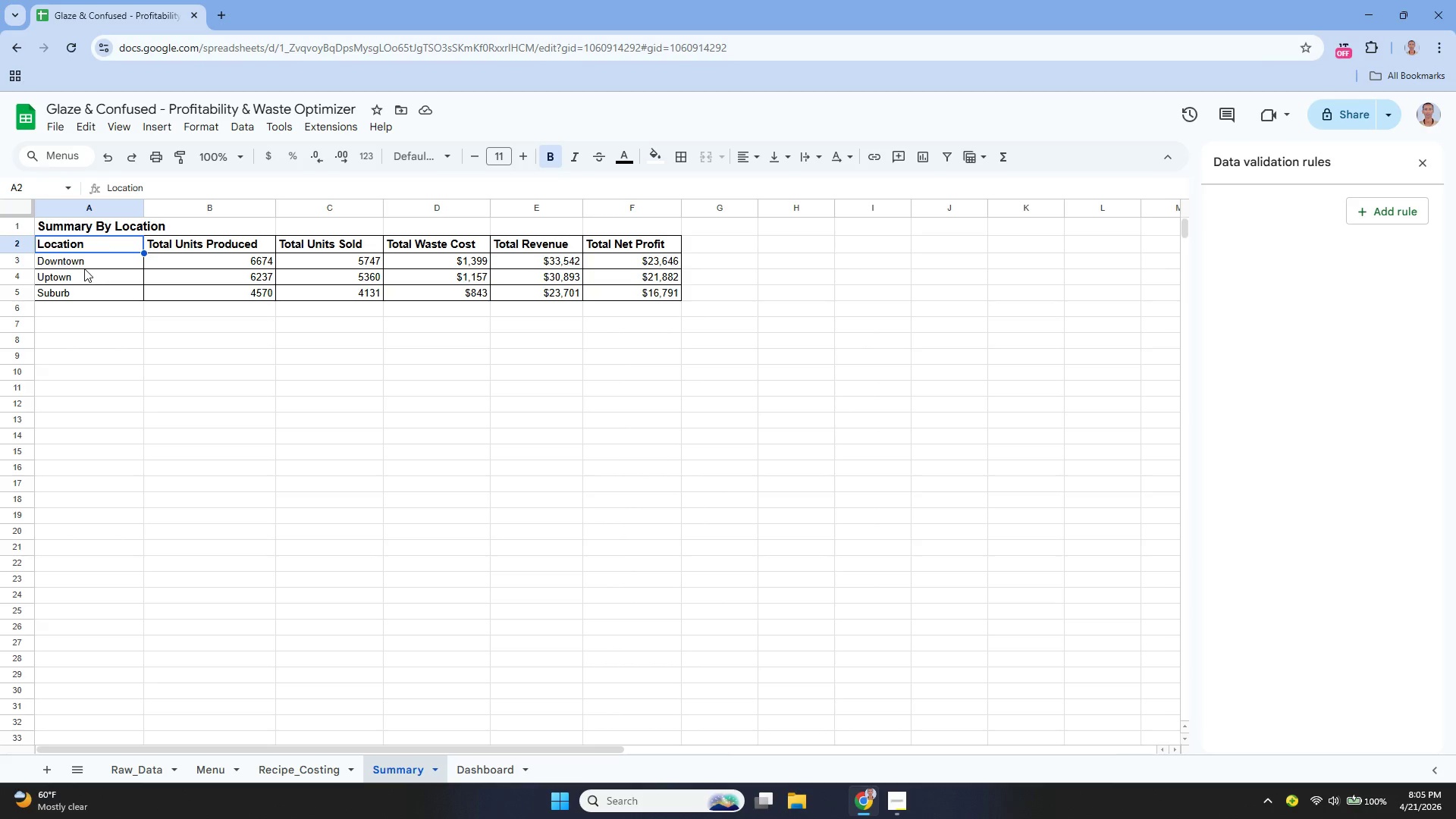 
left_click([817, 234])
 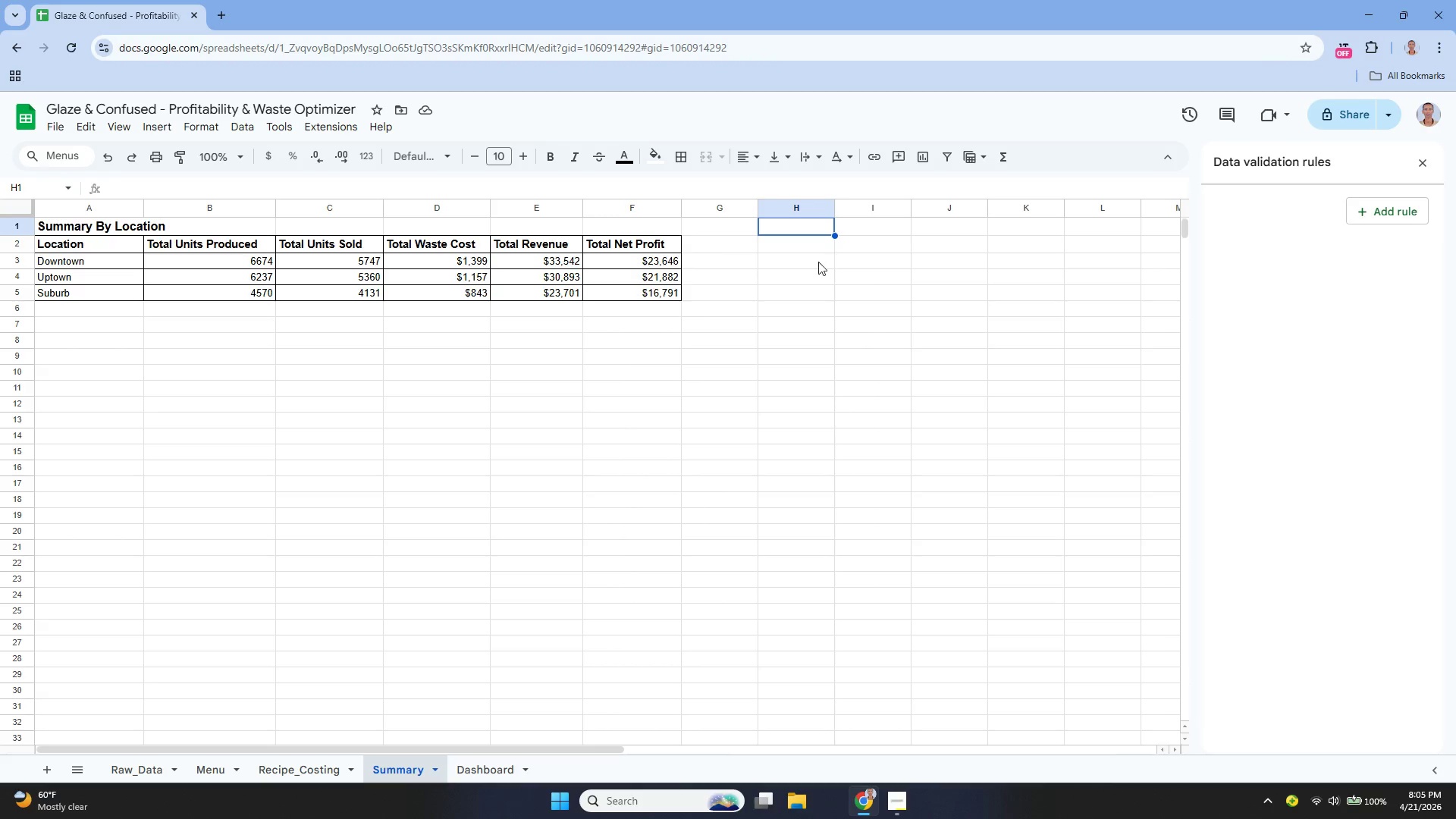 
key(Enter)
 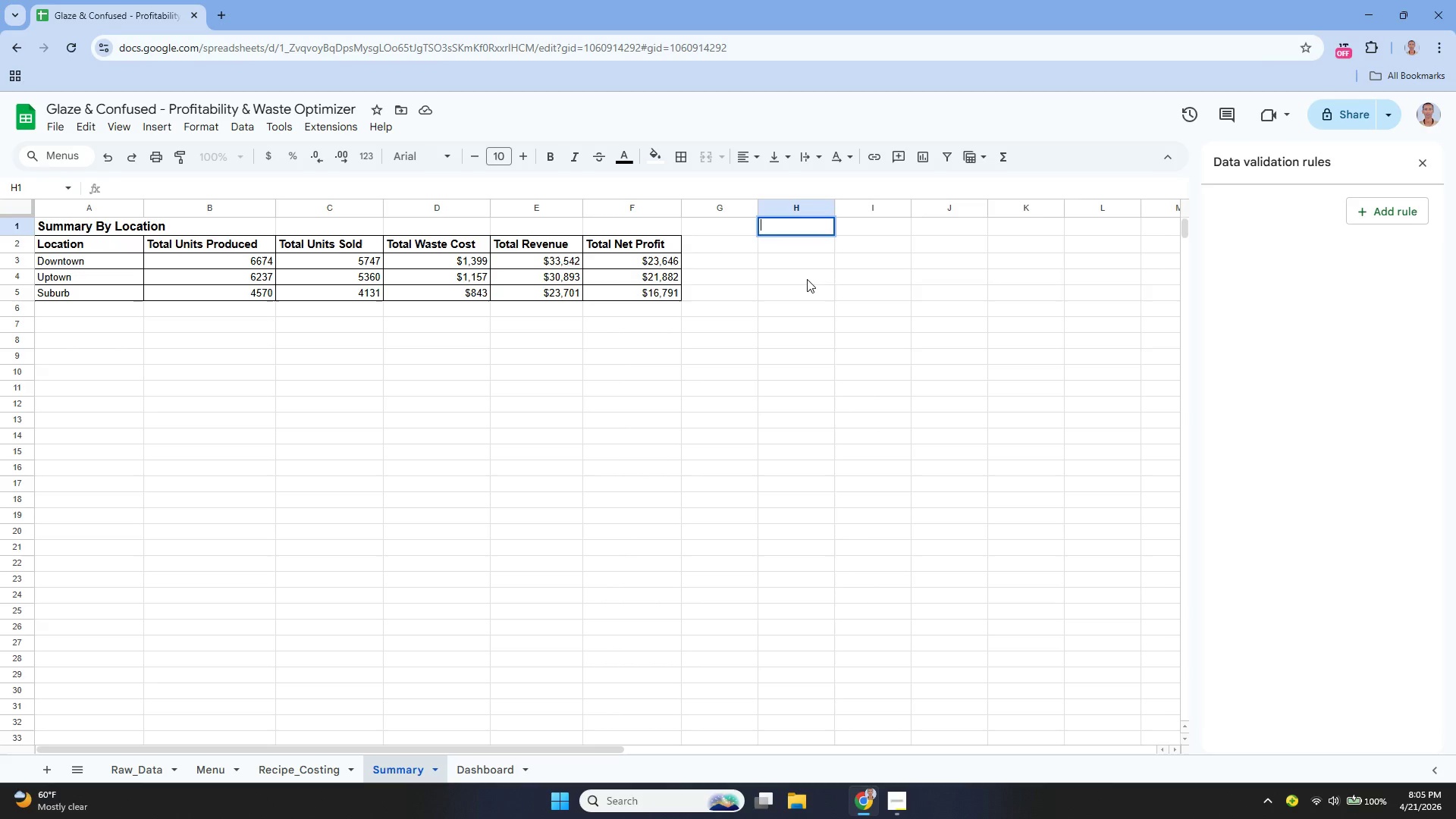 
type(Unique Products)
 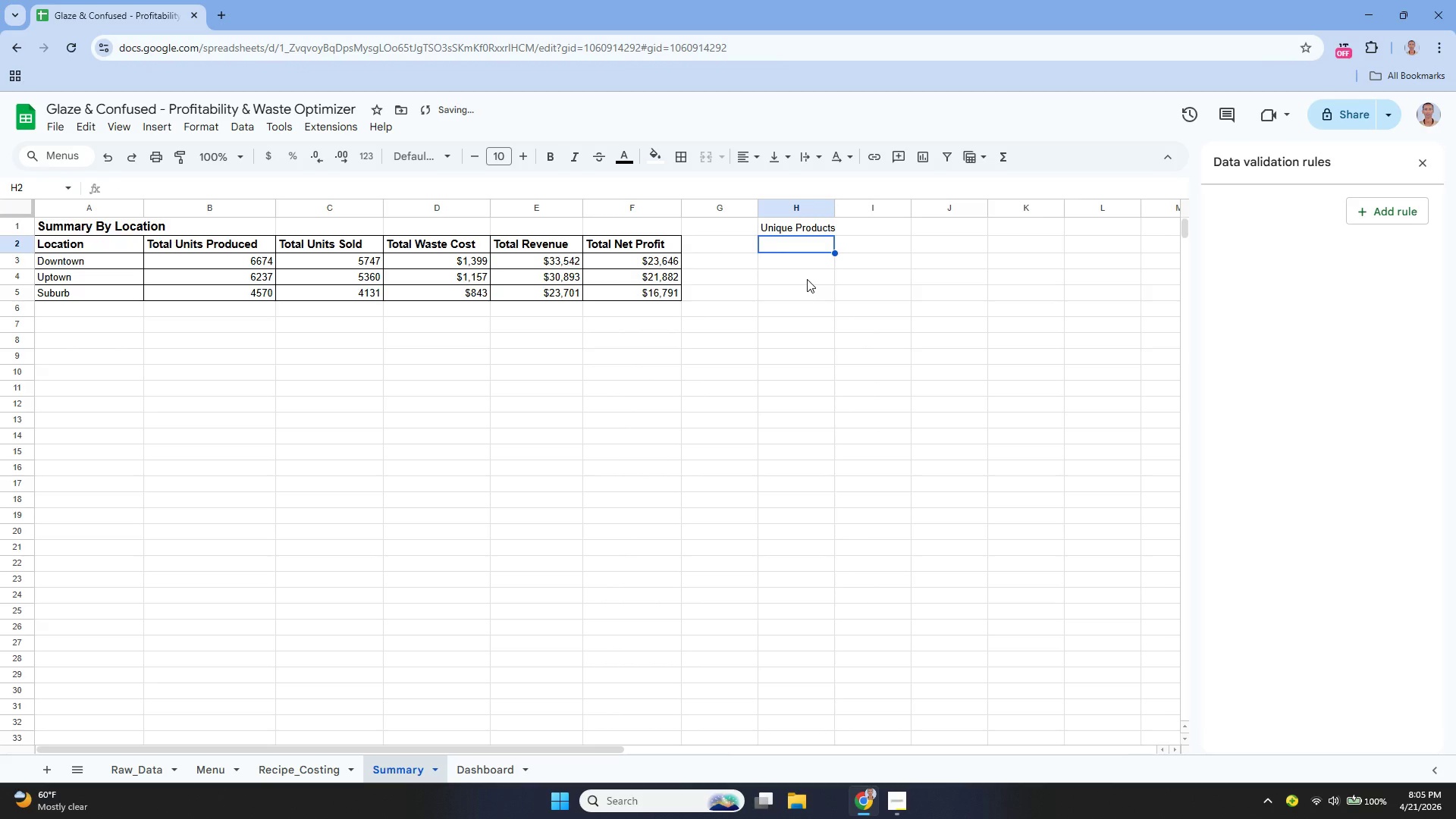 
 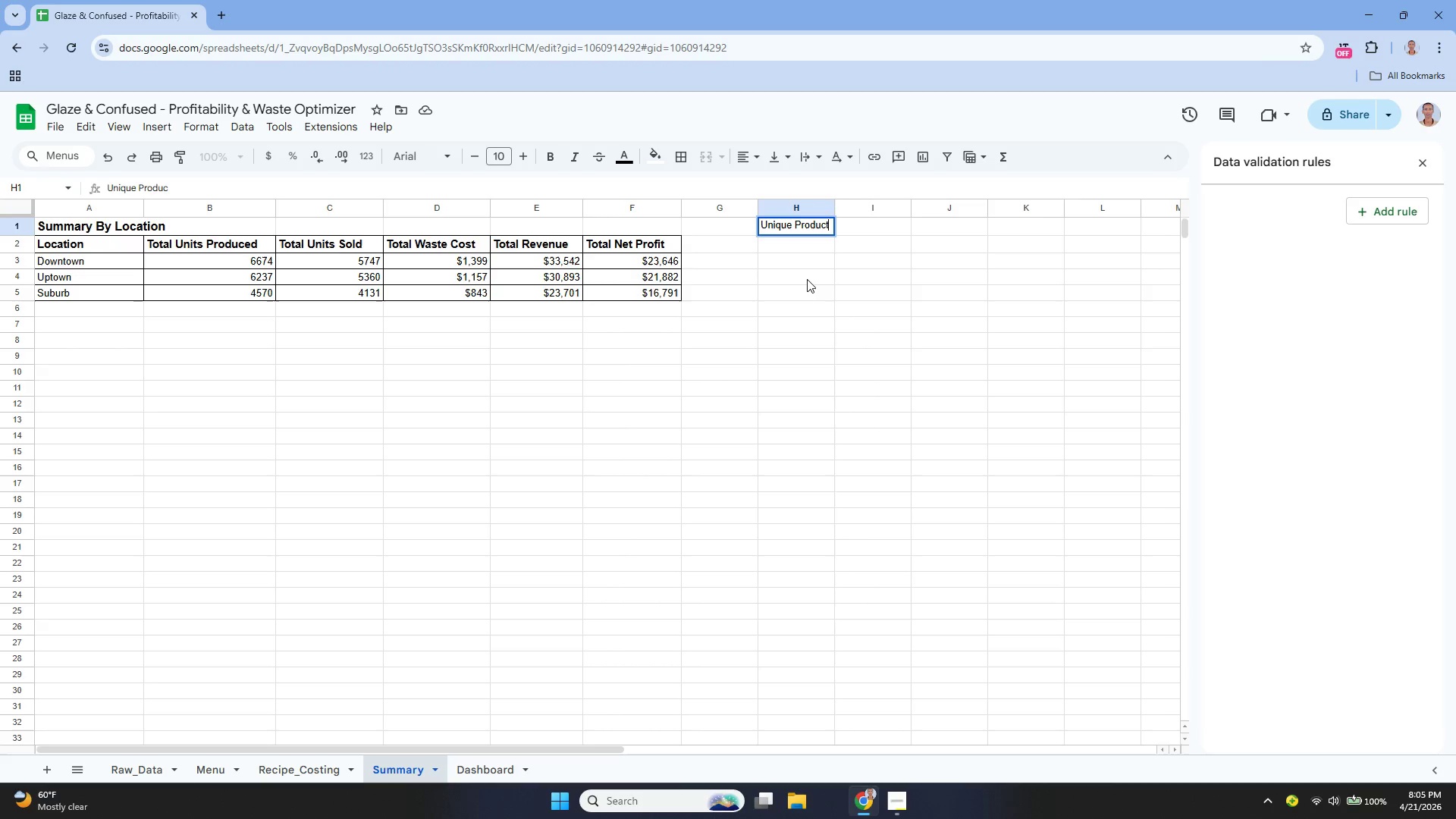 
key(Enter)
 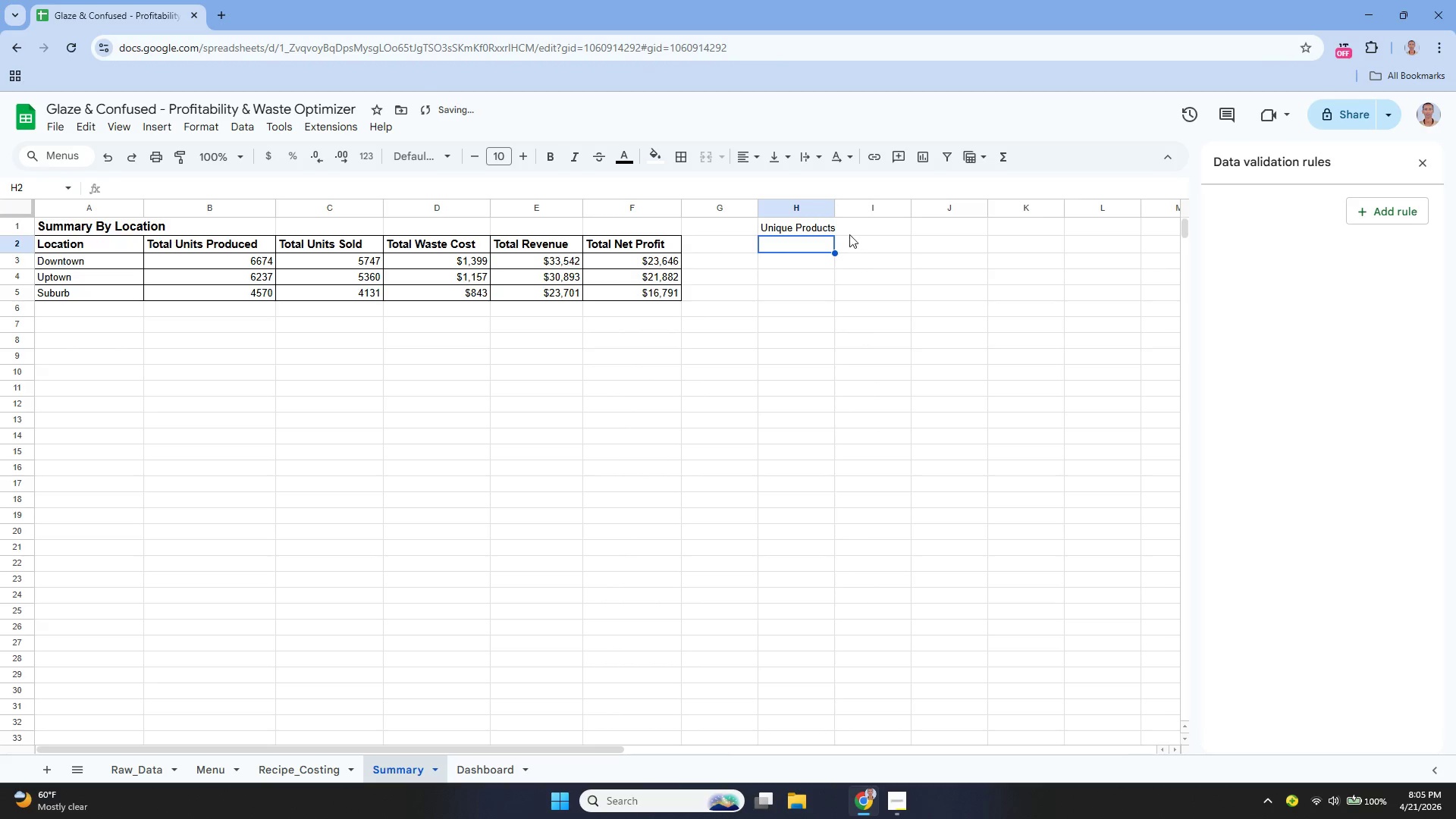 
left_click_drag(start_coordinate=[836, 214], to_coordinate=[850, 218])
 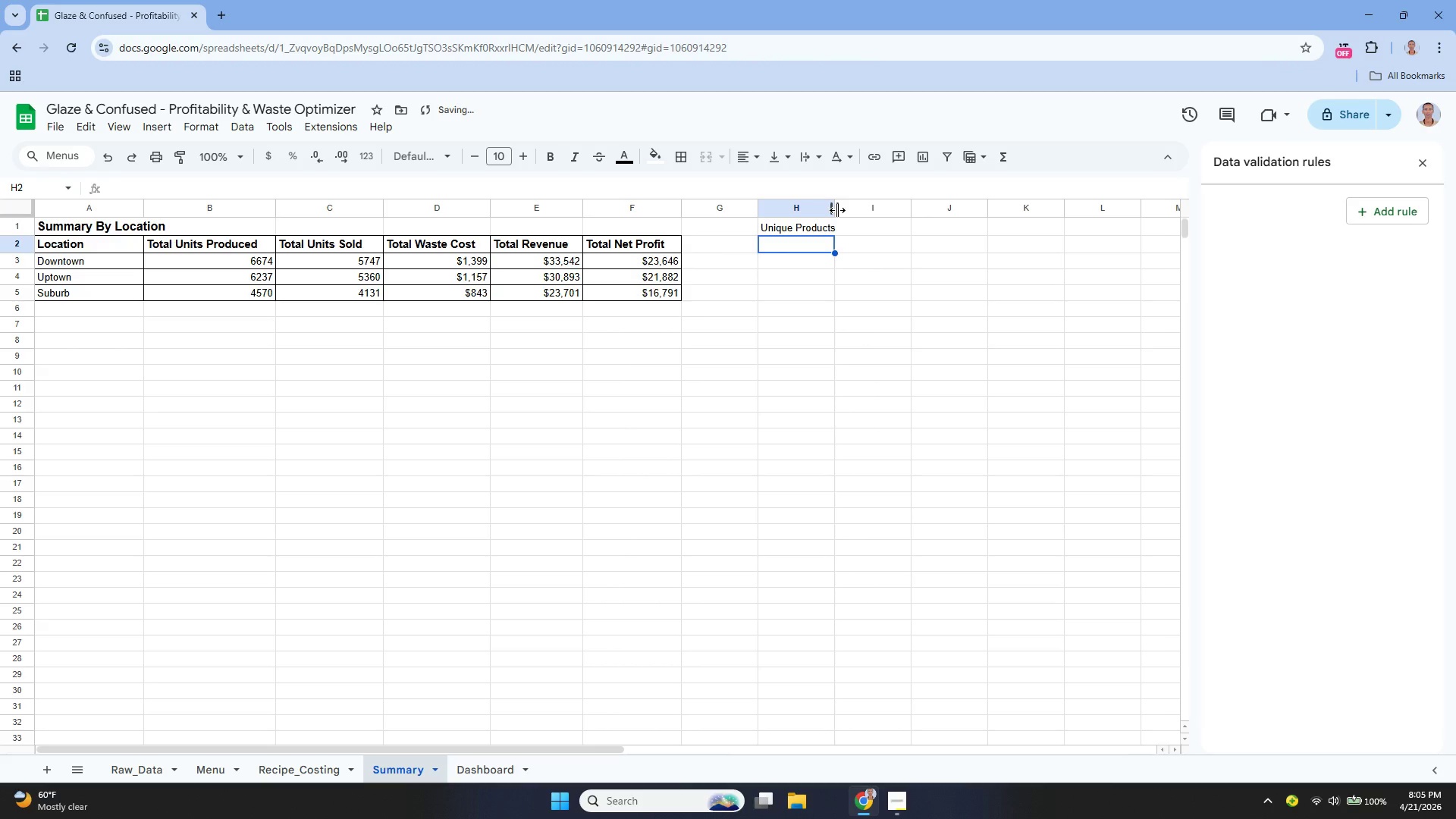 
left_click_drag(start_coordinate=[837, 210], to_coordinate=[847, 213])
 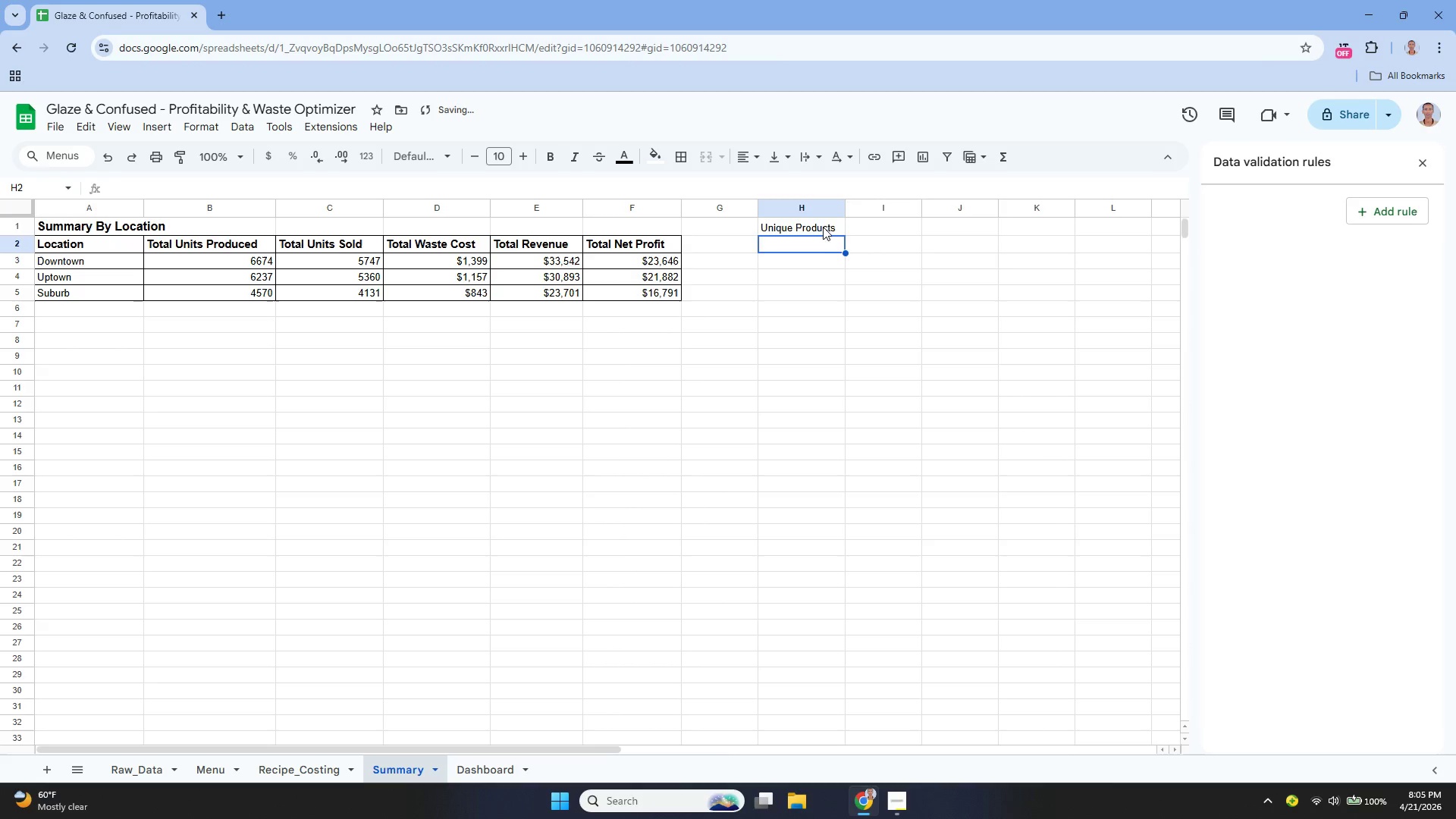 
left_click([817, 230])
 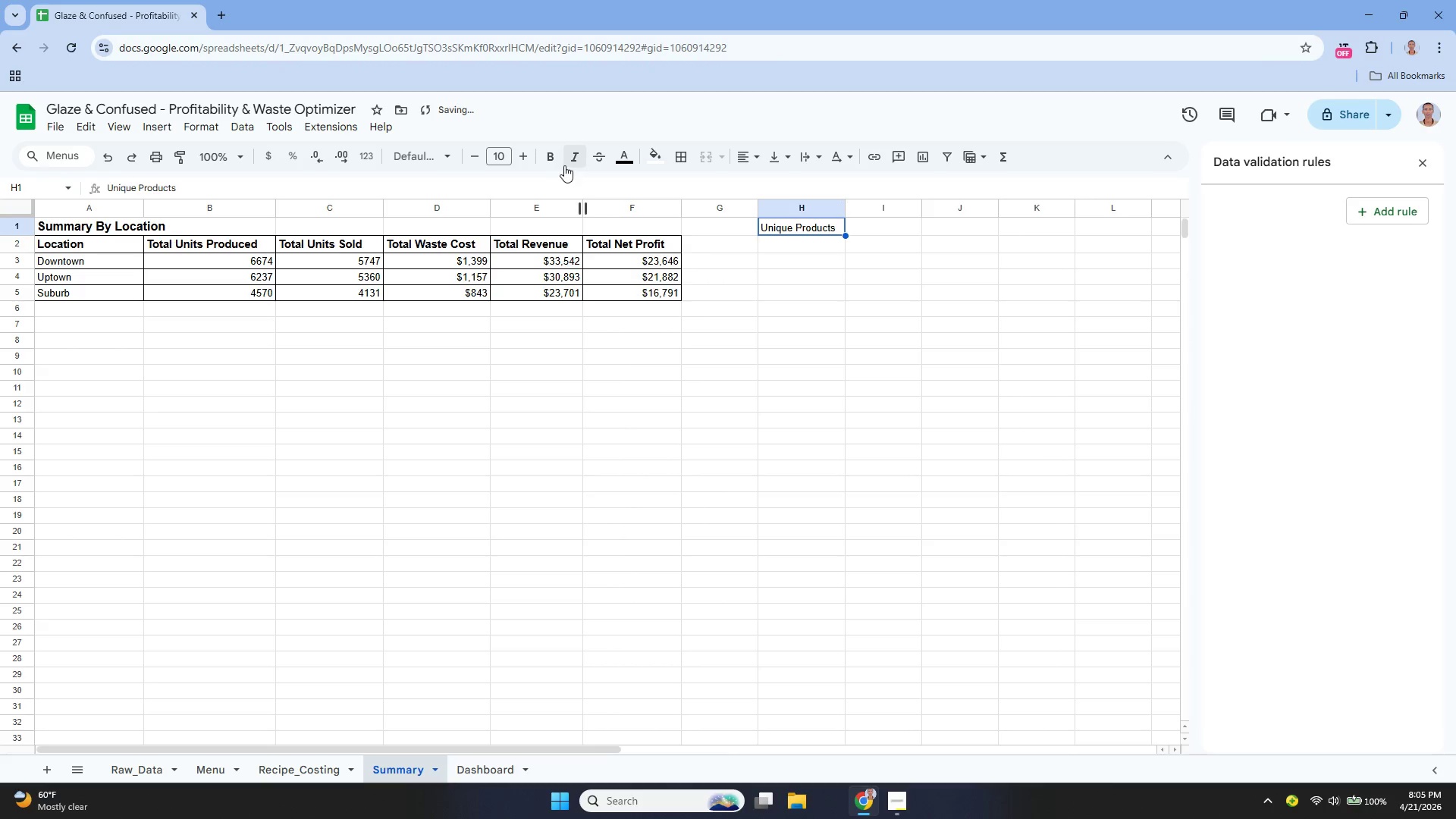 
left_click([557, 160])
 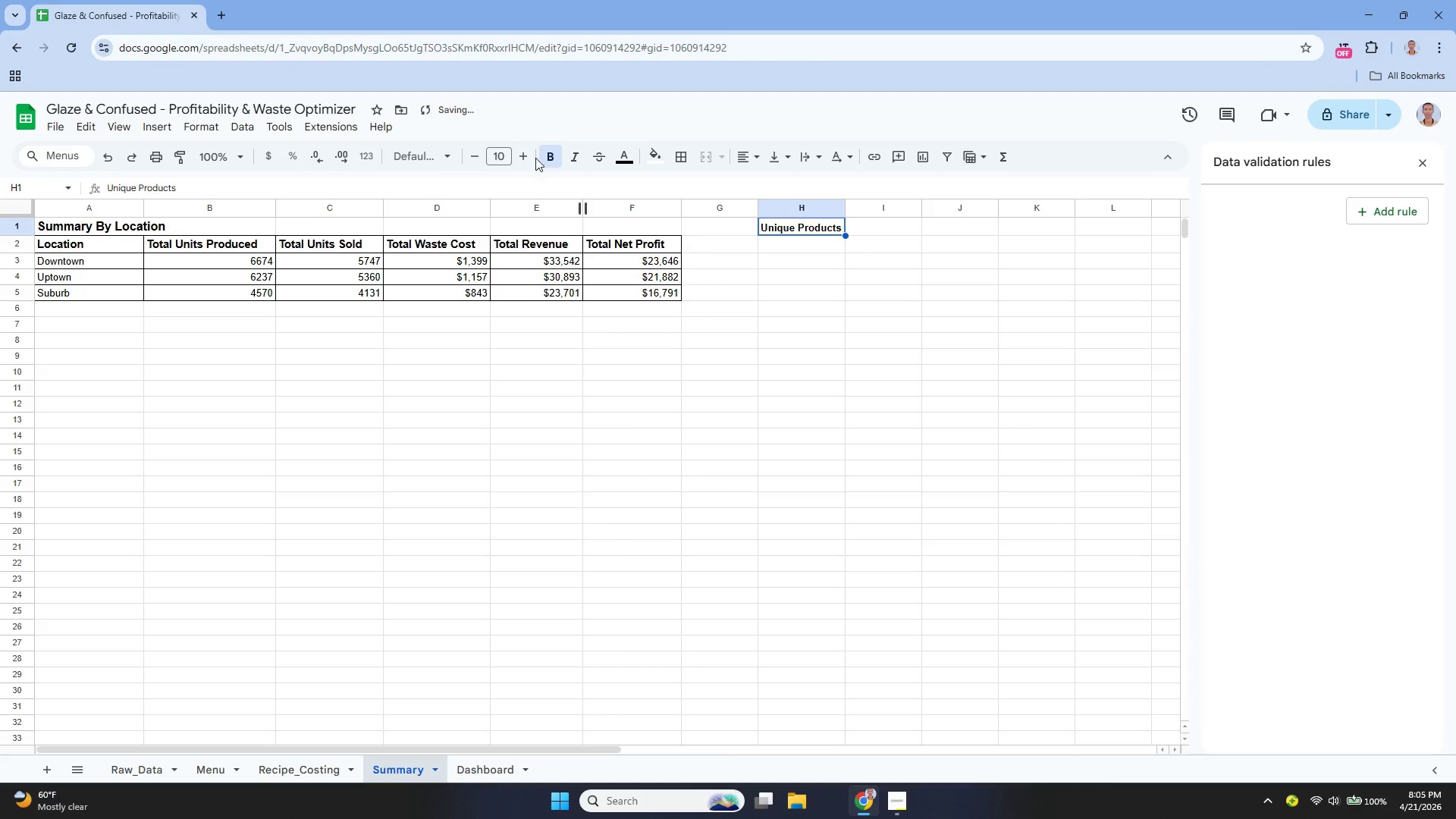 
left_click([529, 155])
 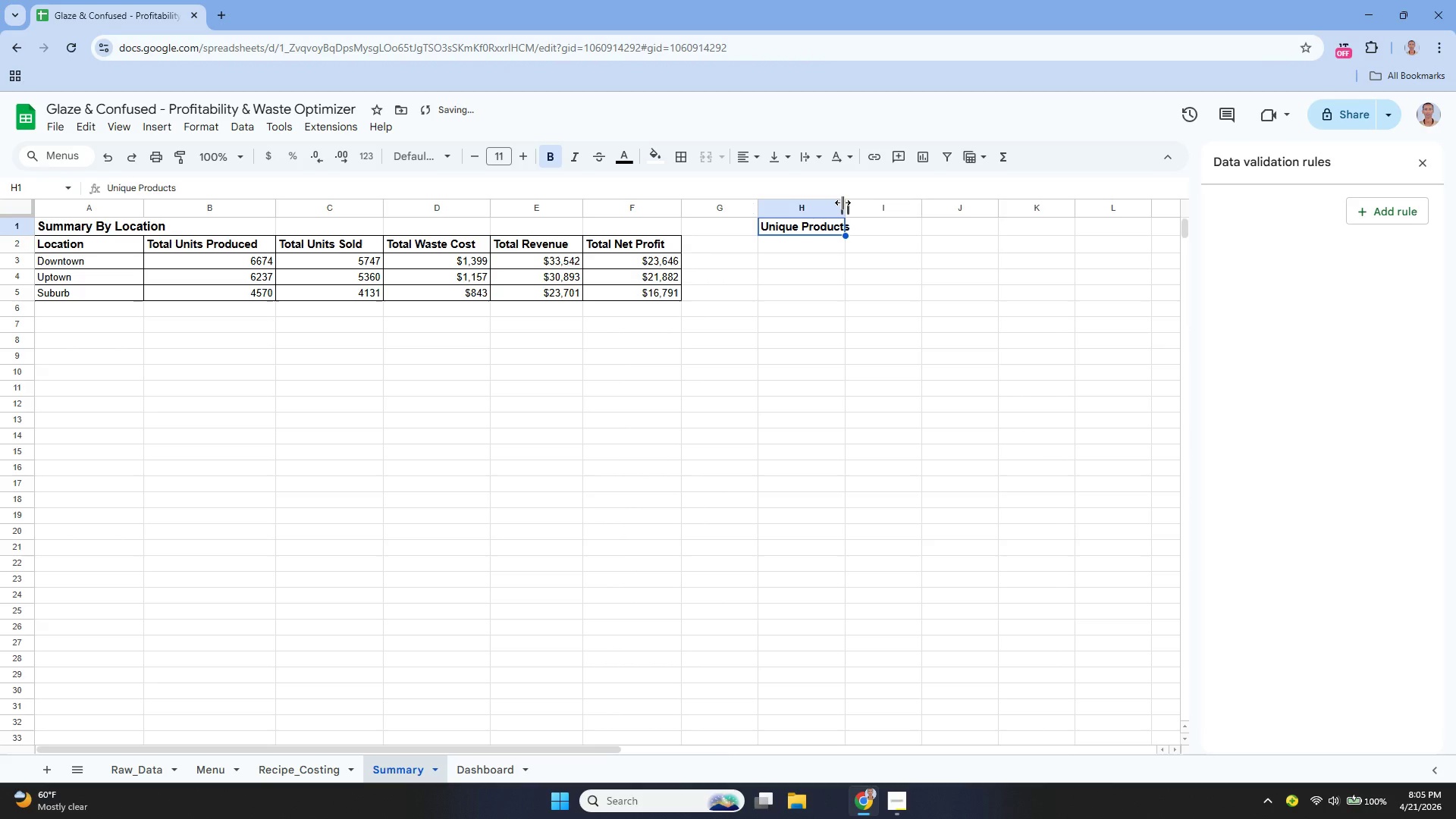 
left_click_drag(start_coordinate=[843, 202], to_coordinate=[859, 211])
 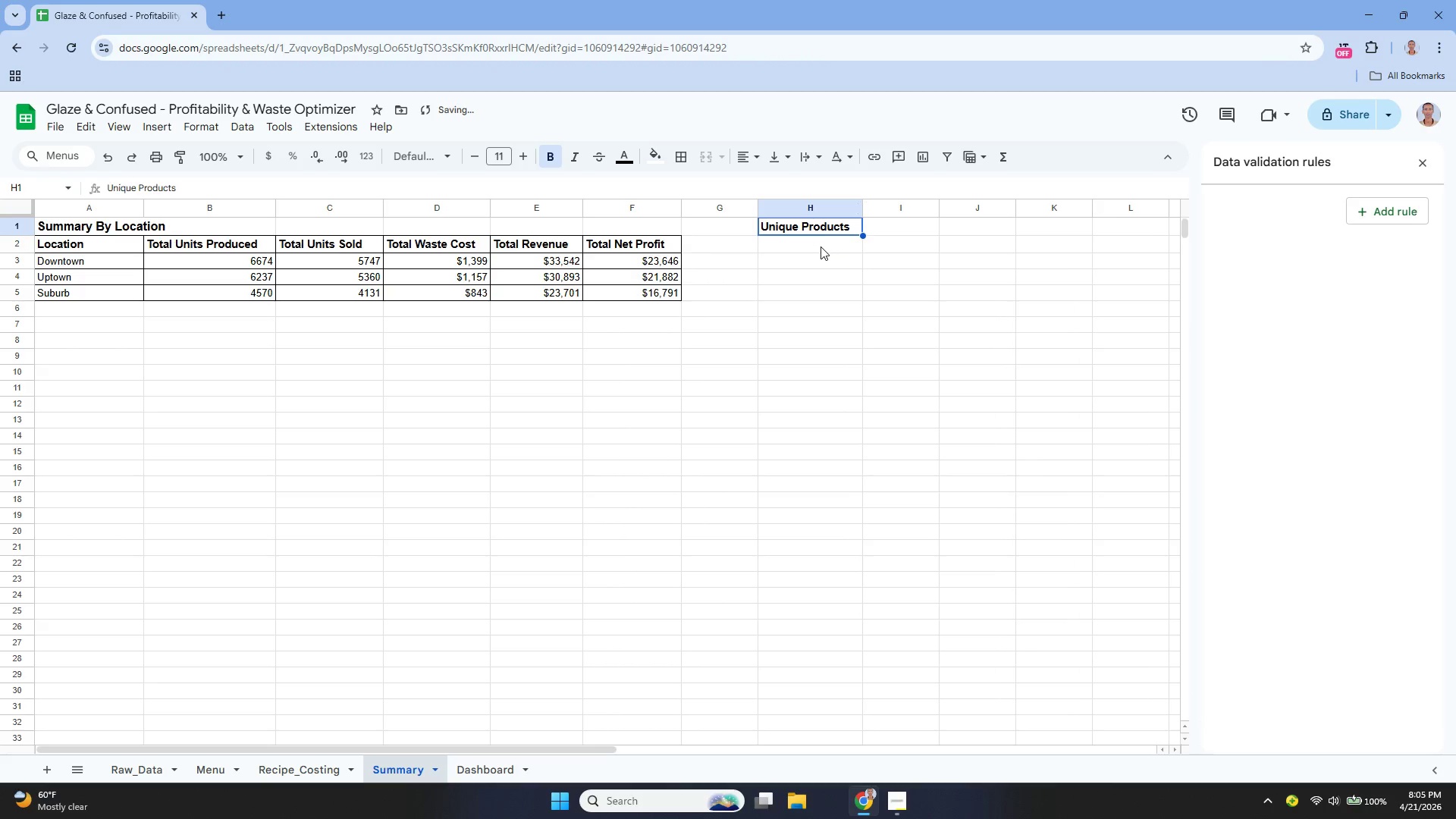 
left_click([819, 246])
 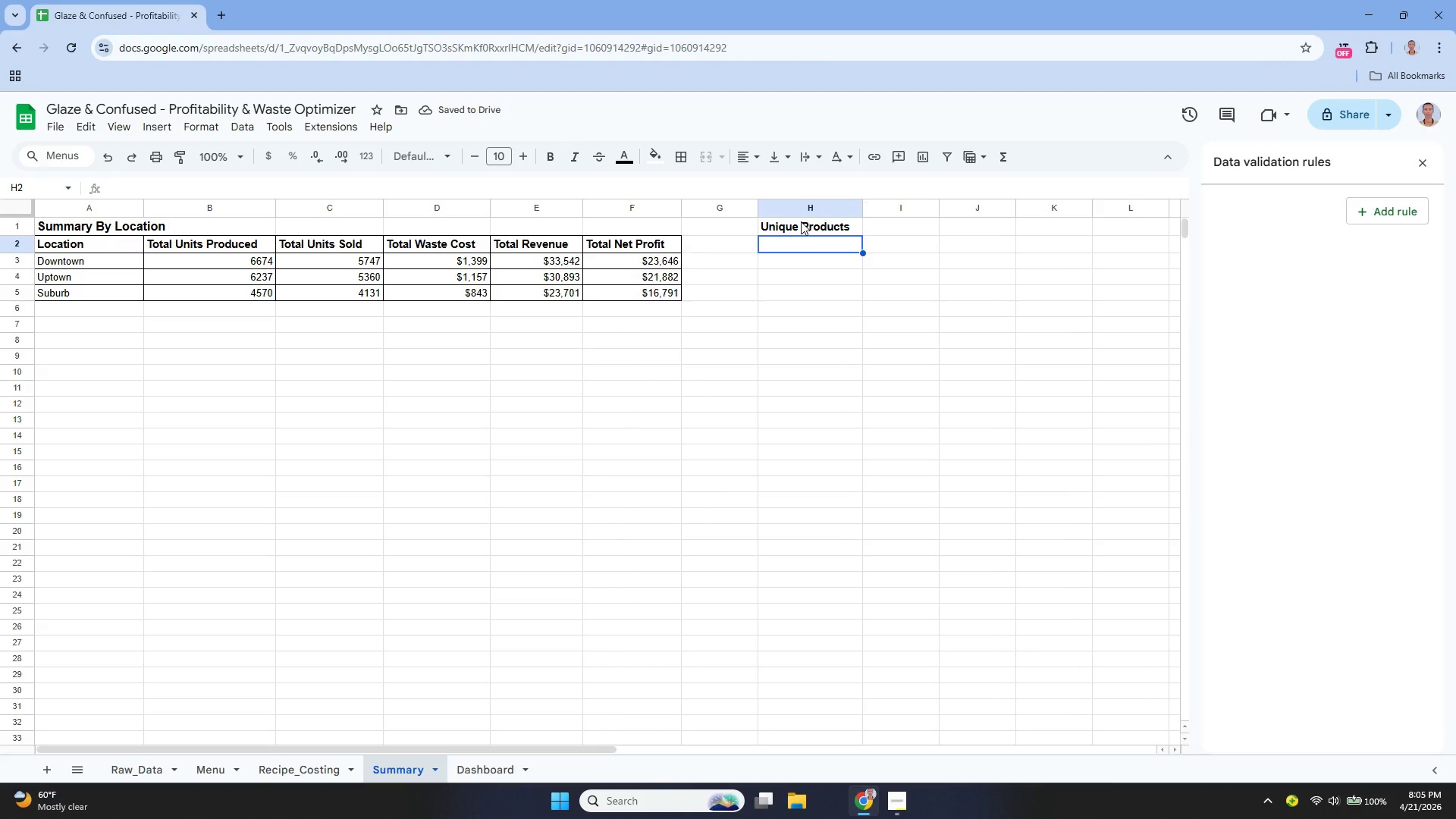 
key(Enter)
 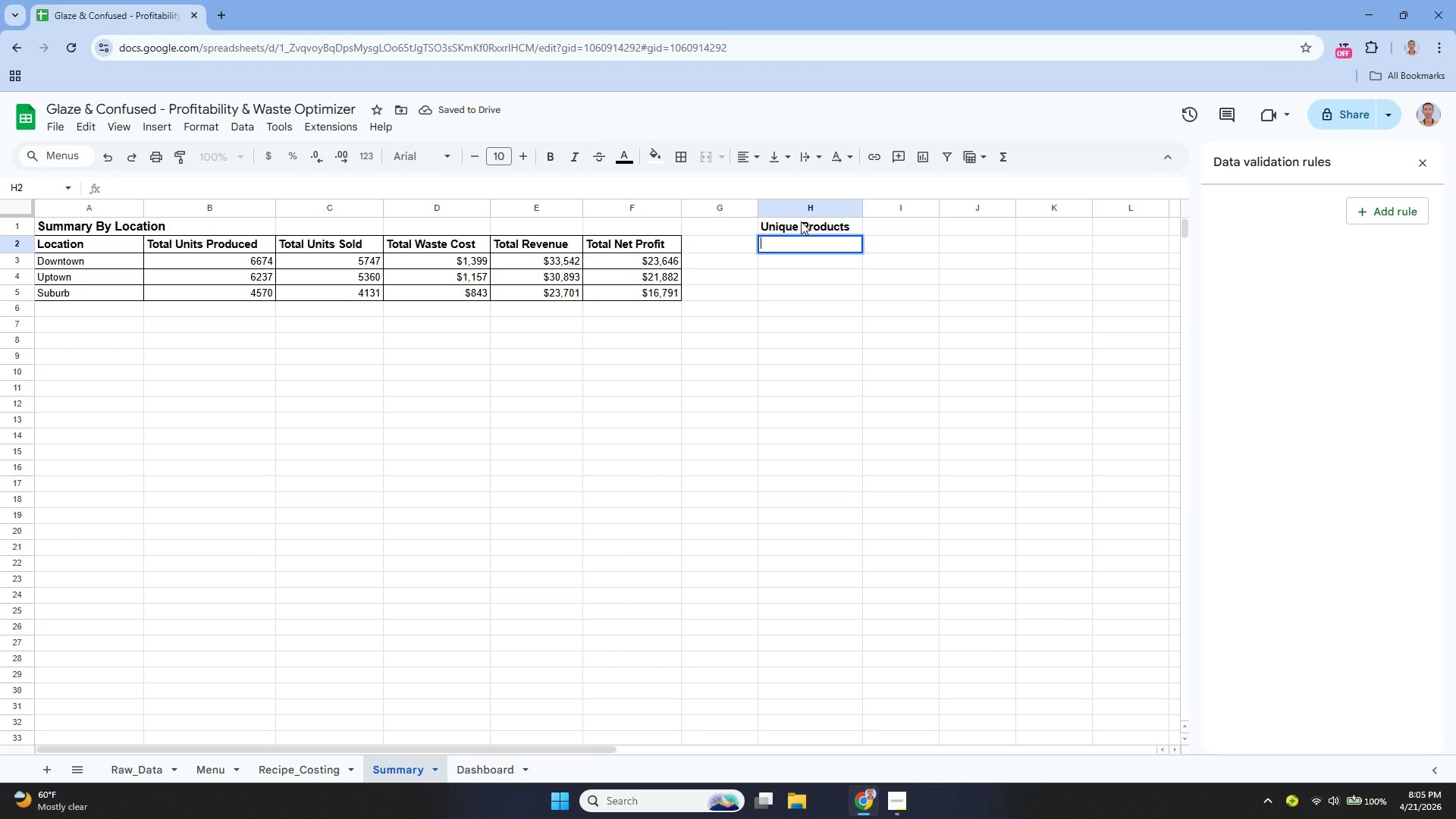 
type(=UNIQUE)
 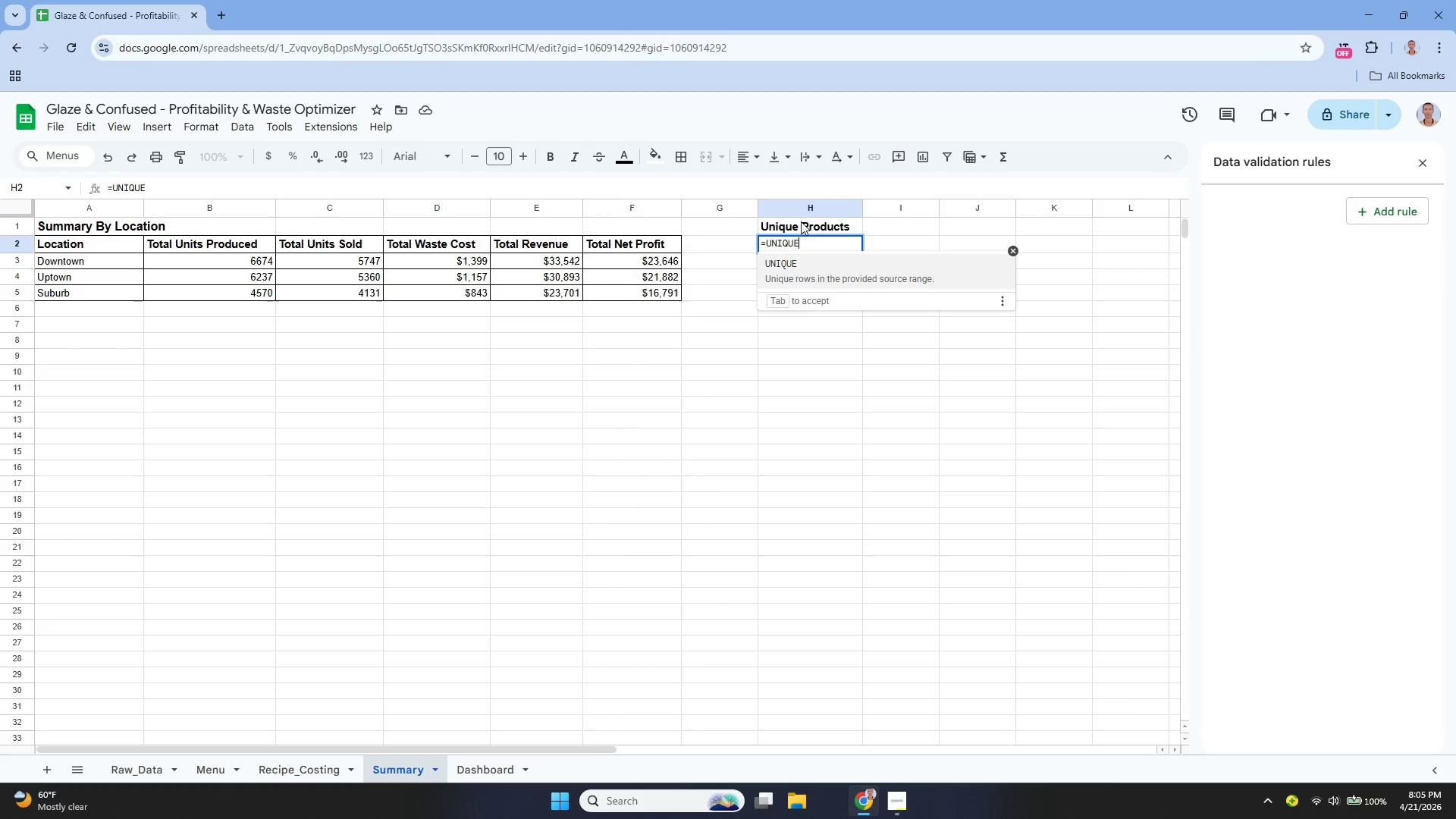 
key(Enter)
 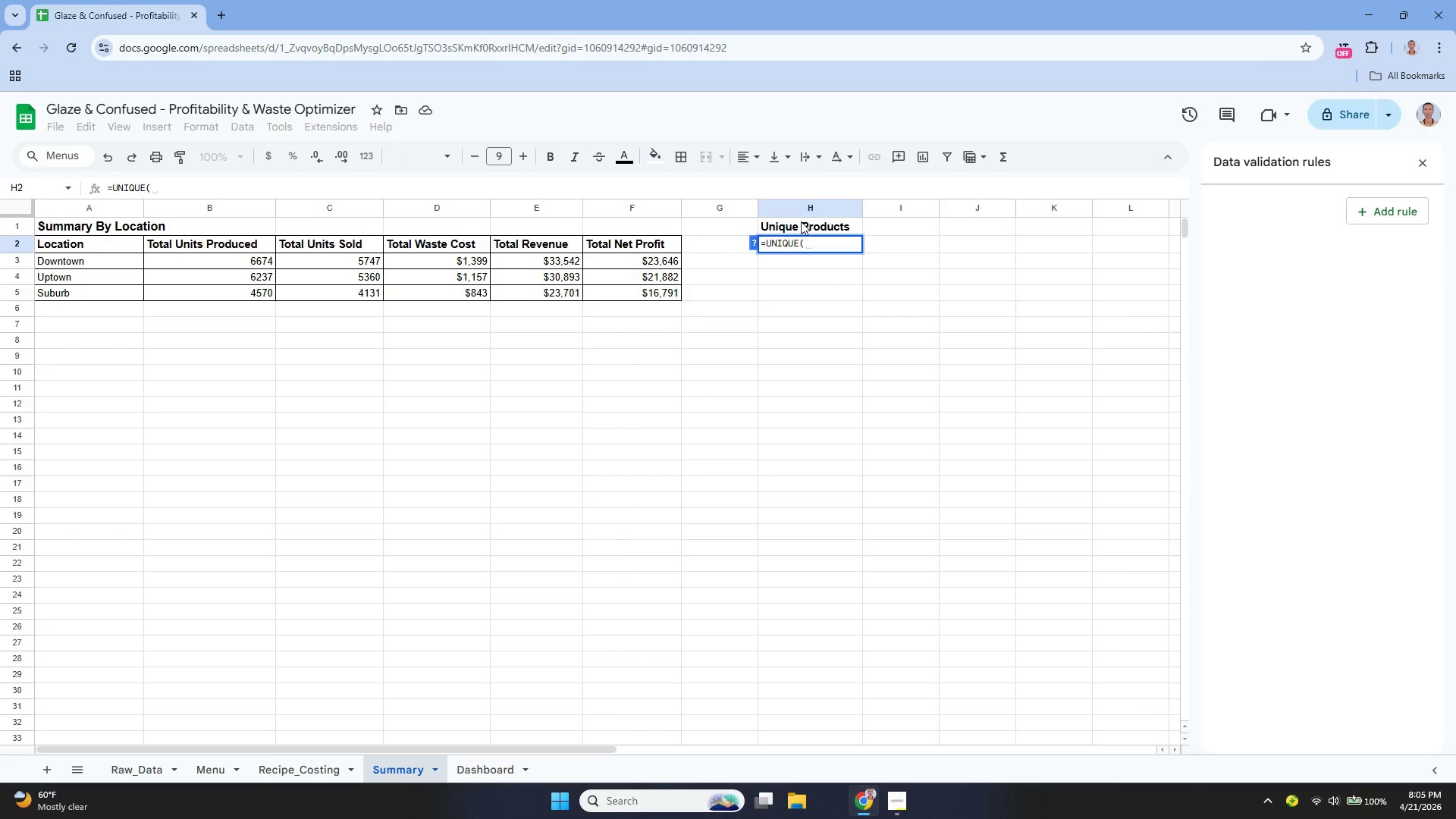 
type(r)
key(Backspace)
type(raw)
key(Backspace)
key(Backspace)
key(Backspace)
type(Raw_Data)
 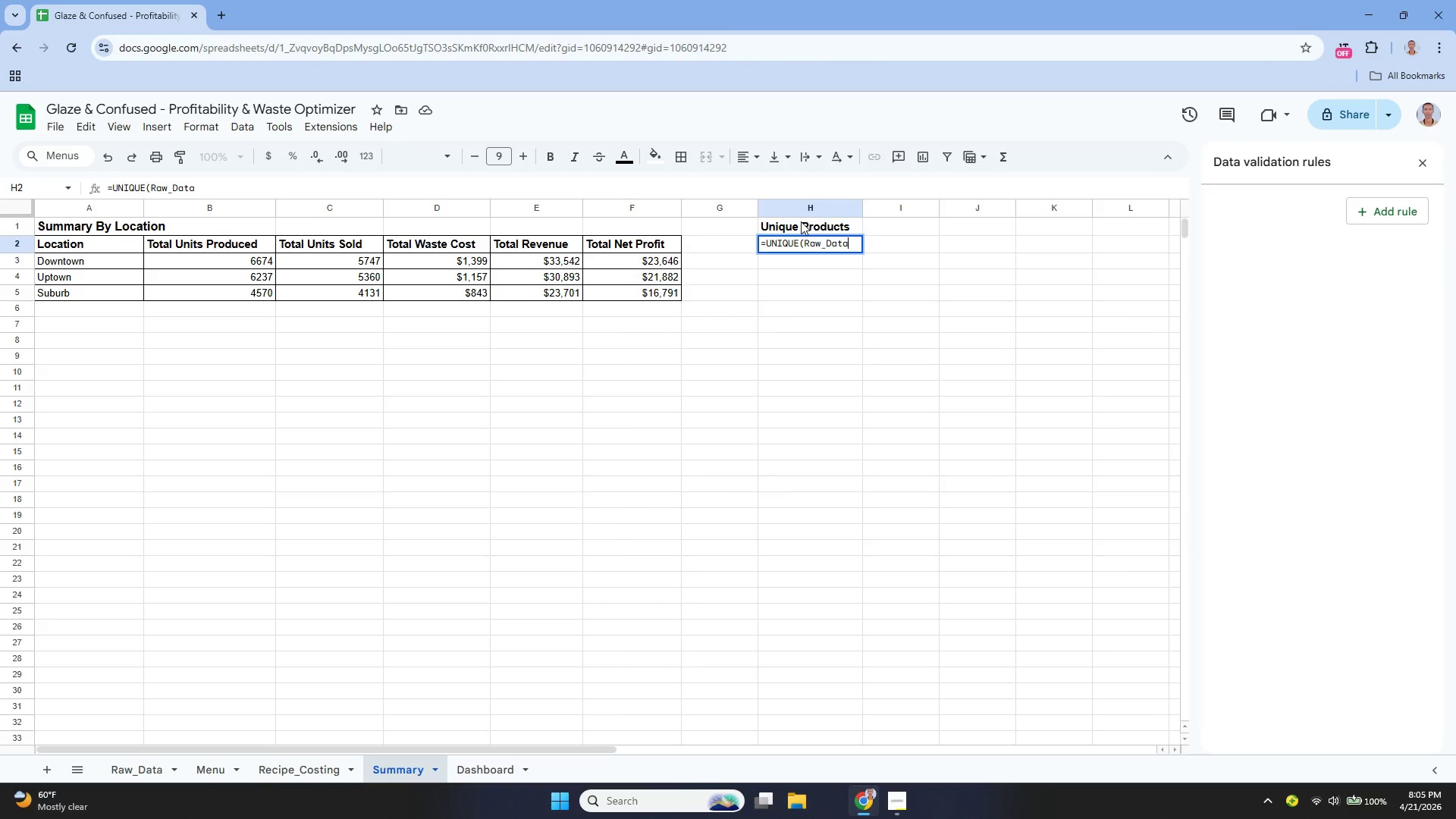 
hold_key(key=ShiftLeft, duration=0.38)
 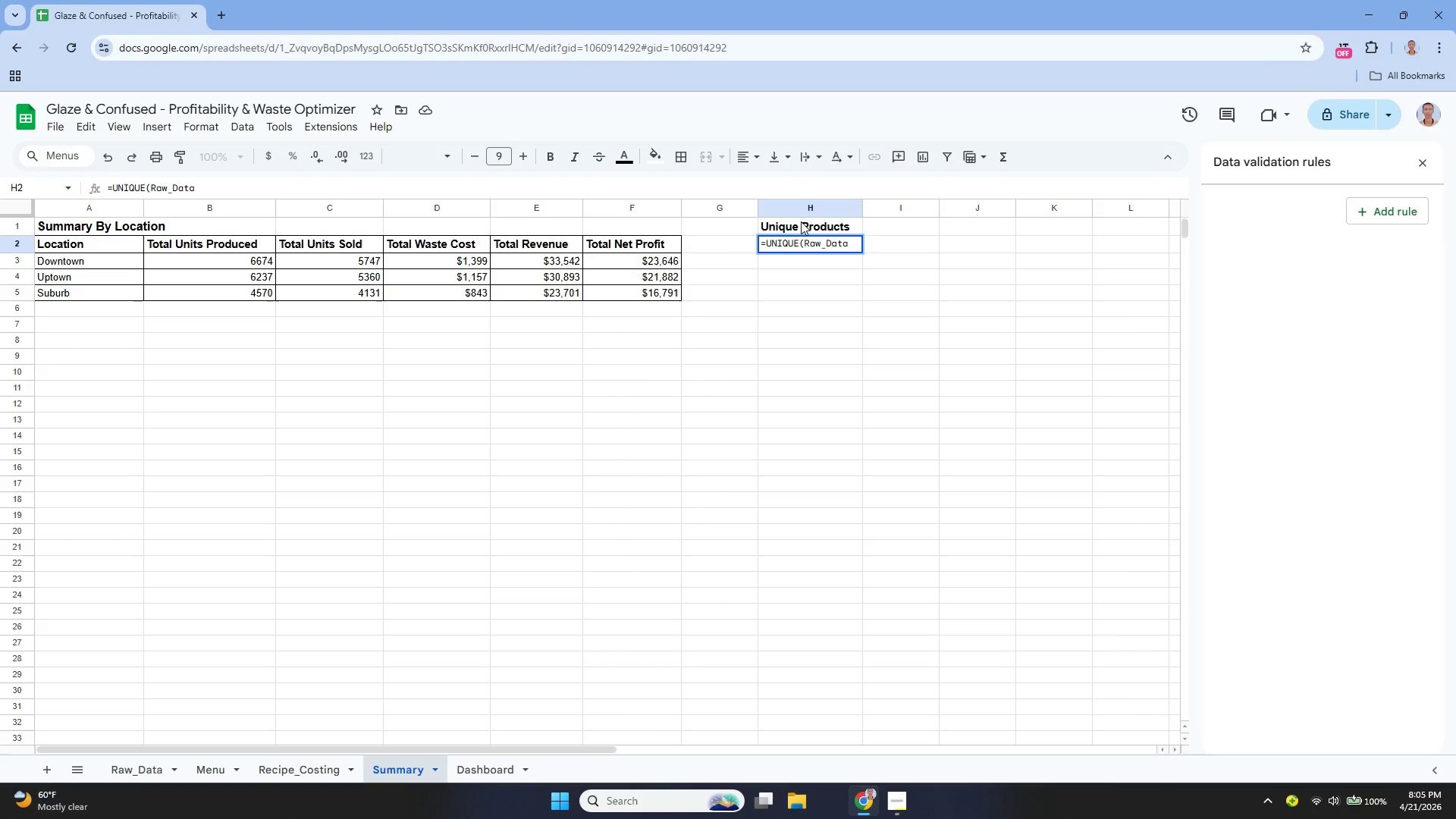 
type(!D2:D151))
 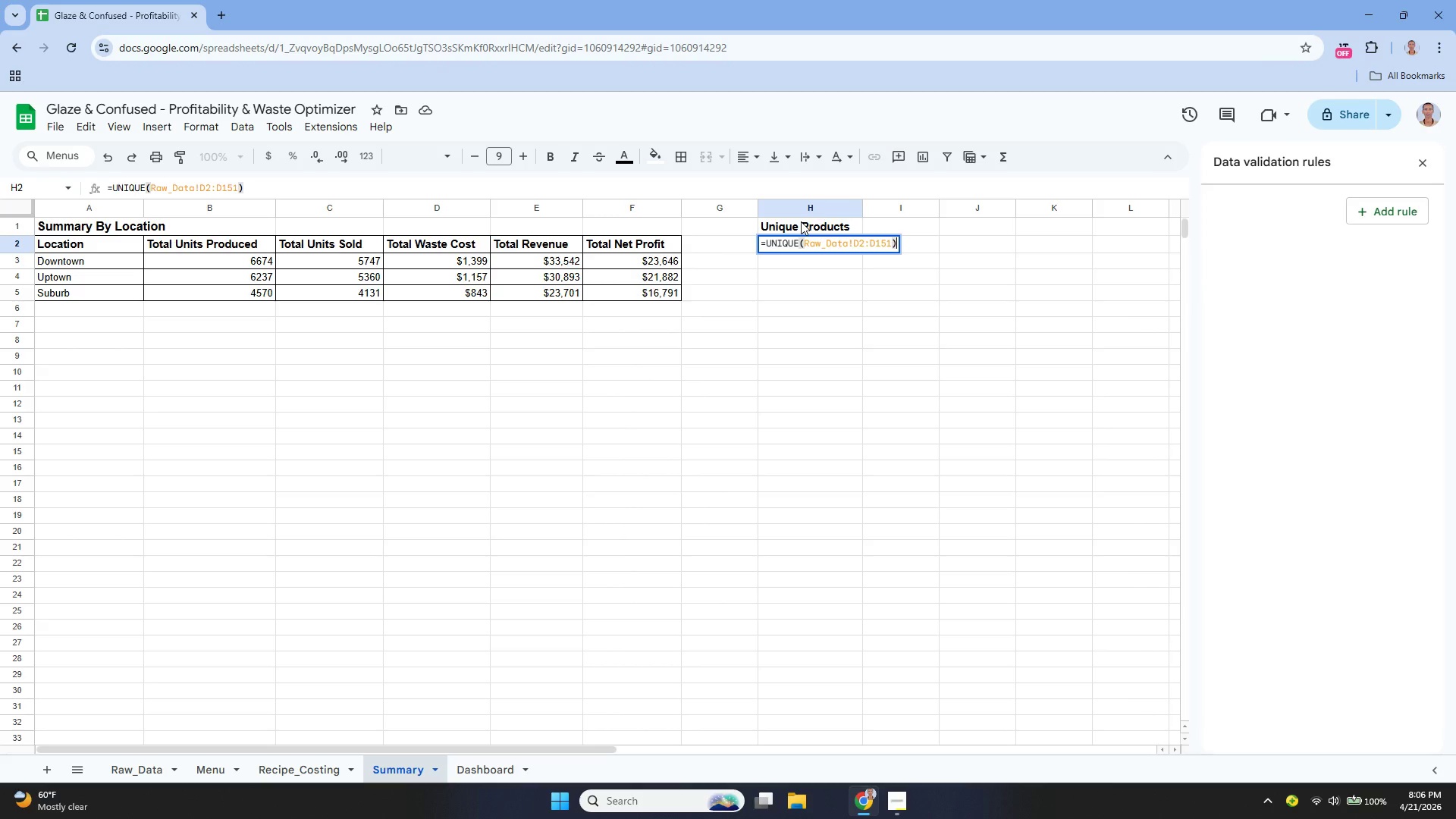 
key(Enter)
 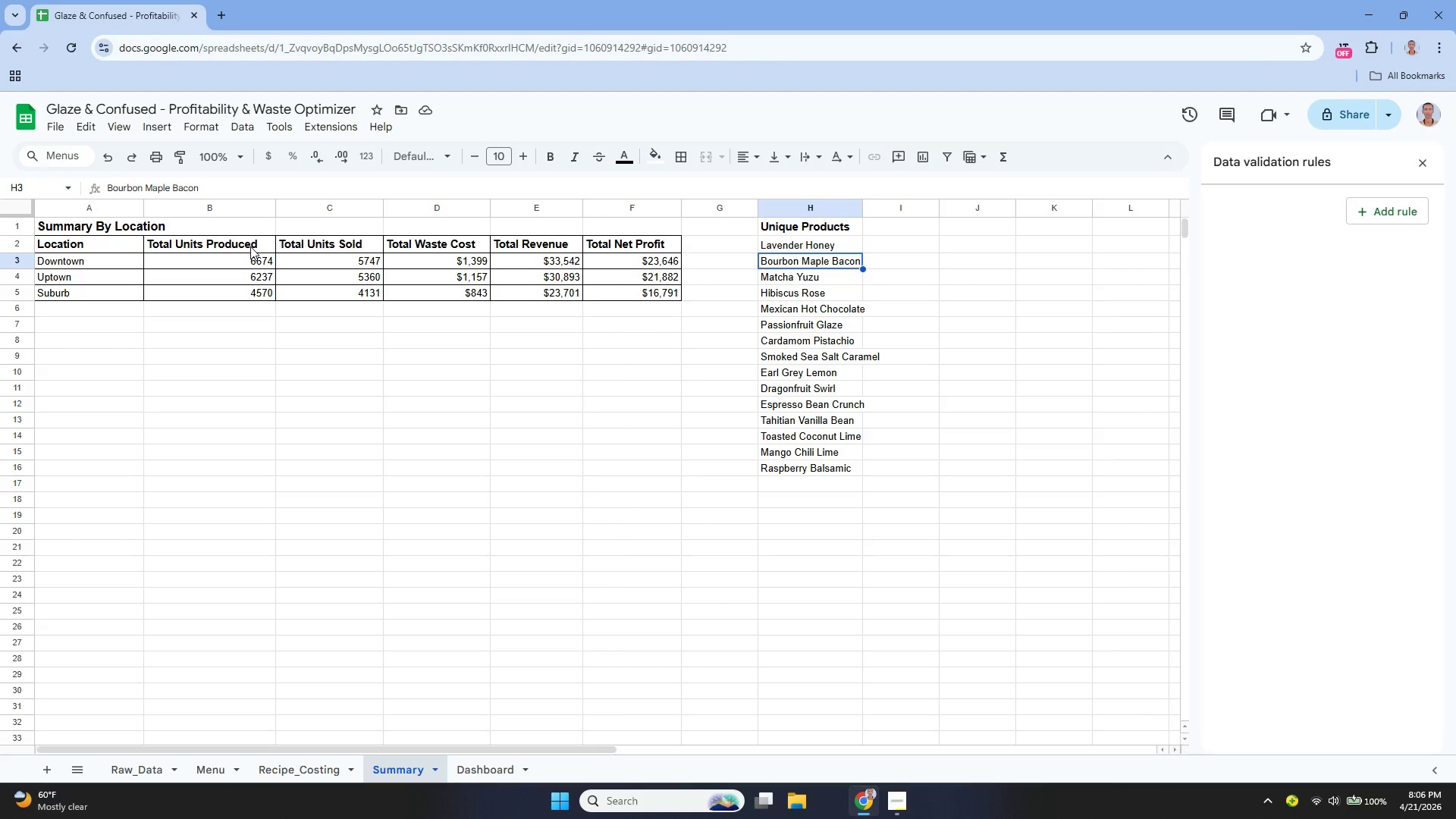 
wait(21.39)
 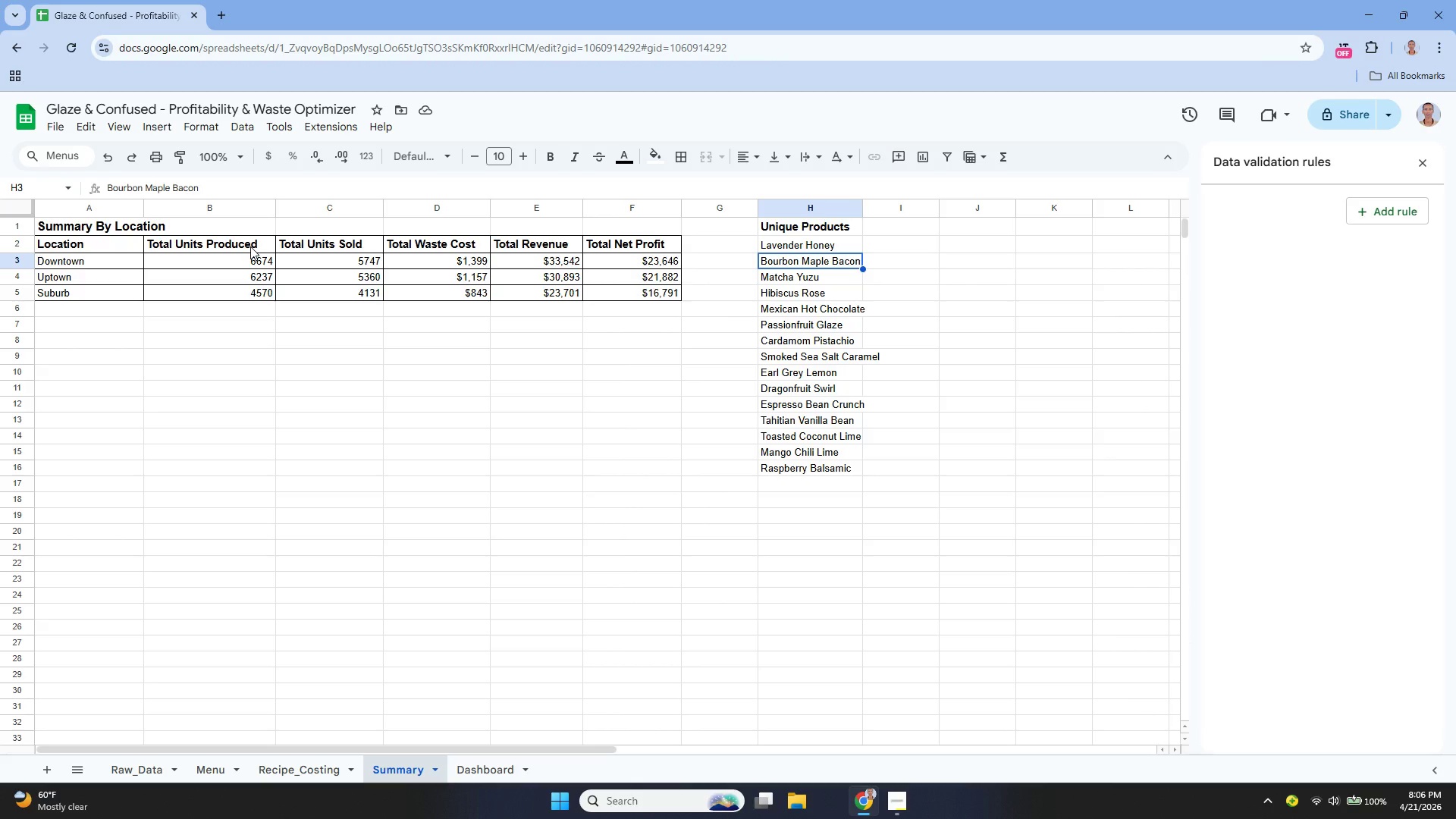 
left_click([145, 757])
 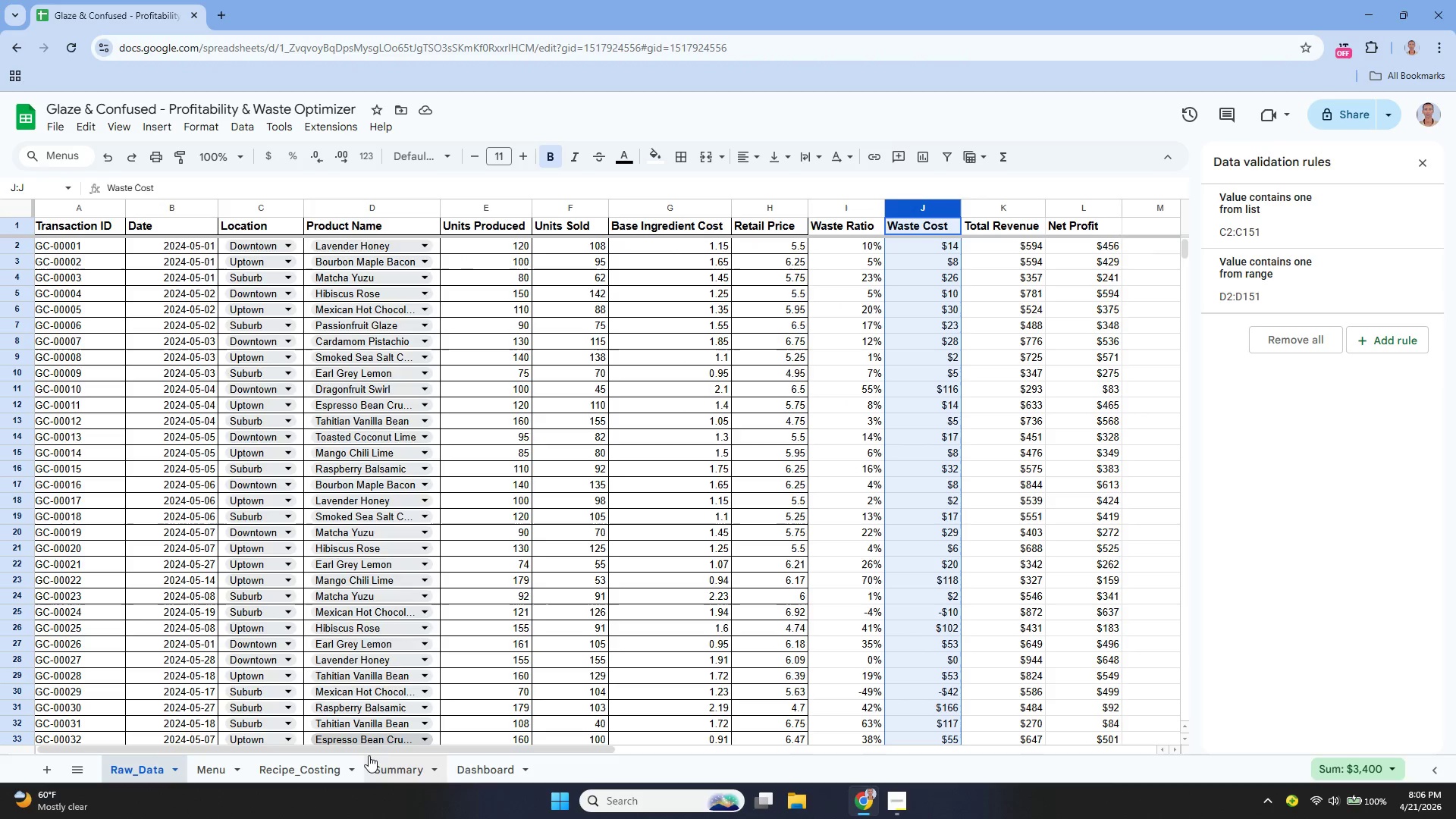 
left_click_drag(start_coordinate=[364, 752], to_coordinate=[568, 739])
 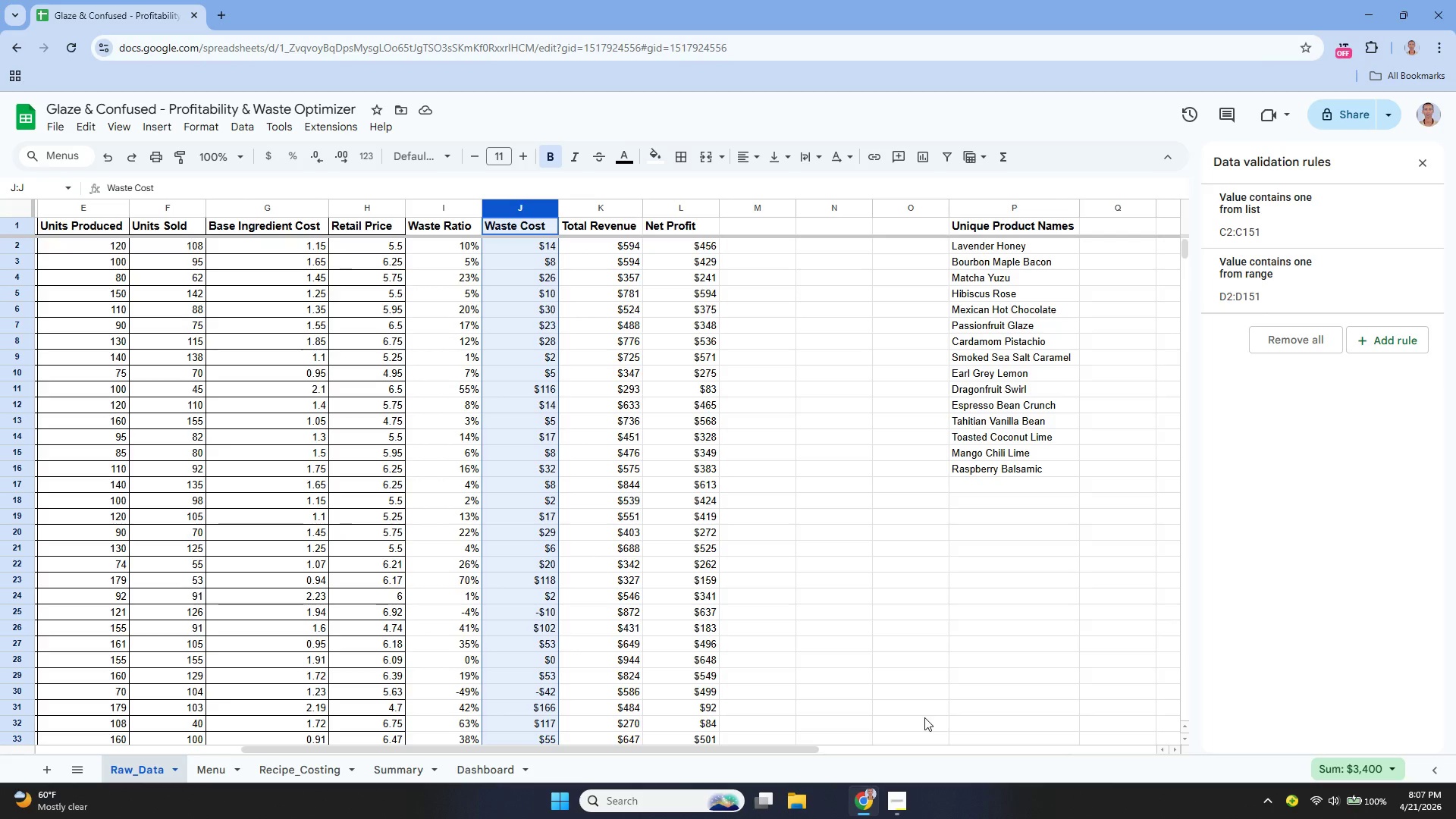 
wait(41.31)
 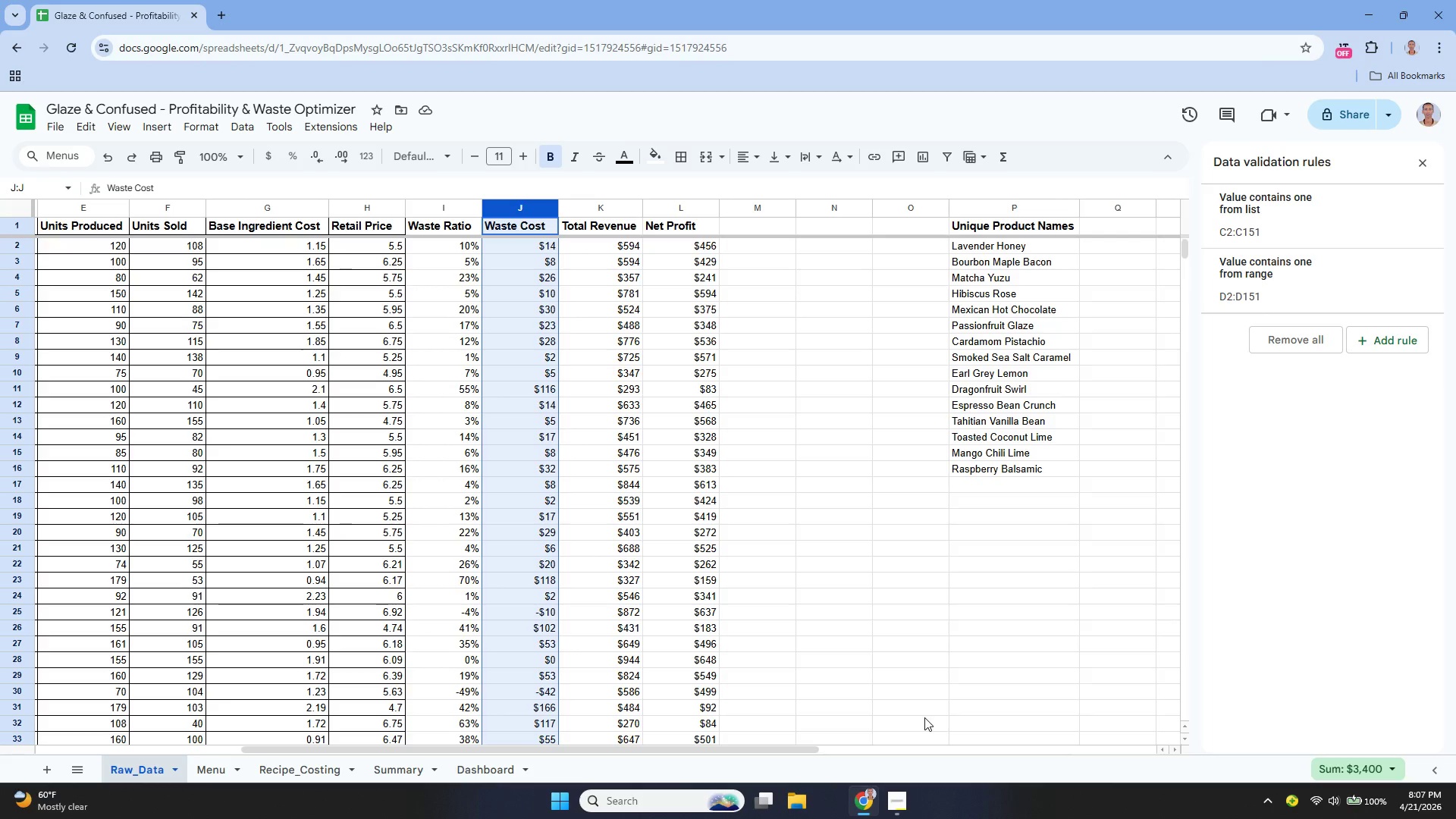 
left_click([994, 247])
 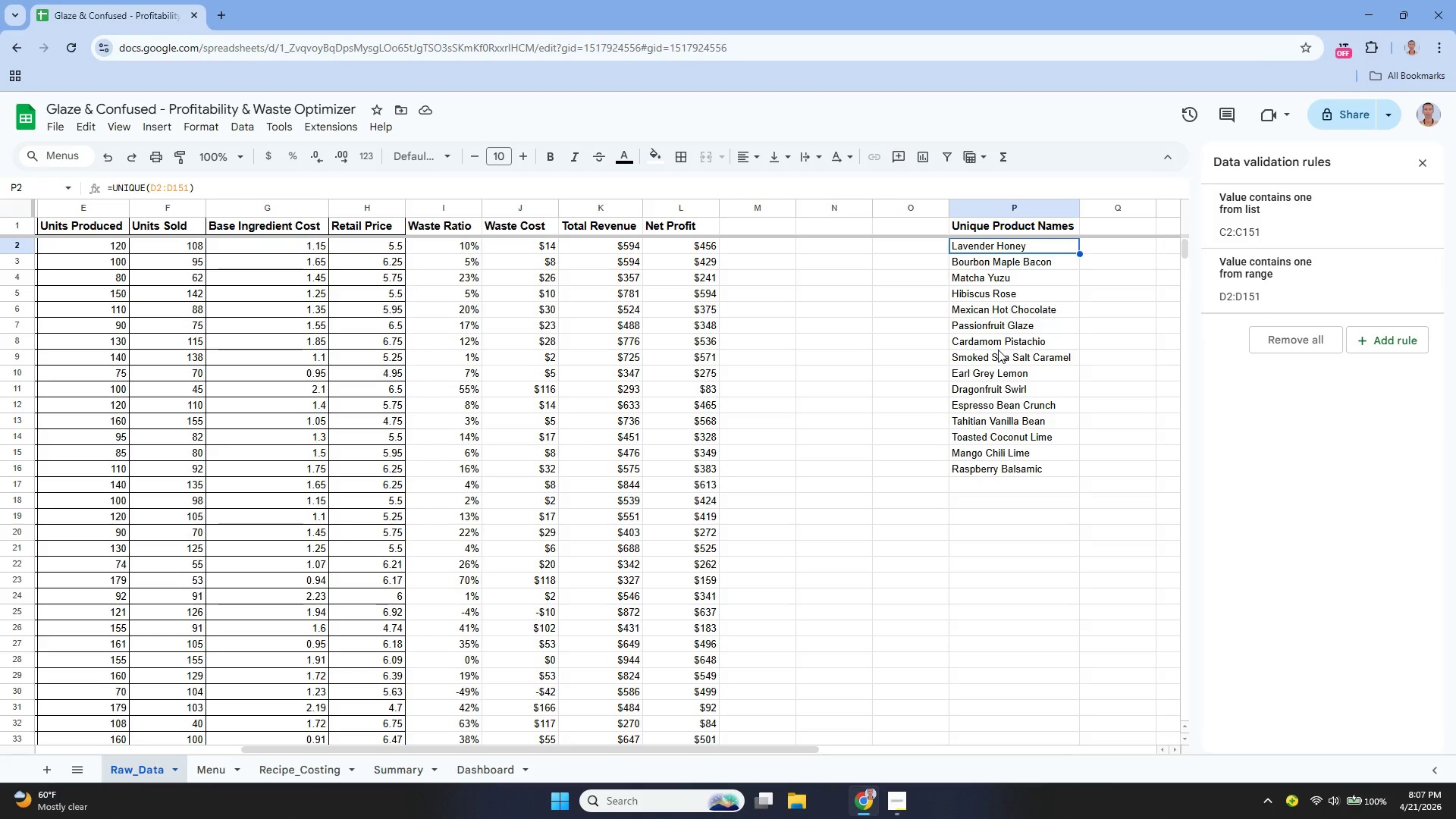 
wait(25.77)
 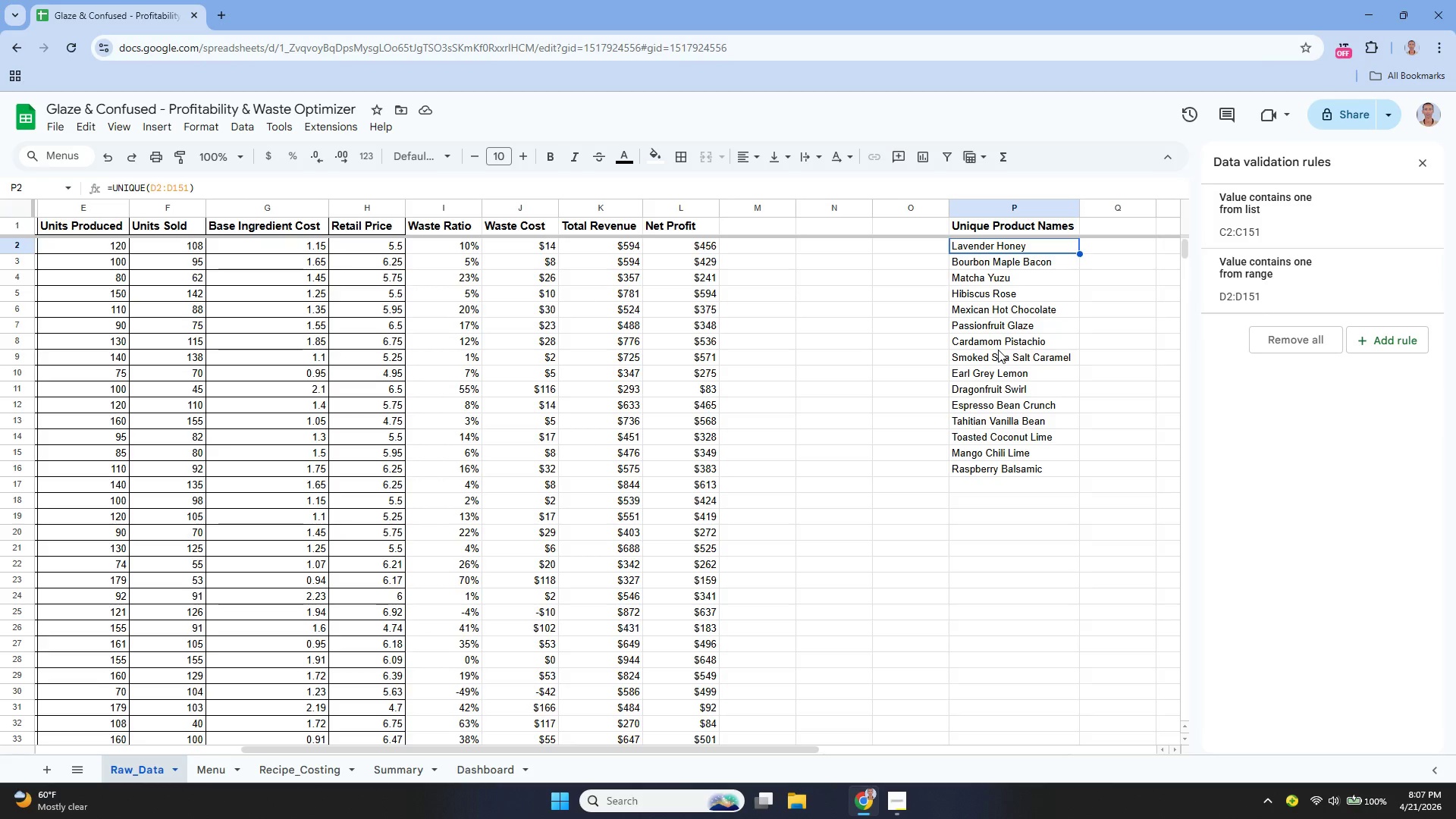 
left_click([392, 770])
 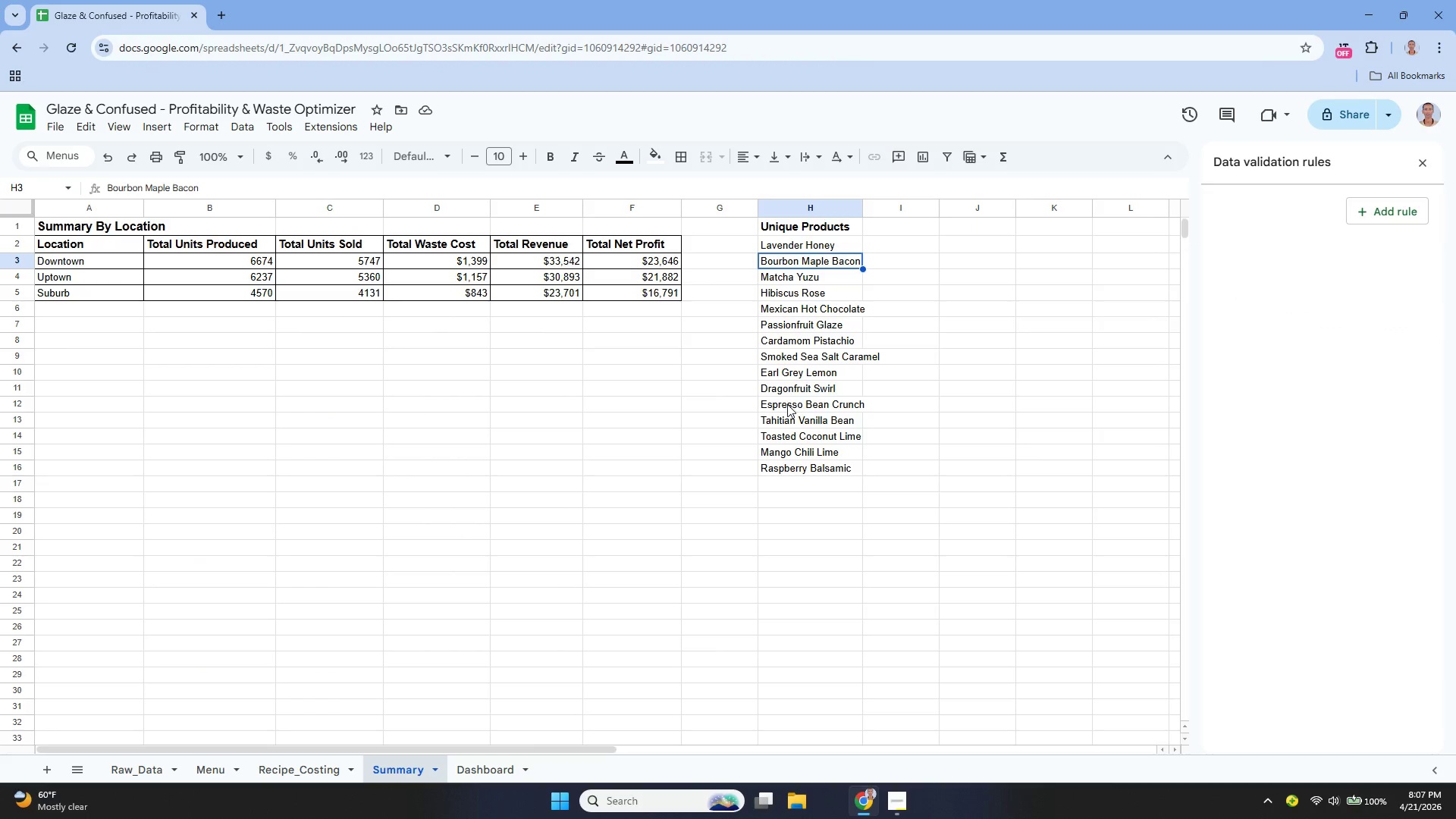 
key(Control+Z)
 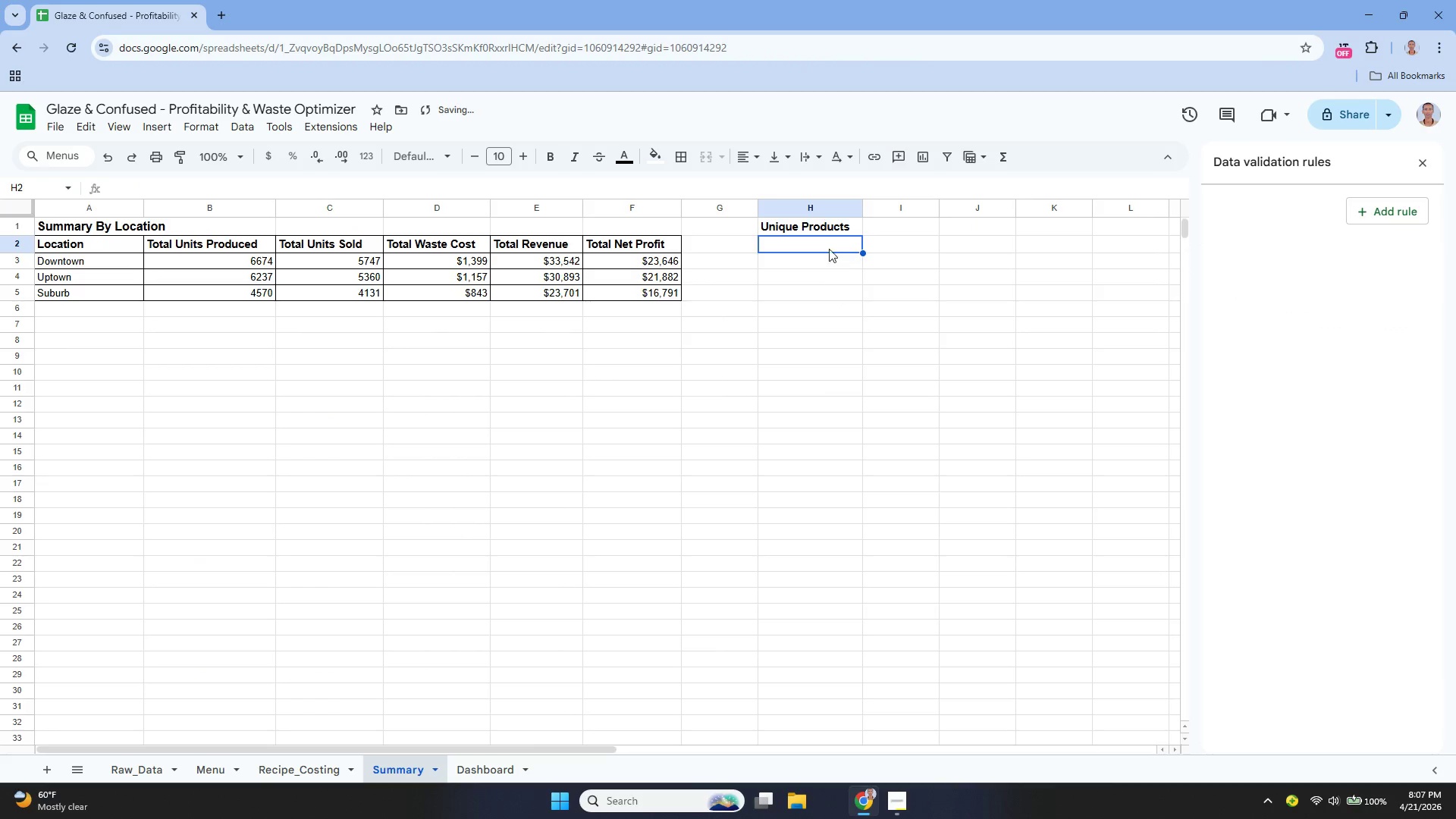 
key(Control+Z)
 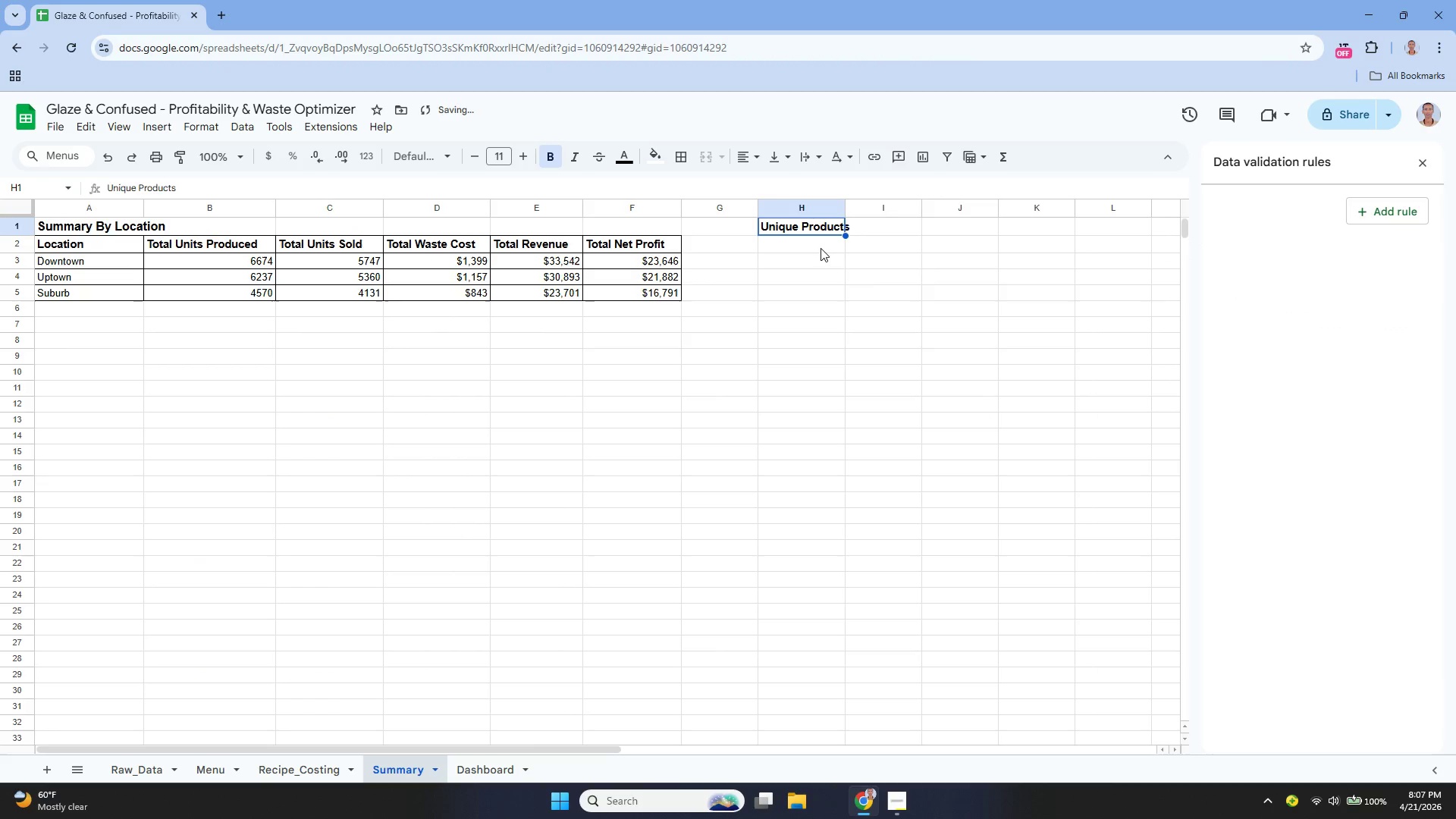 
key(Control+Z)
 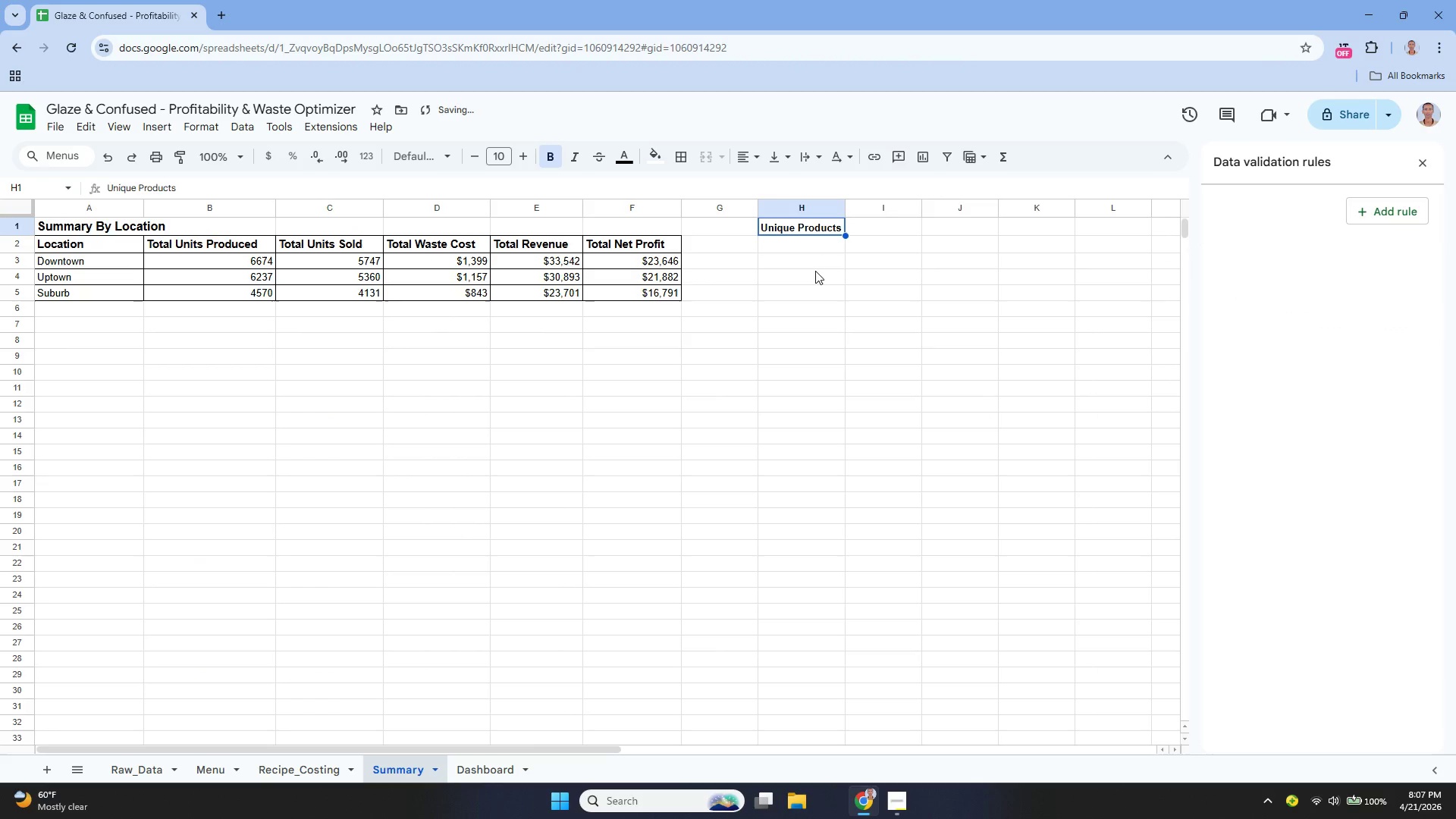 
key(Control+ControlLeft)
 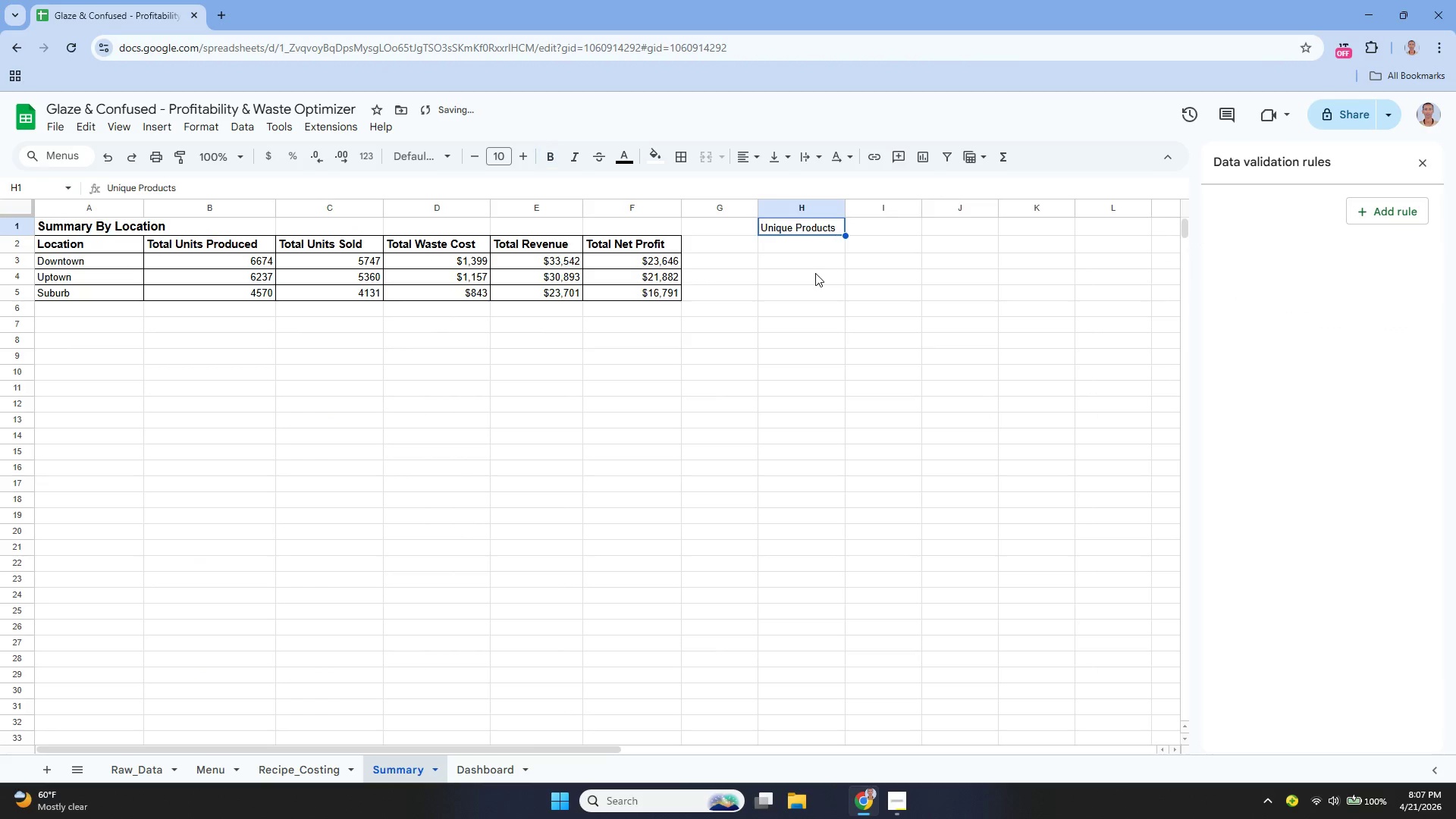 
key(Control+Z)
 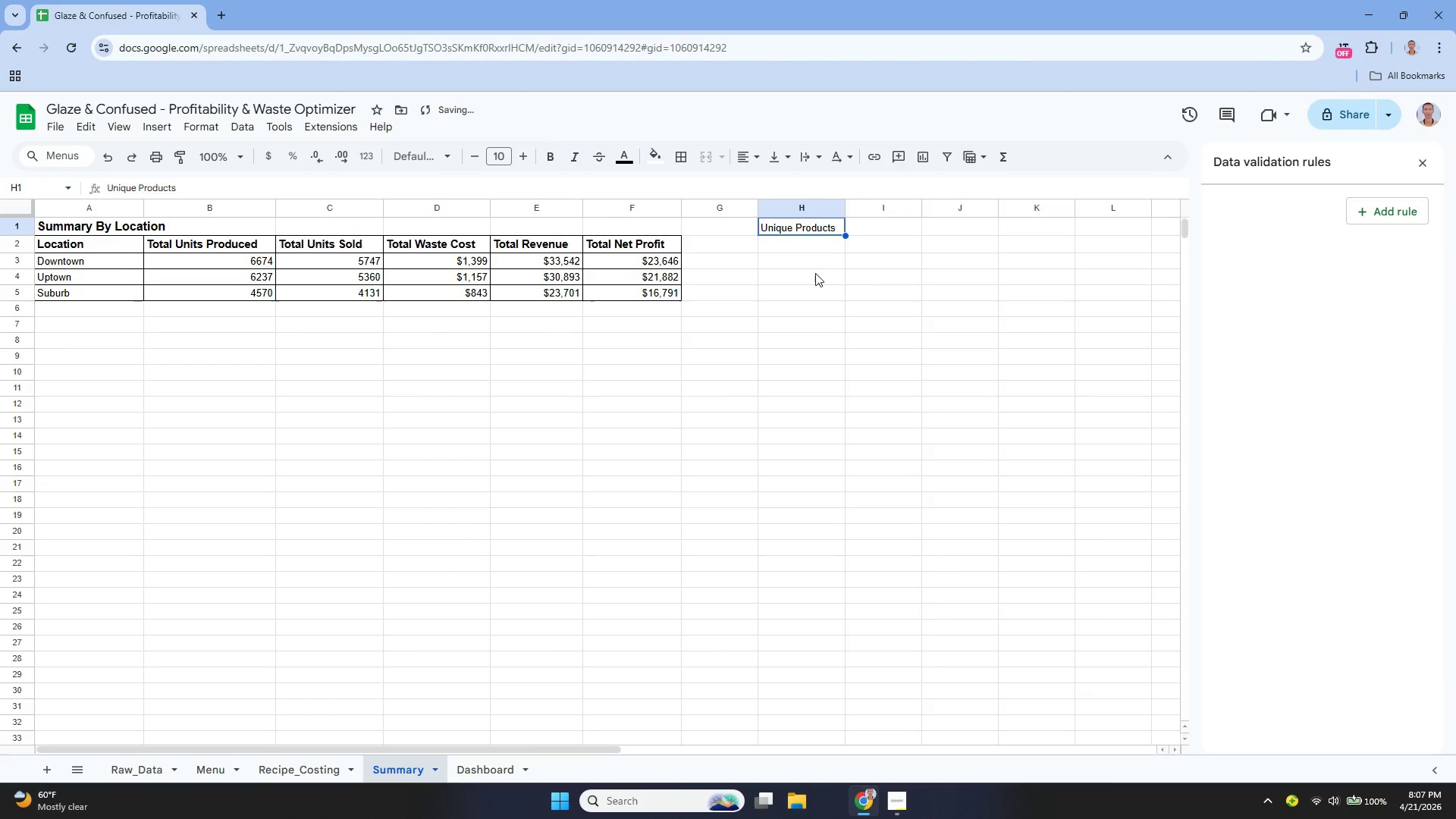 
key(Control+Z)
 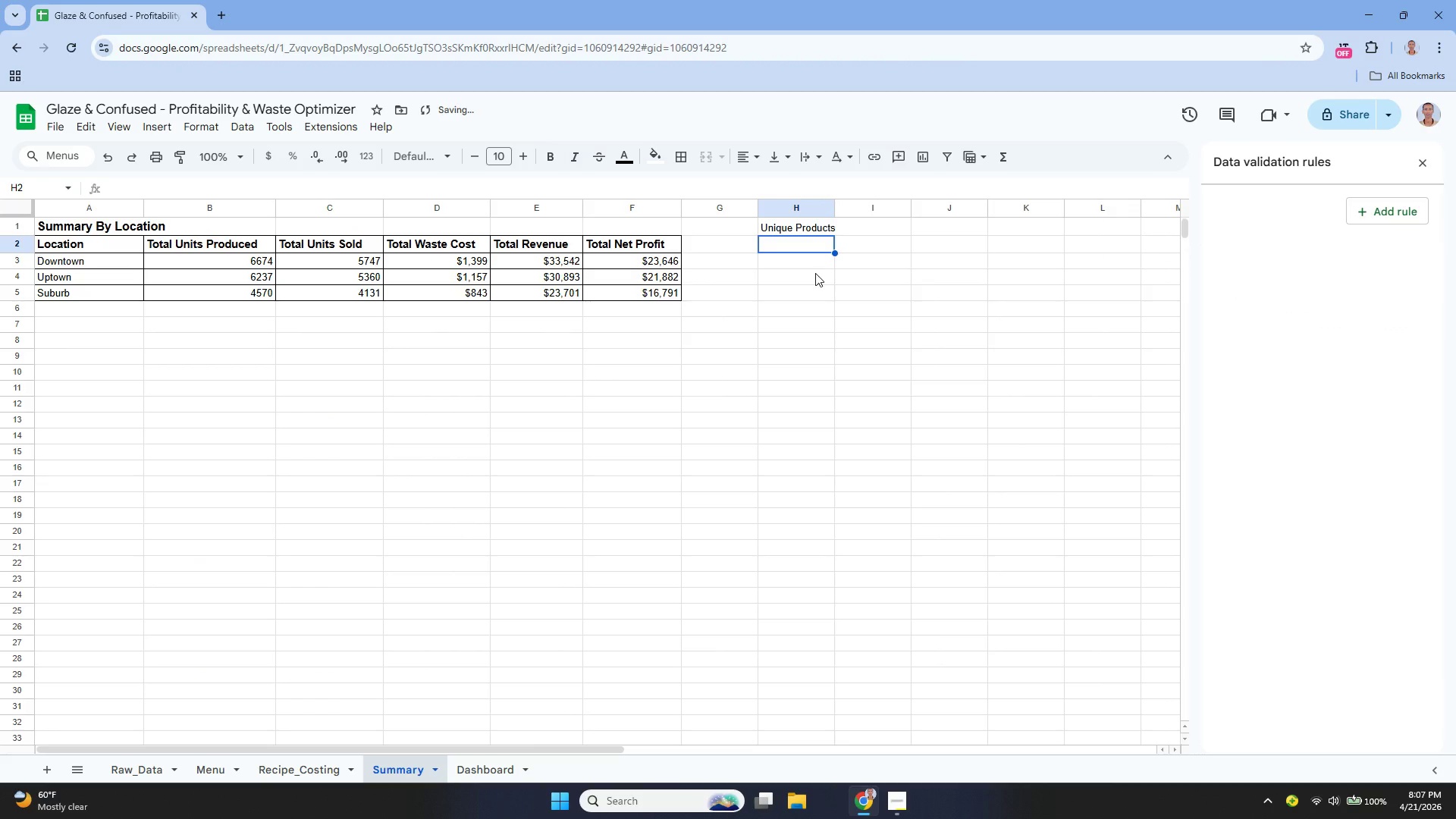 
key(Control+Z)
 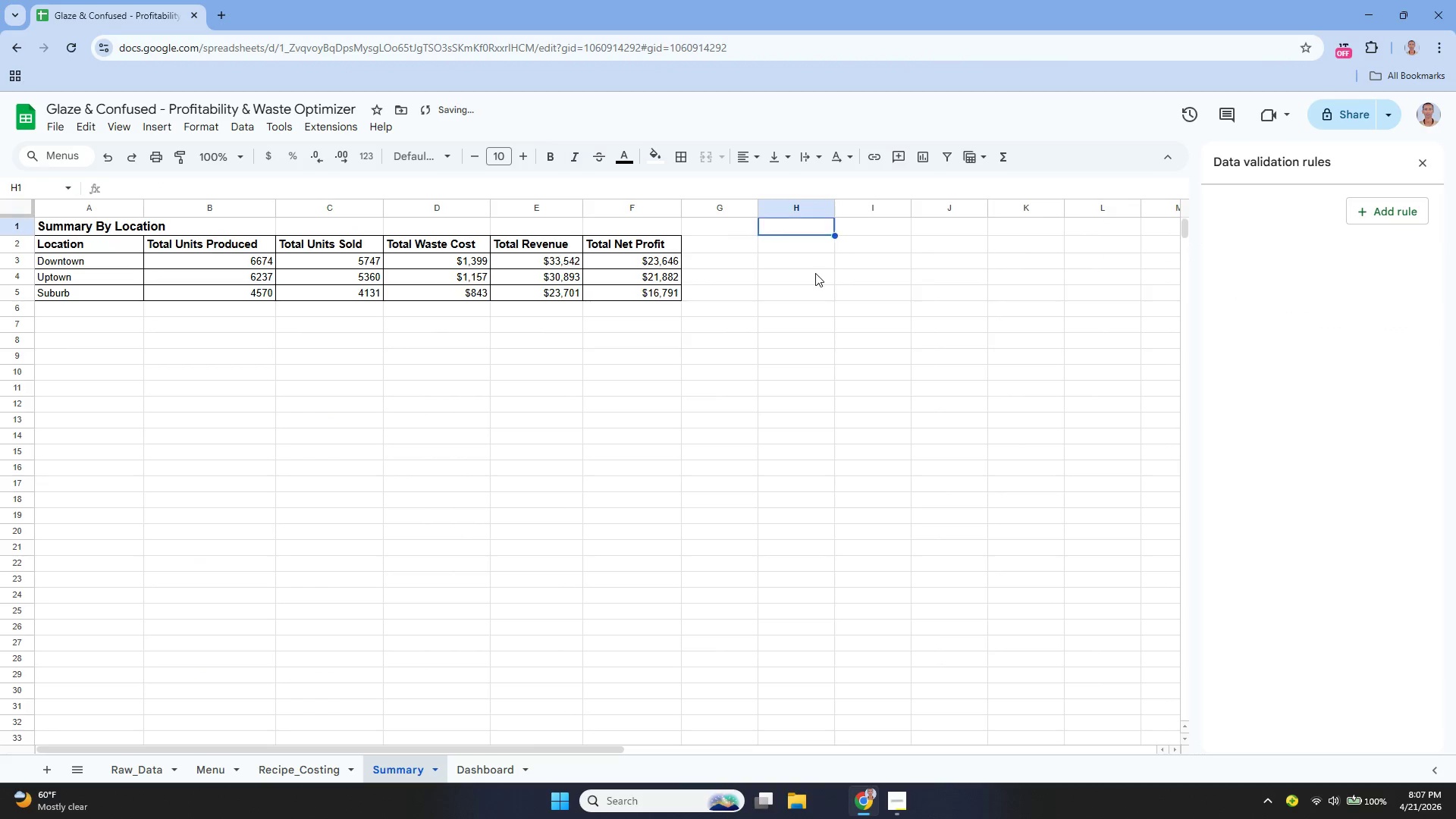 
key(Control+Z)
 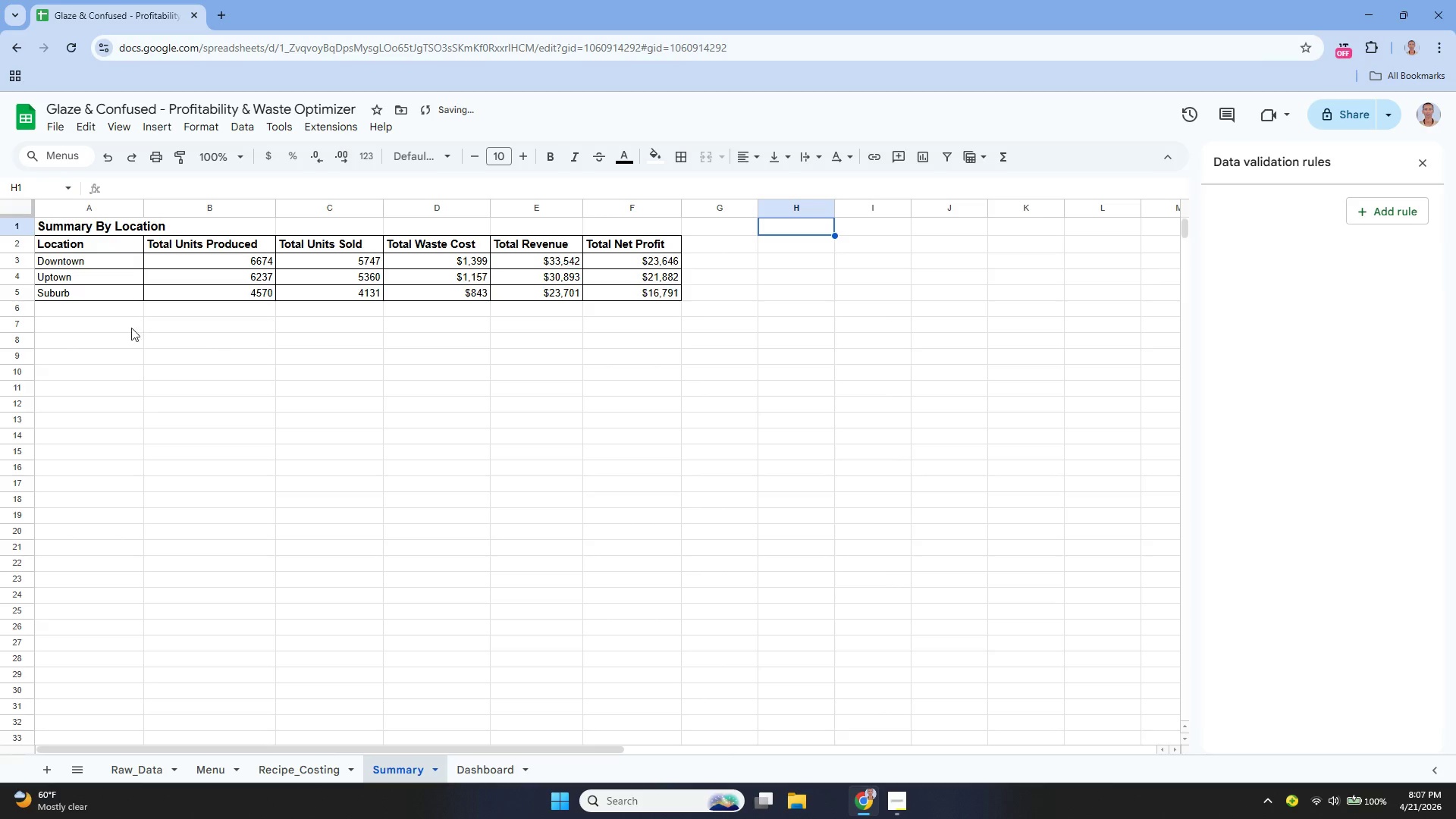 
left_click([66, 344])
 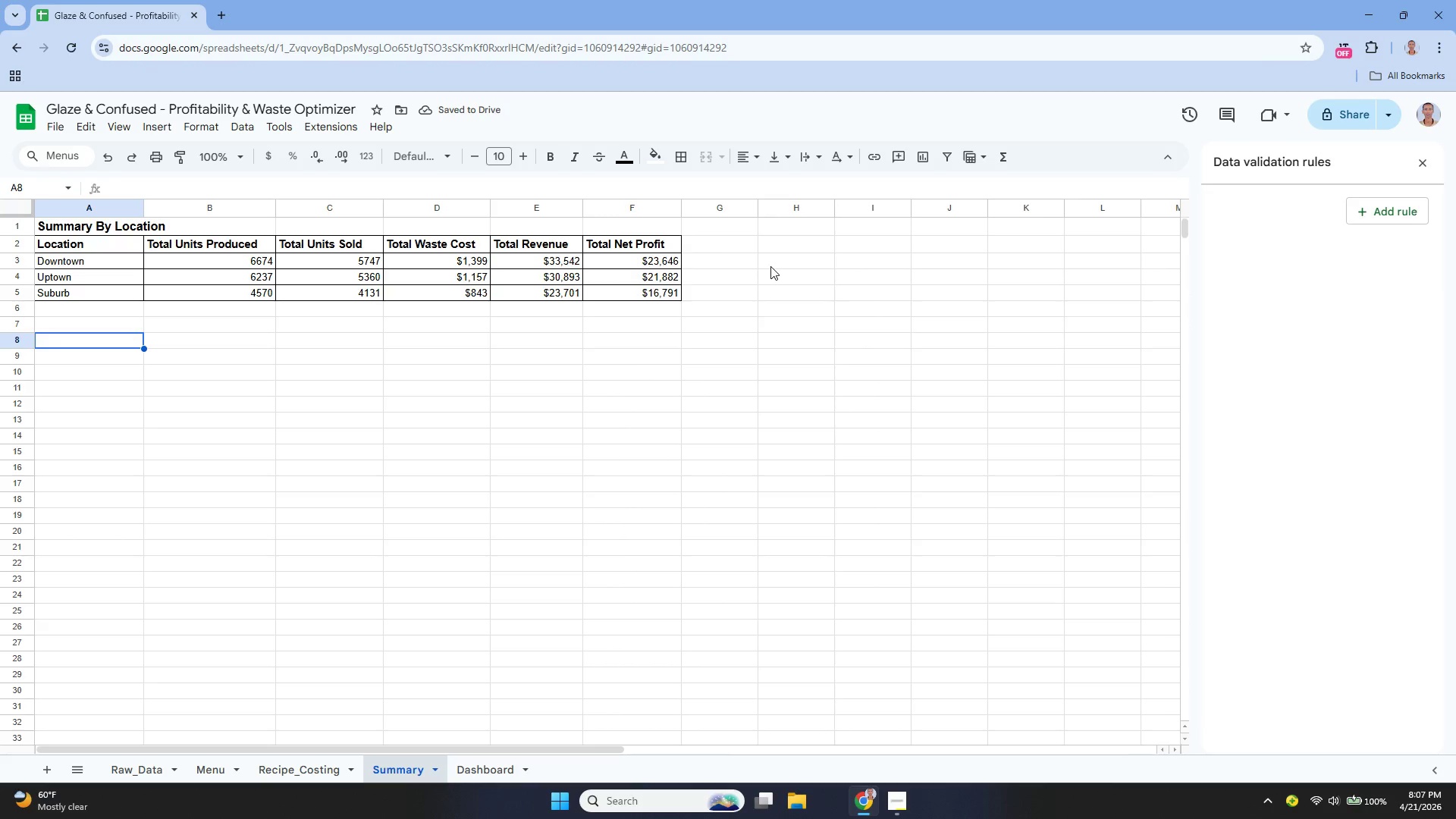 
key(Enter)
 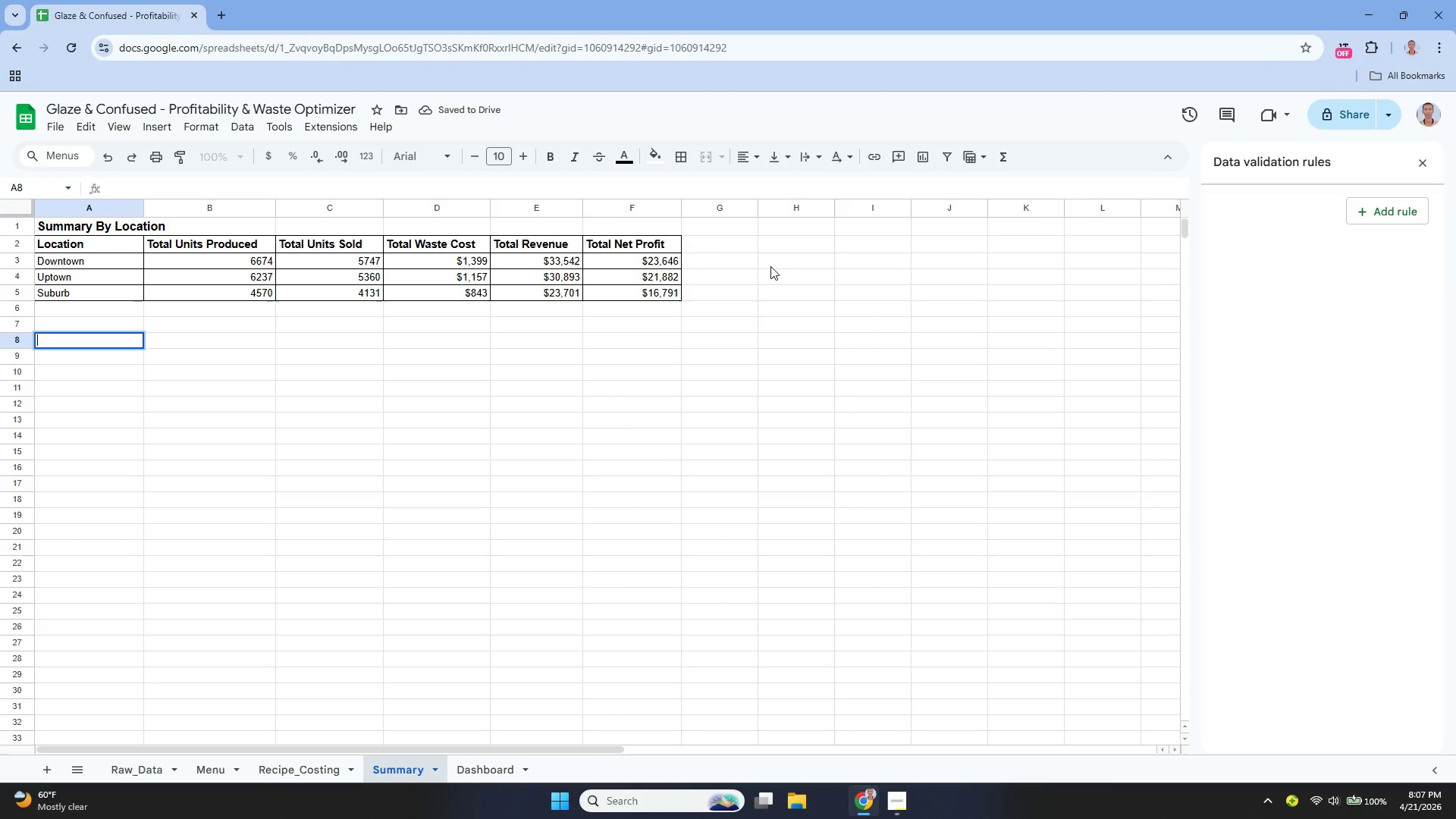 
type(Summary by Flavour)
 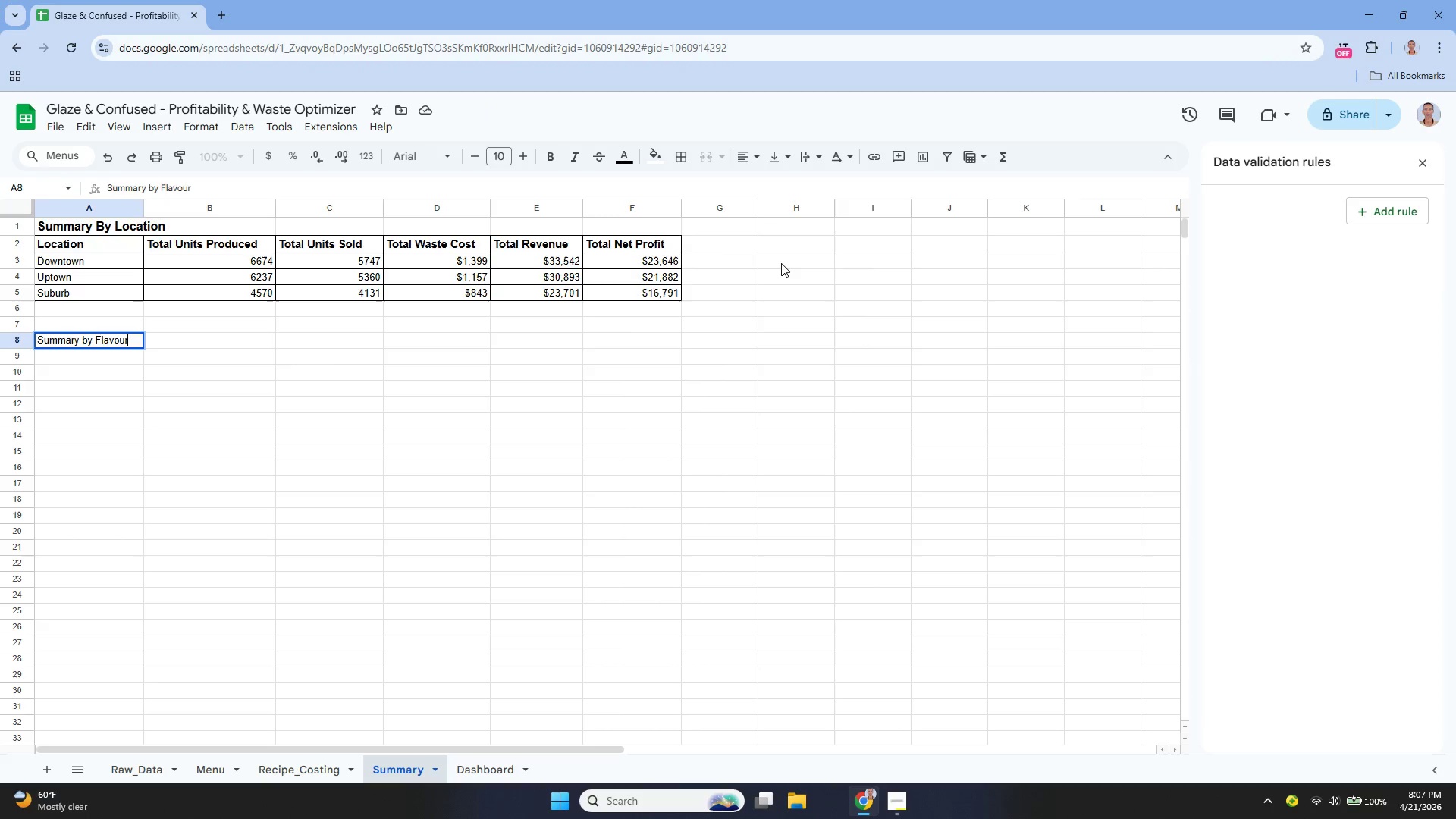 
key(Enter)
 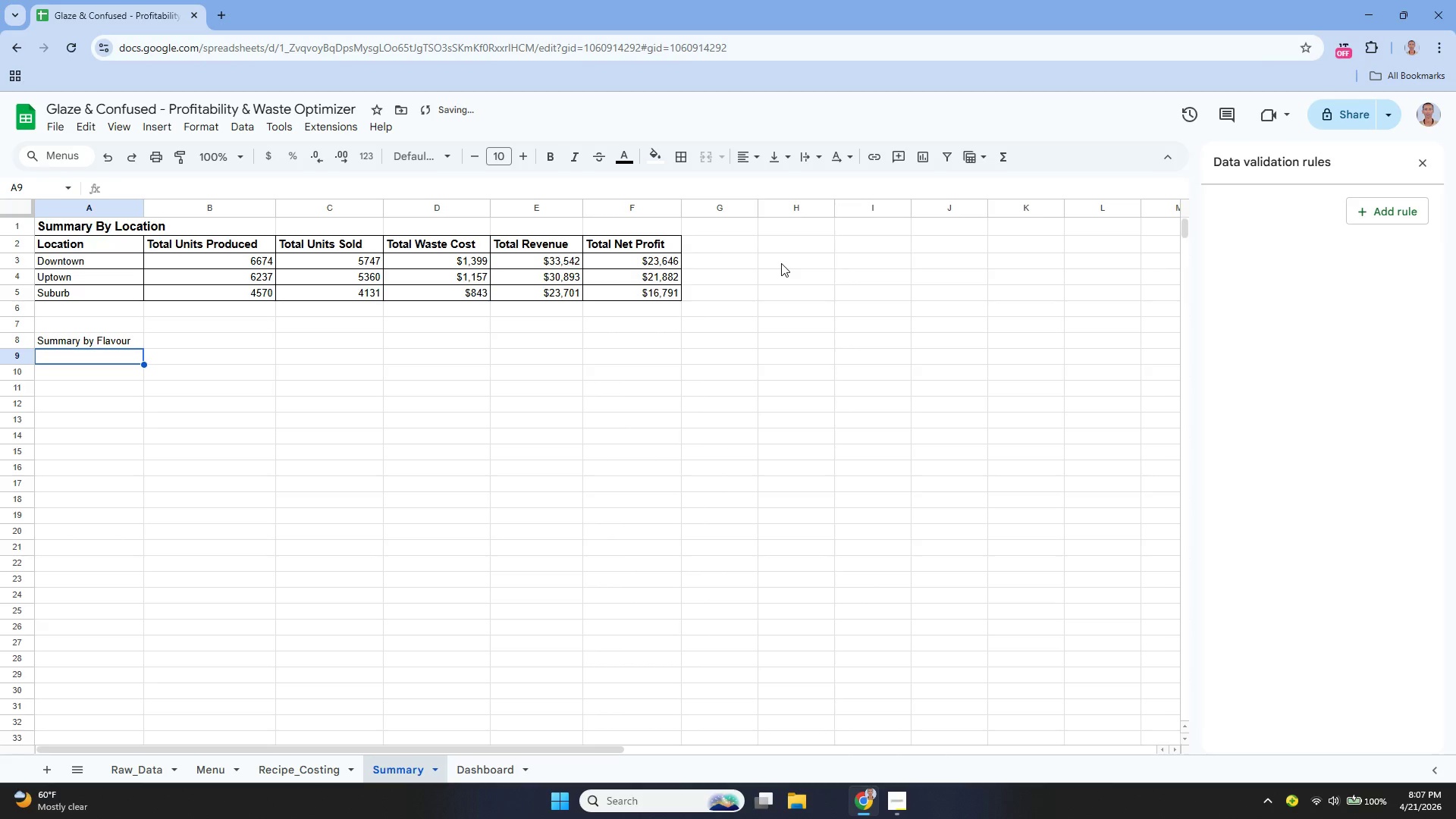 
key(ArrowUp)
 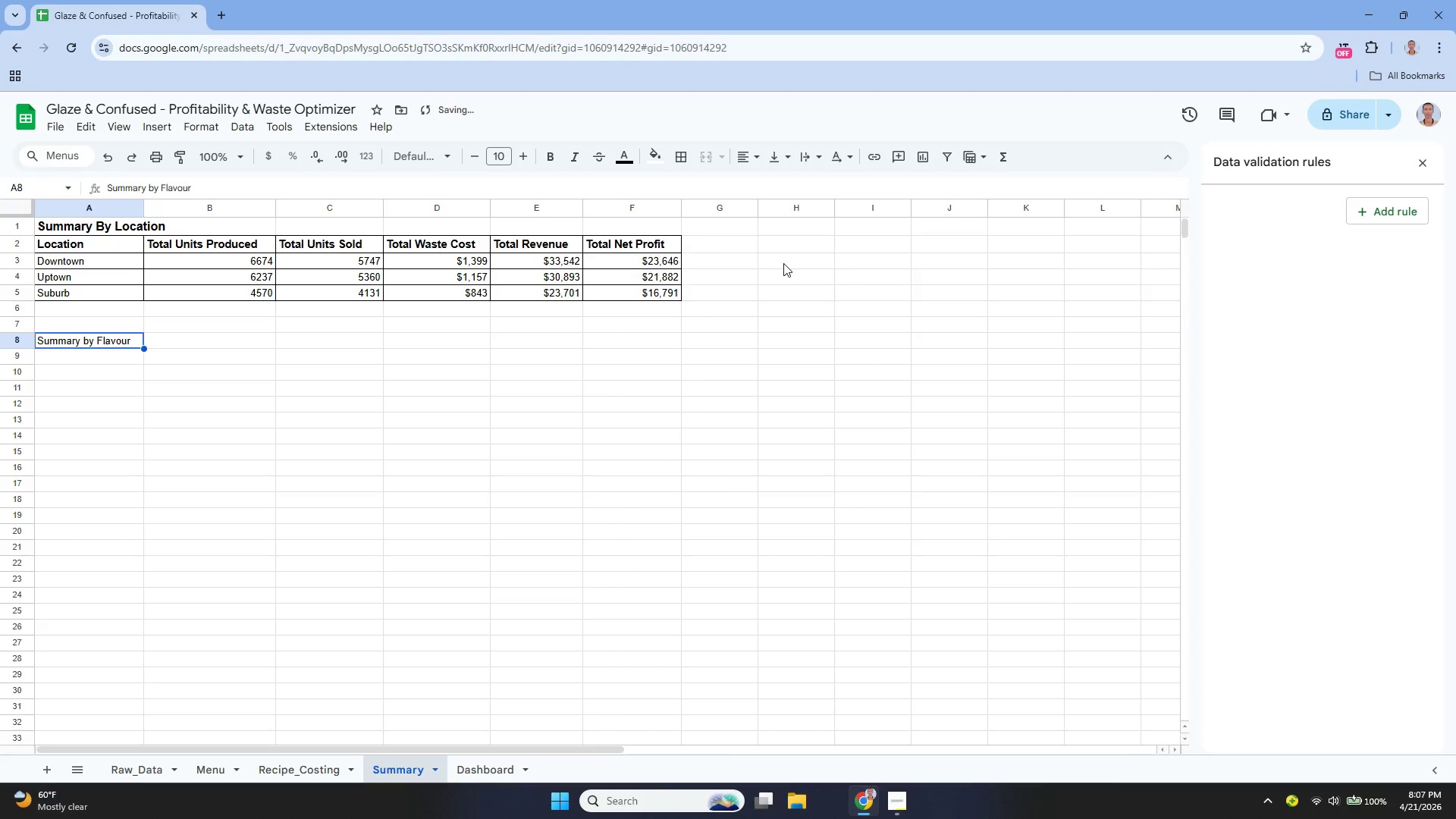 
key(Enter)
 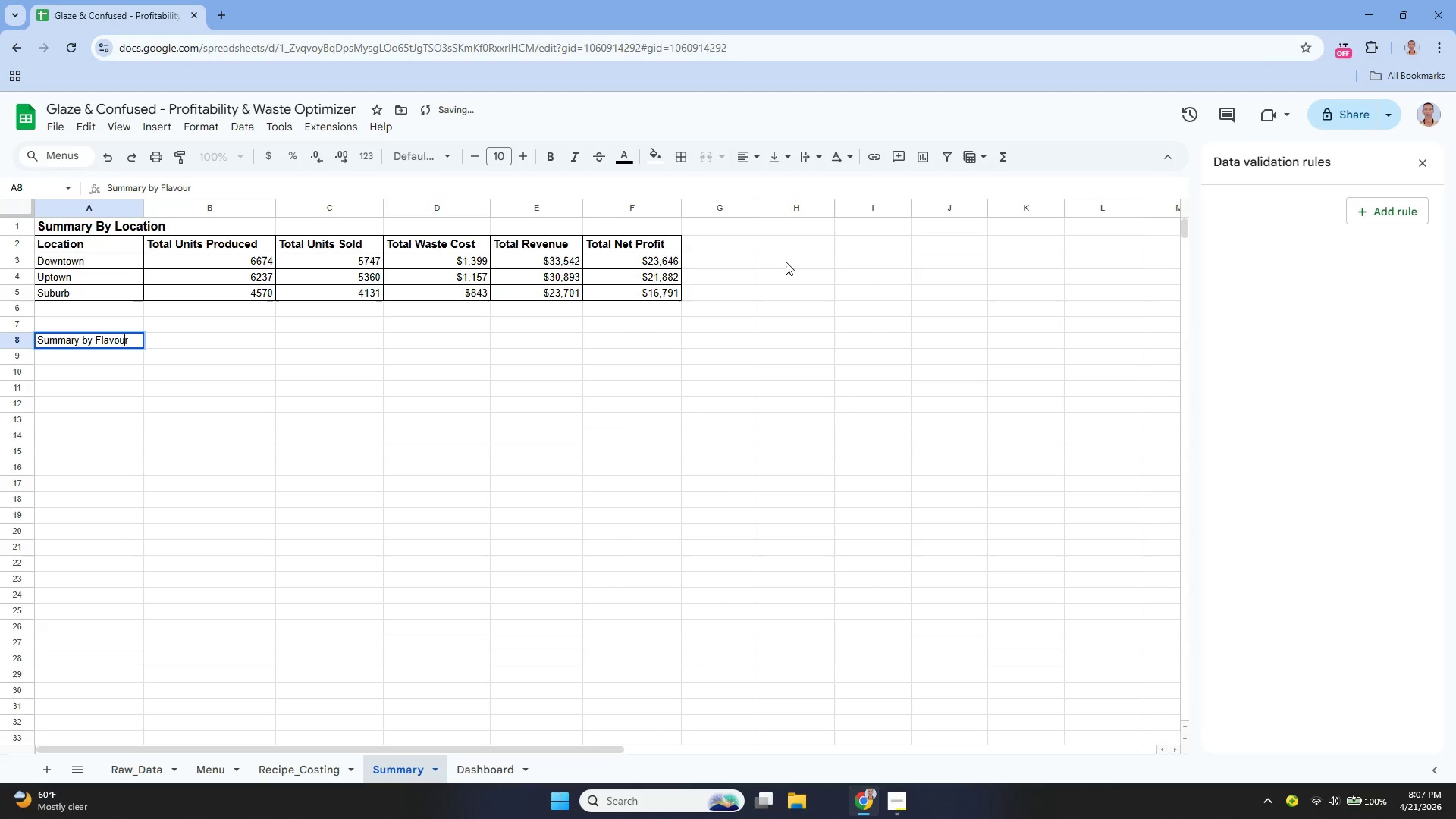 
key(ArrowLeft)
 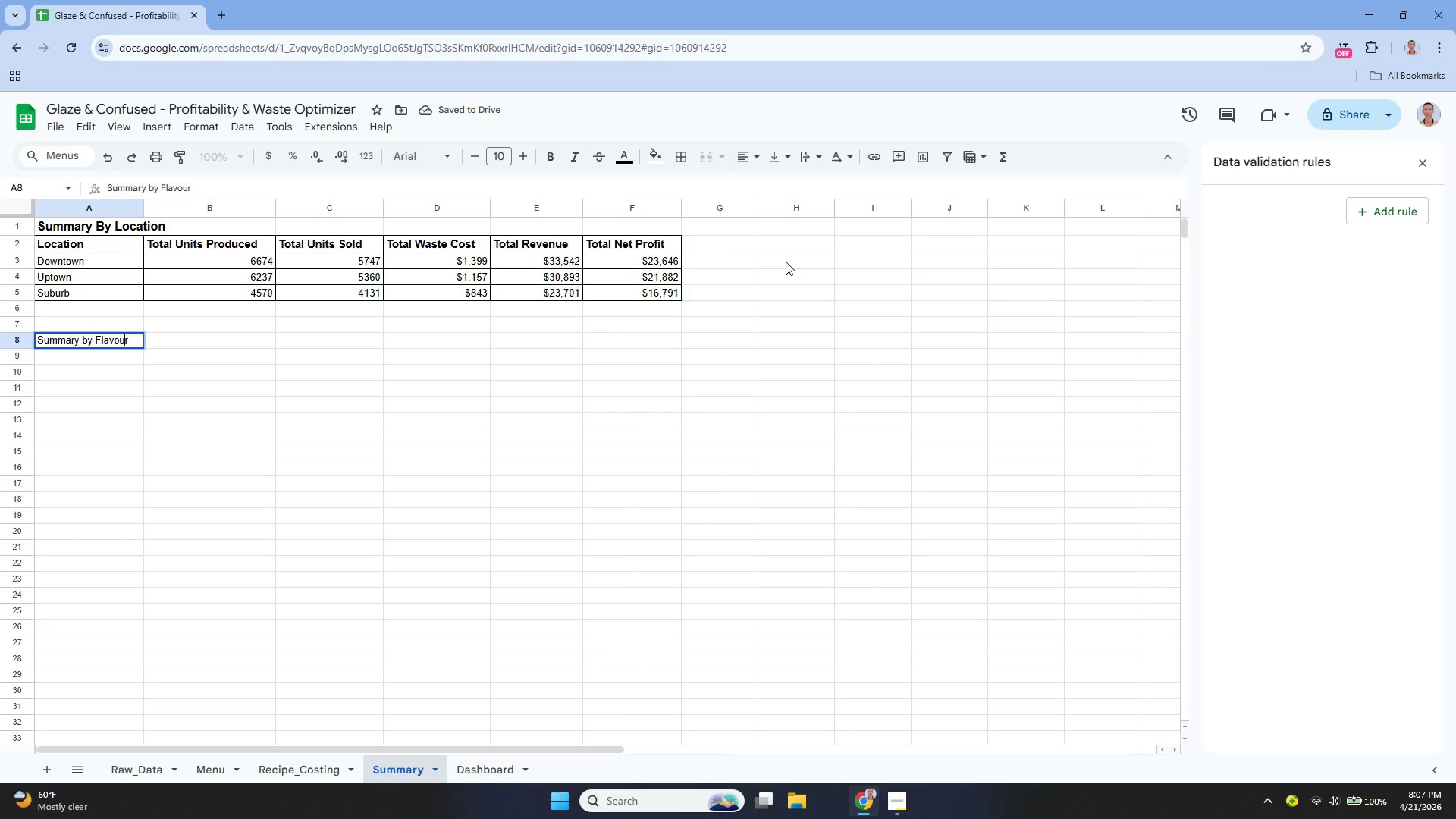 
key(Backspace)
 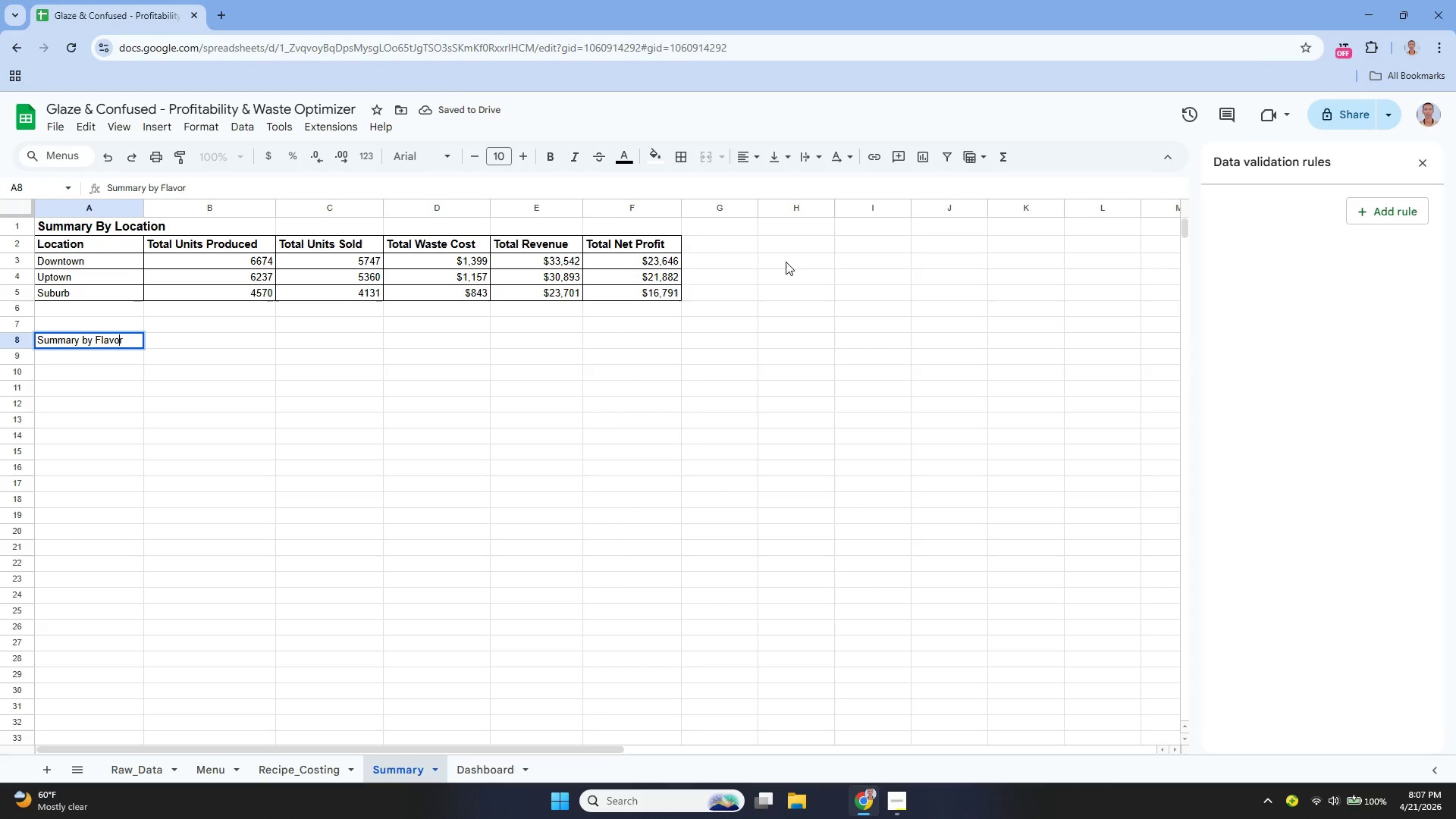 
key(Enter)
 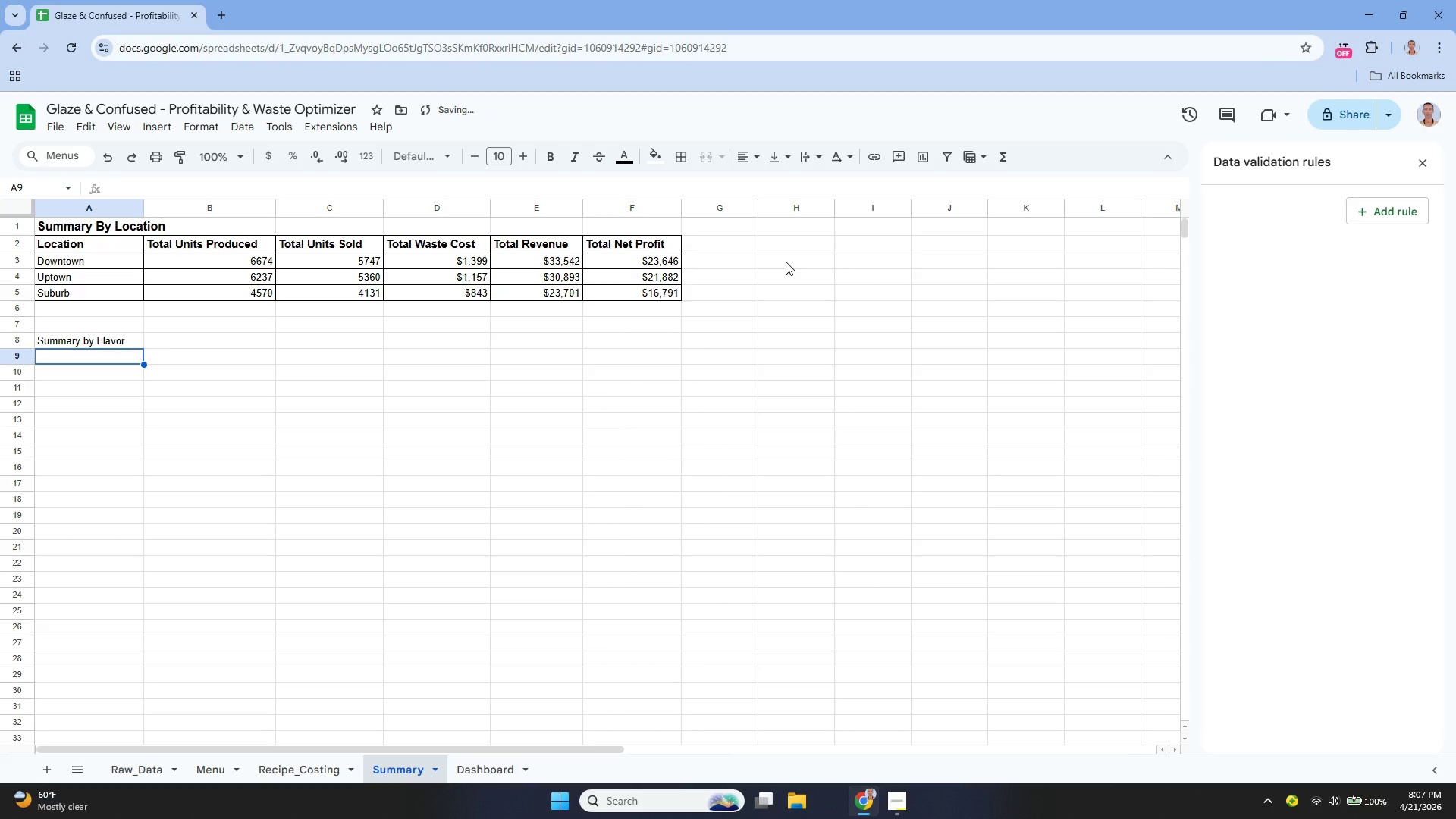 
key(Enter)
 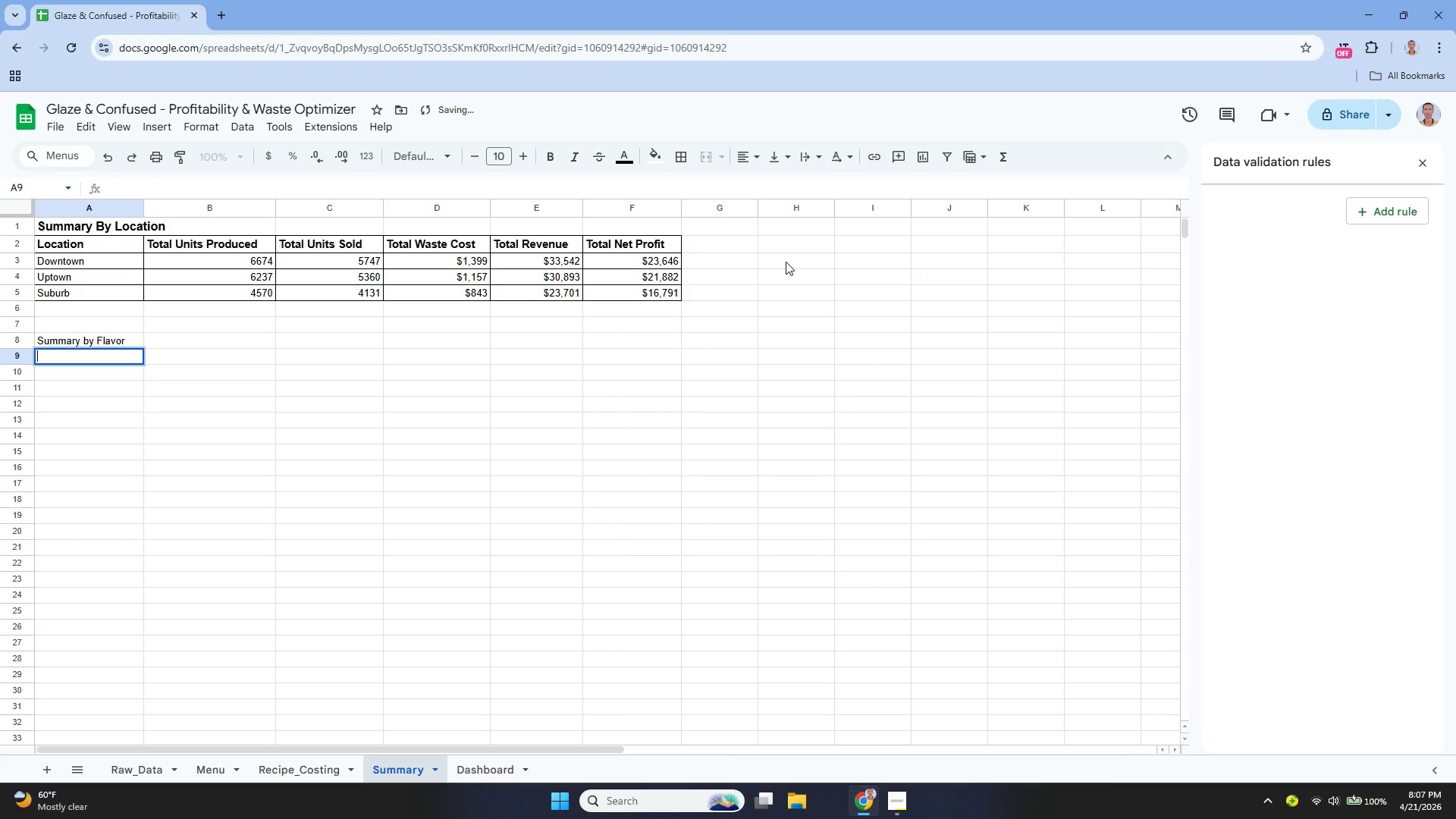 
type(Product Name)
 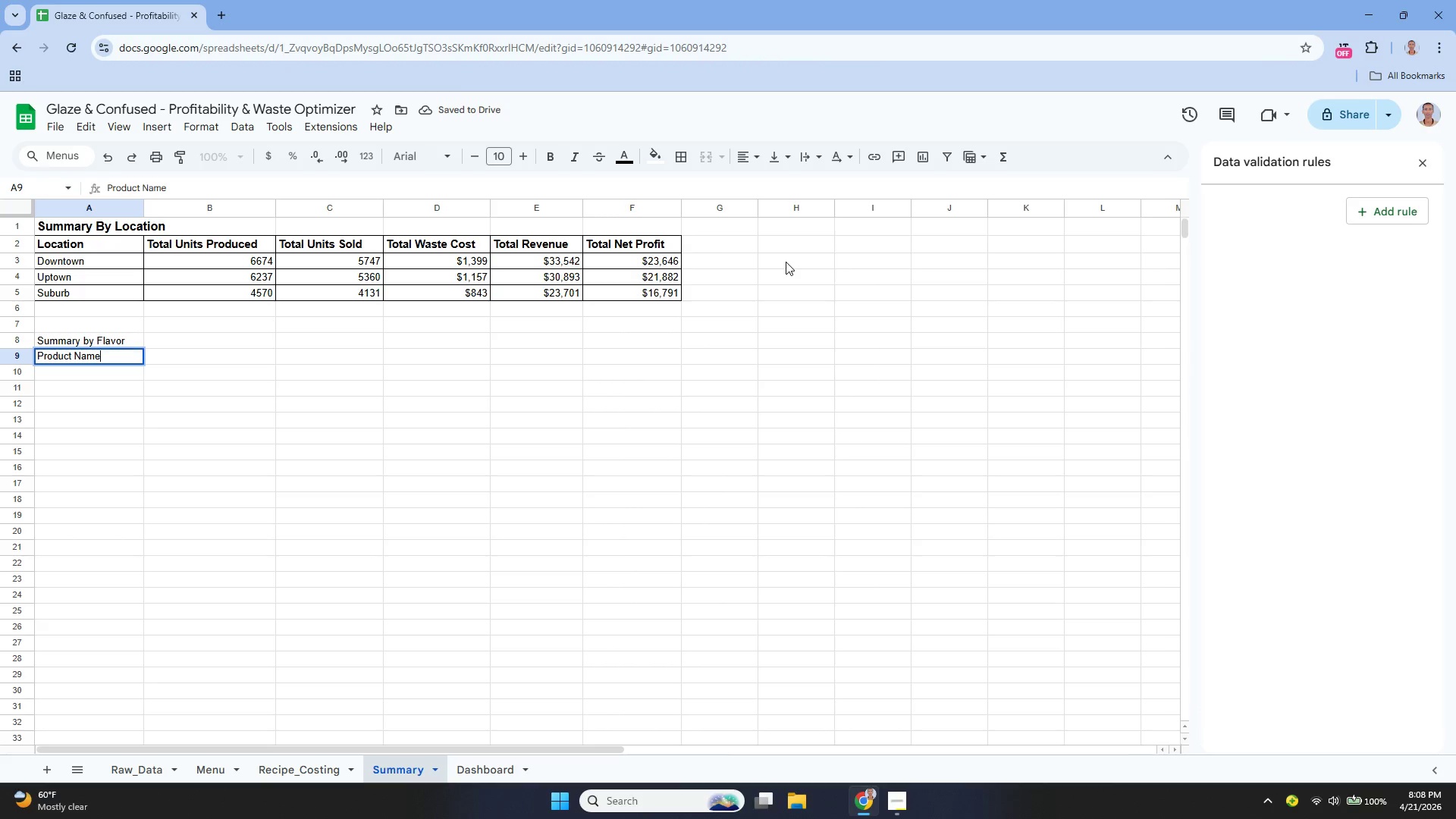 
key(Enter)
 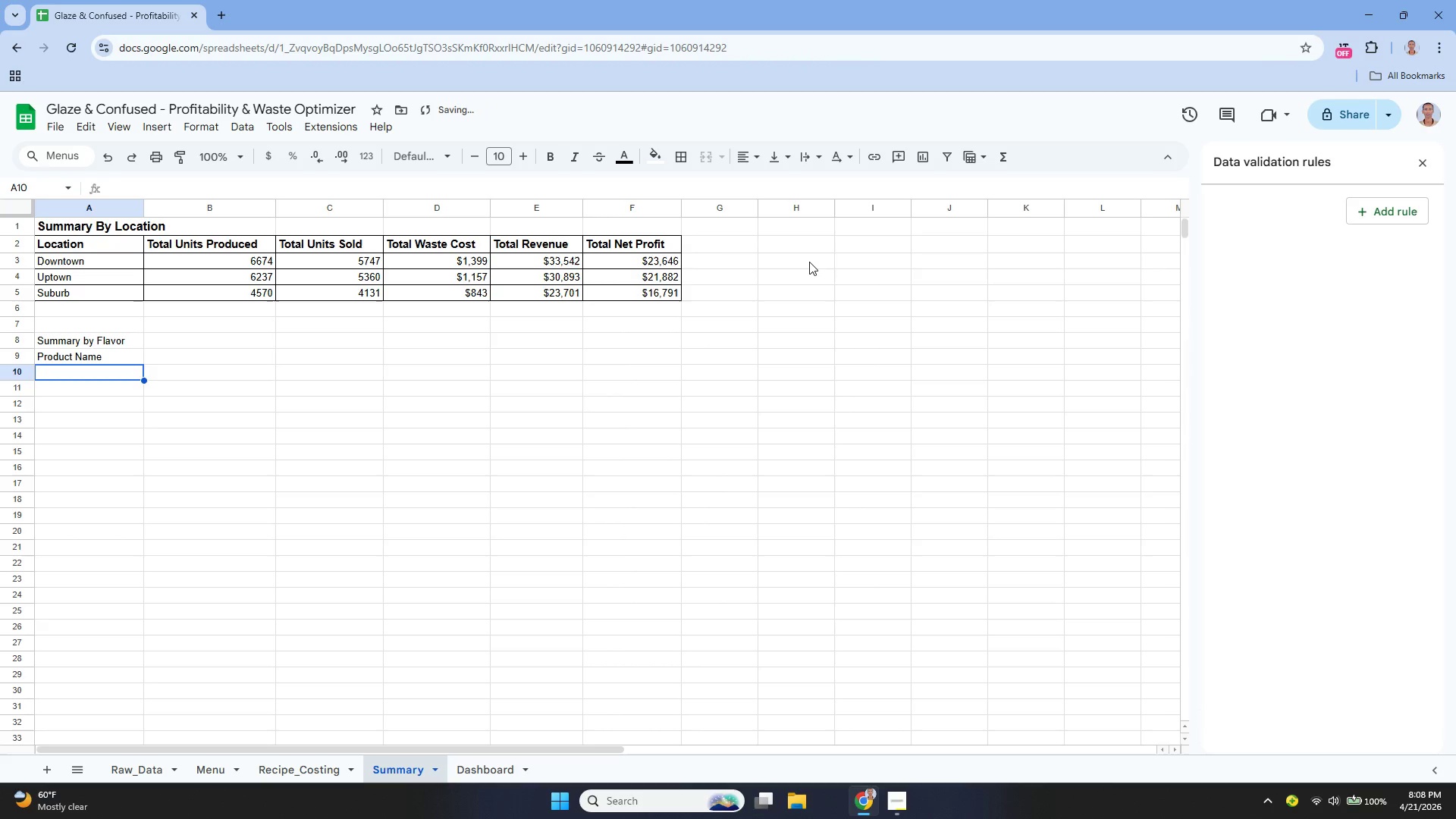 
key(ArrowUp)
 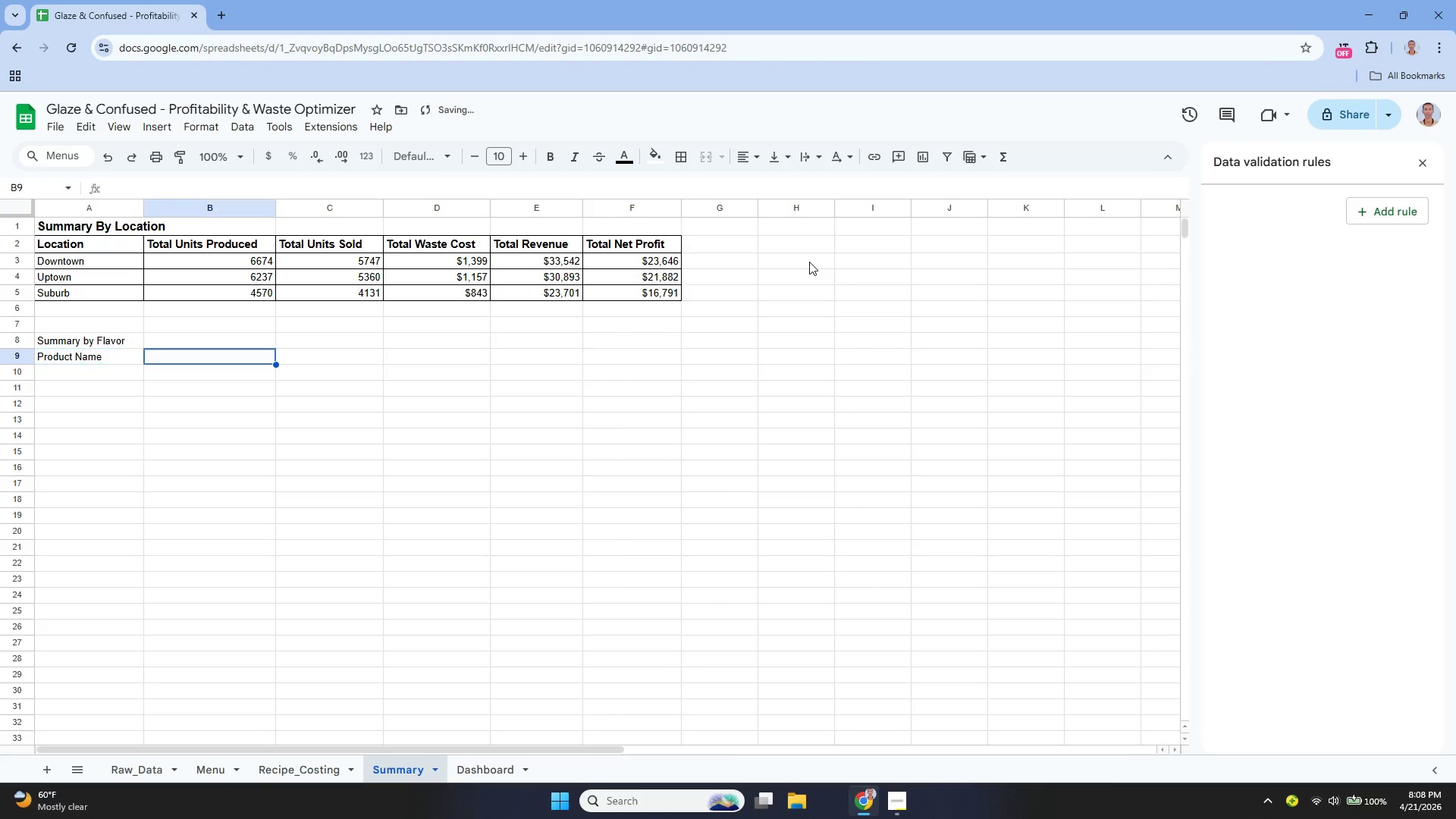 
key(ArrowRight)
 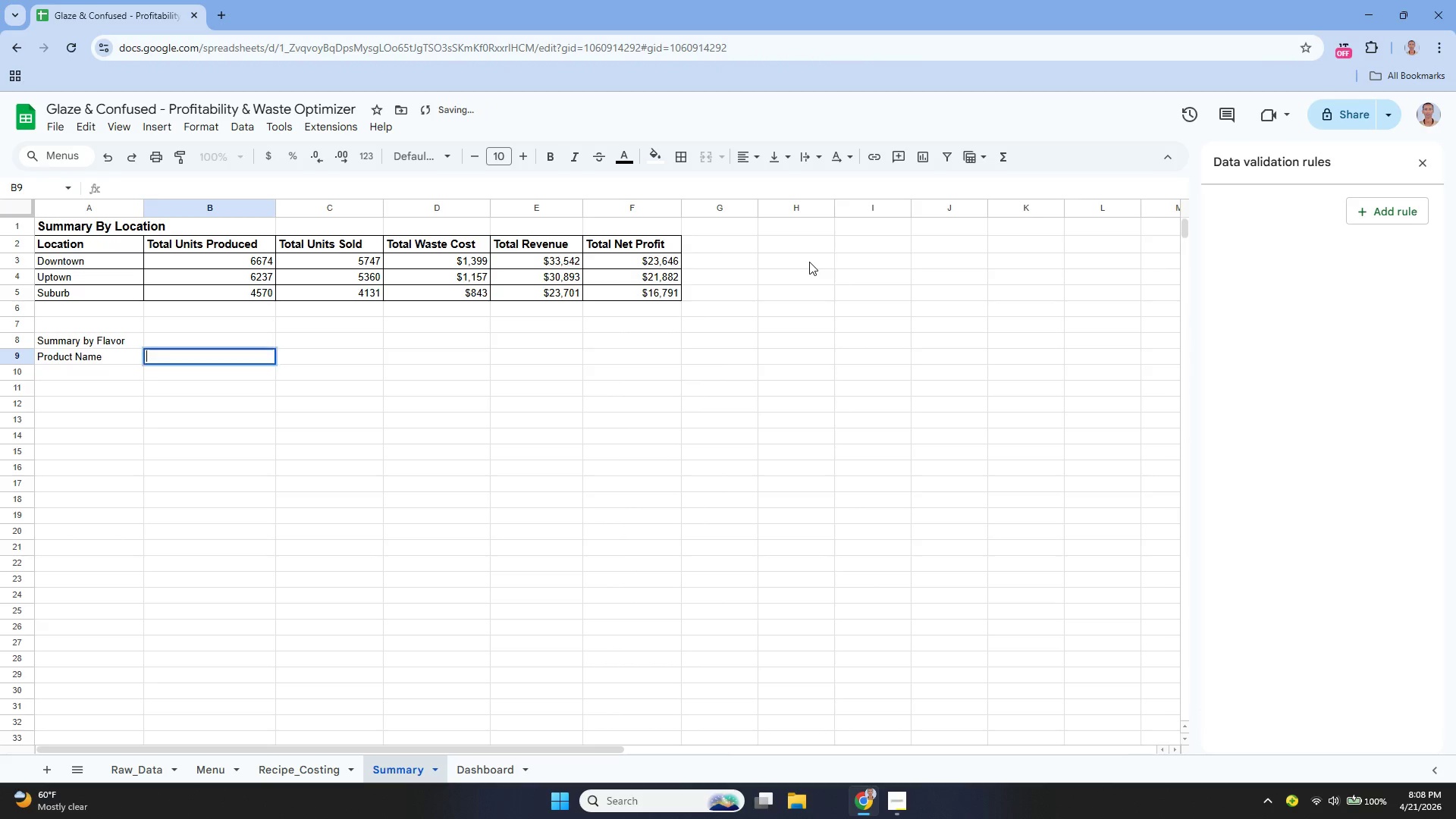 
key(Enter)
 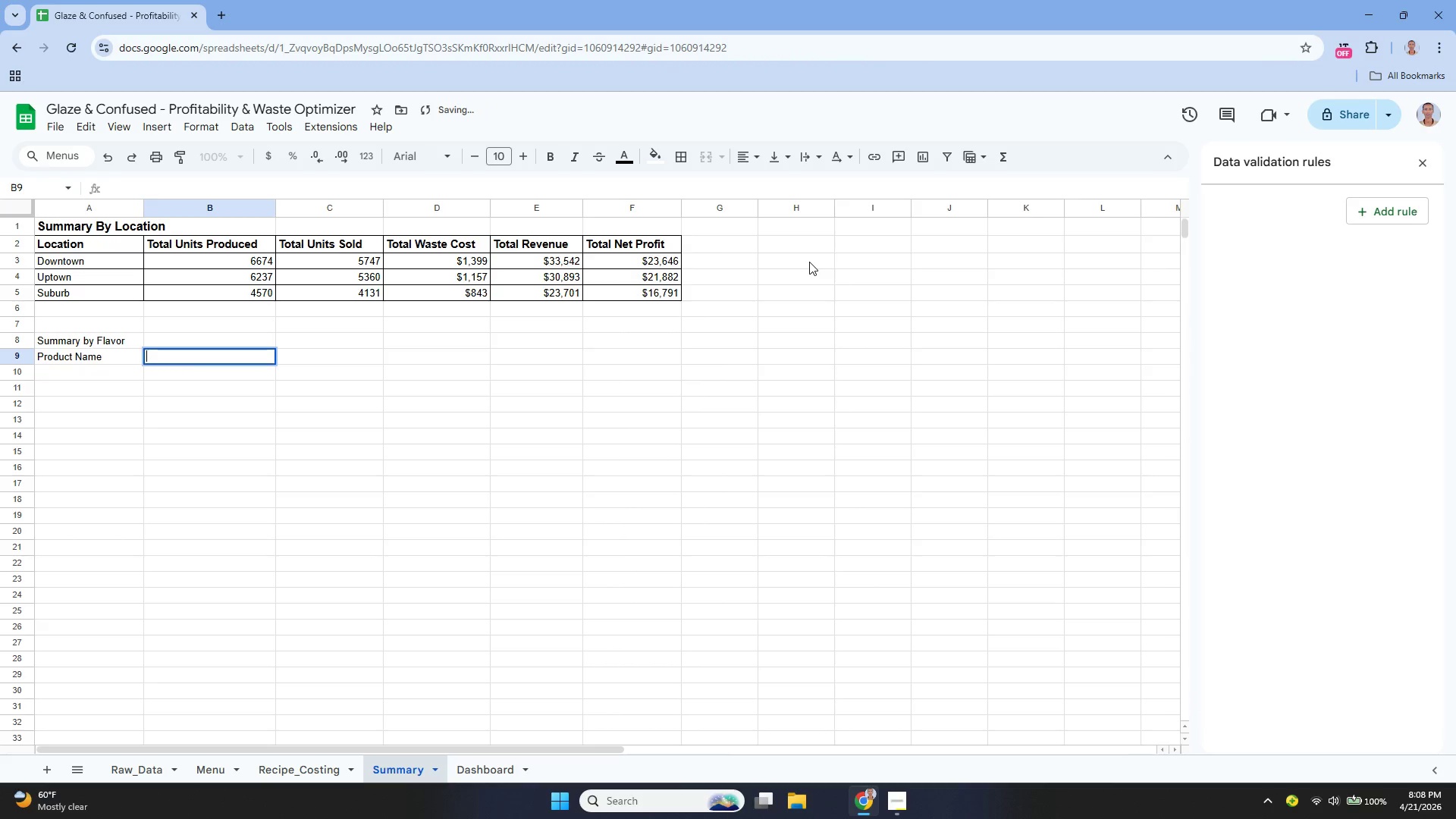 
type(Total Units Sold)
 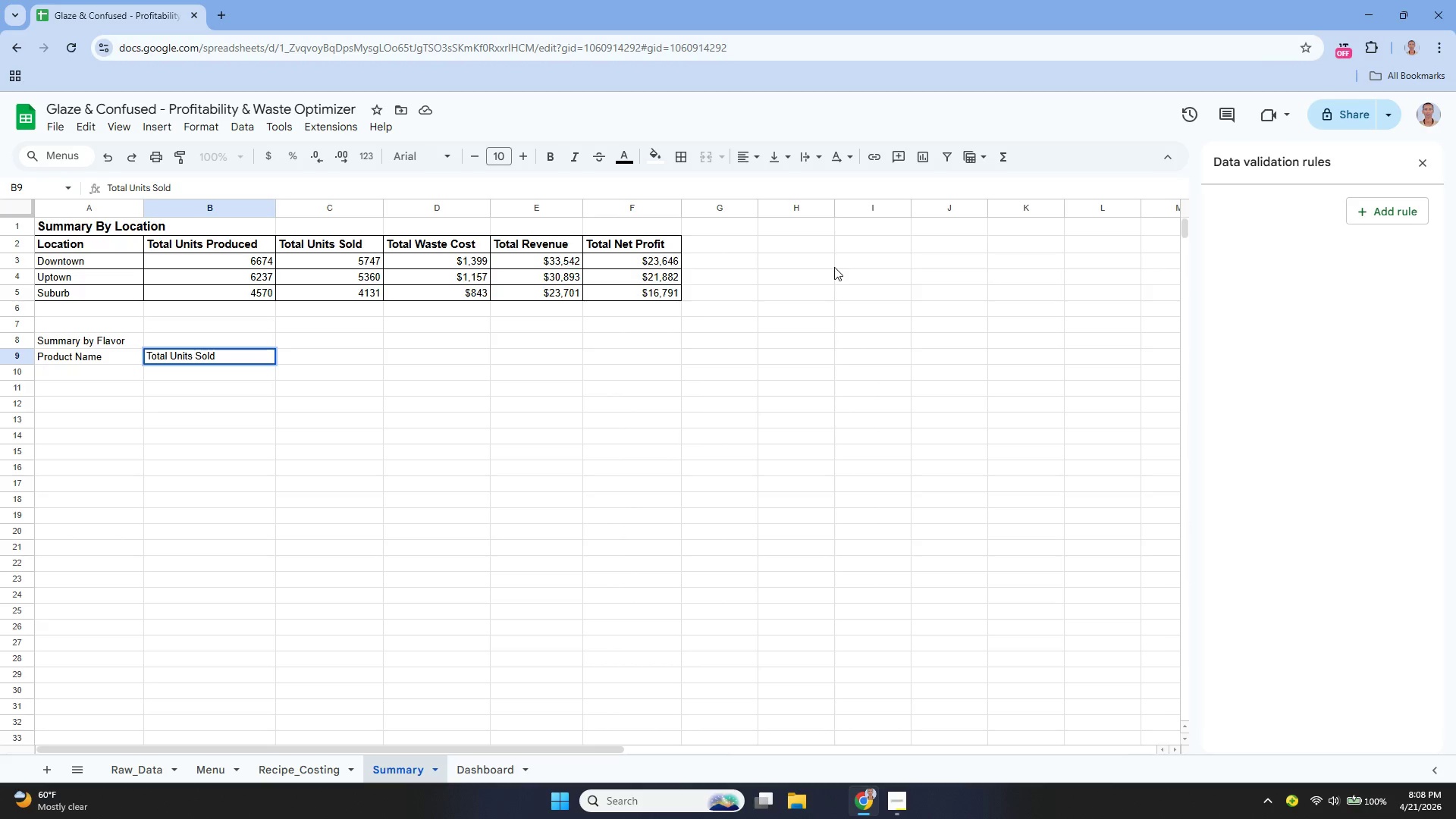 
key(Tab)
type(Total Waste Cost)
 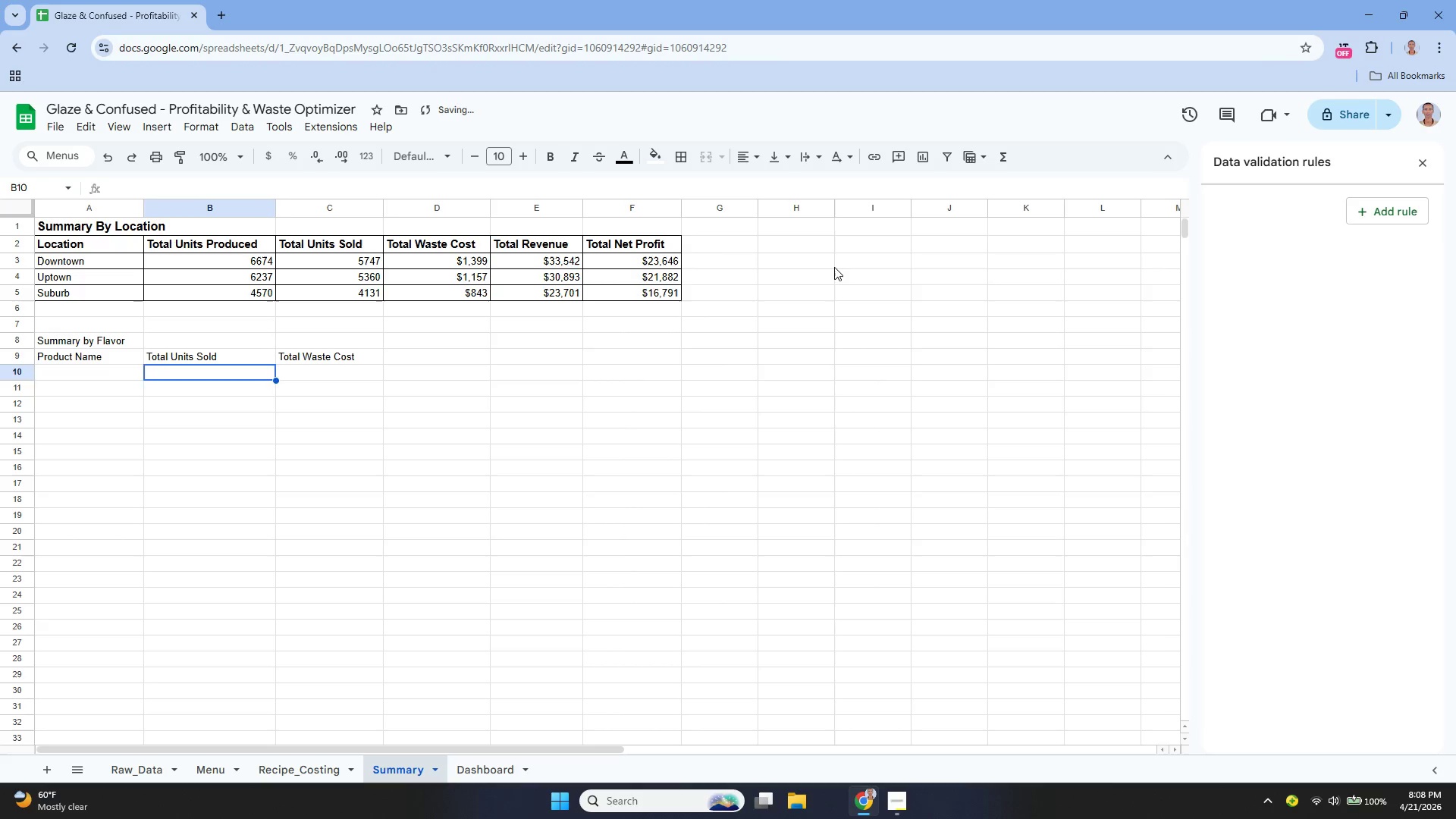 
 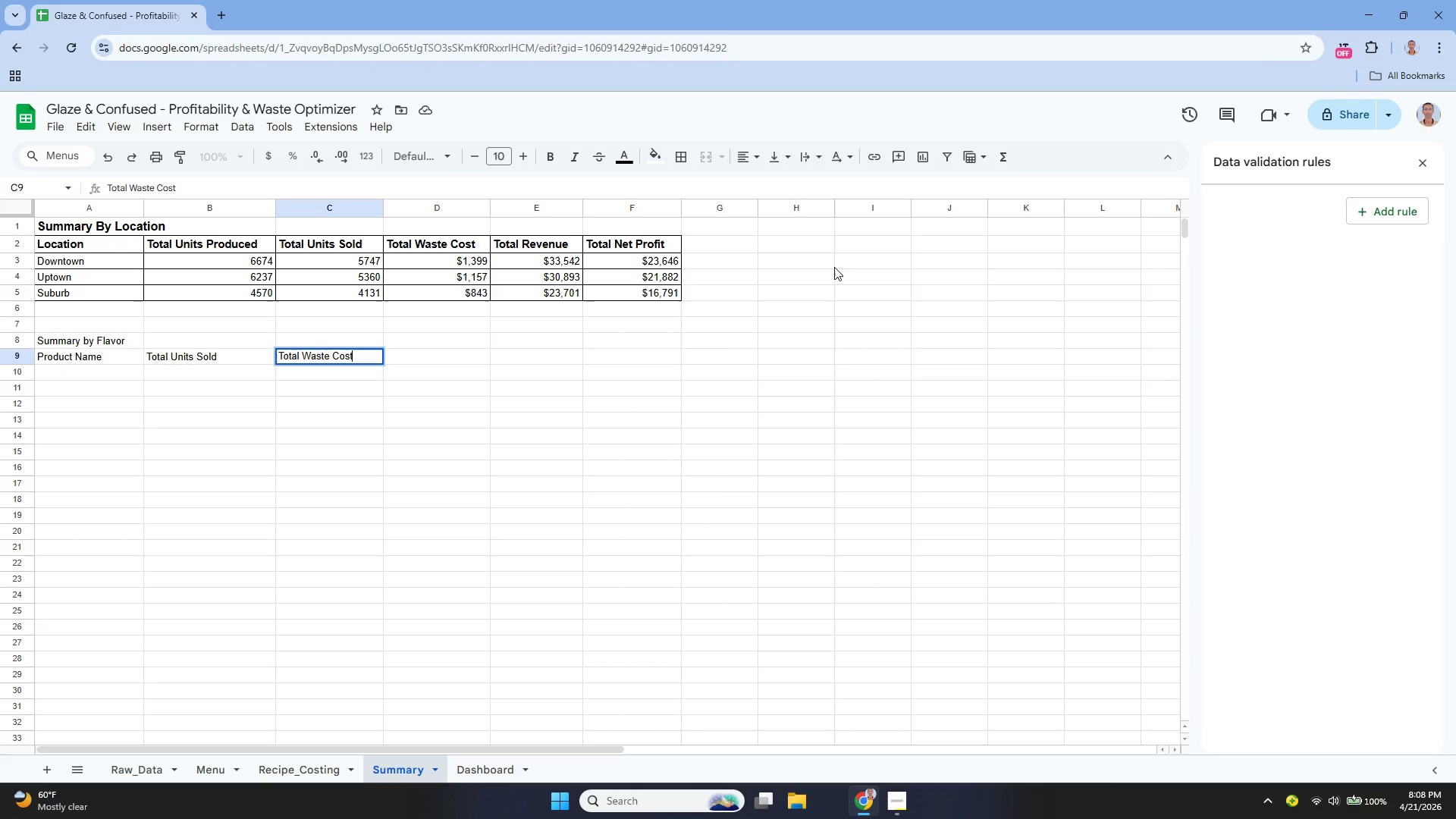 
key(Enter)
 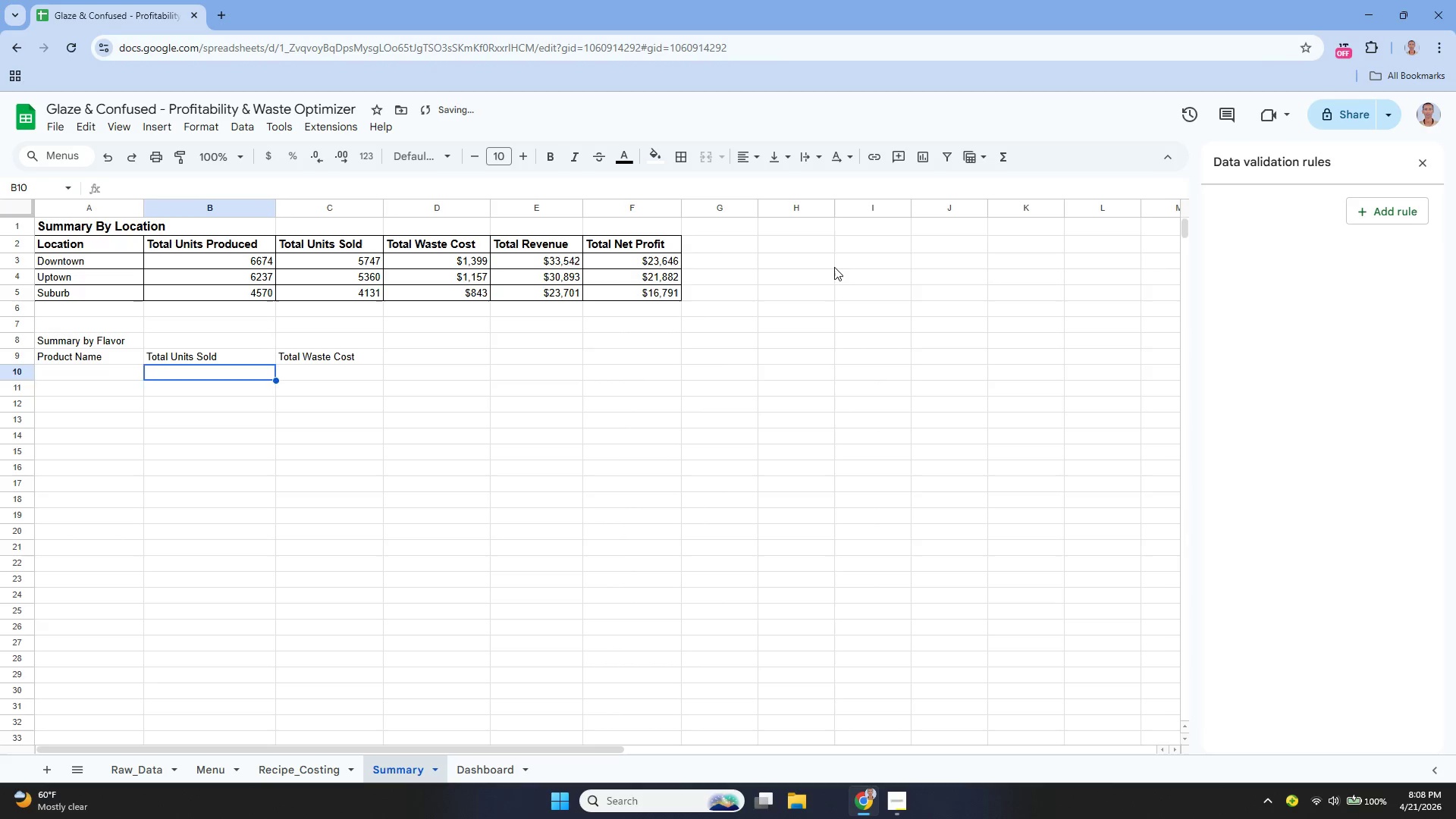 
key(ArrowUp)
 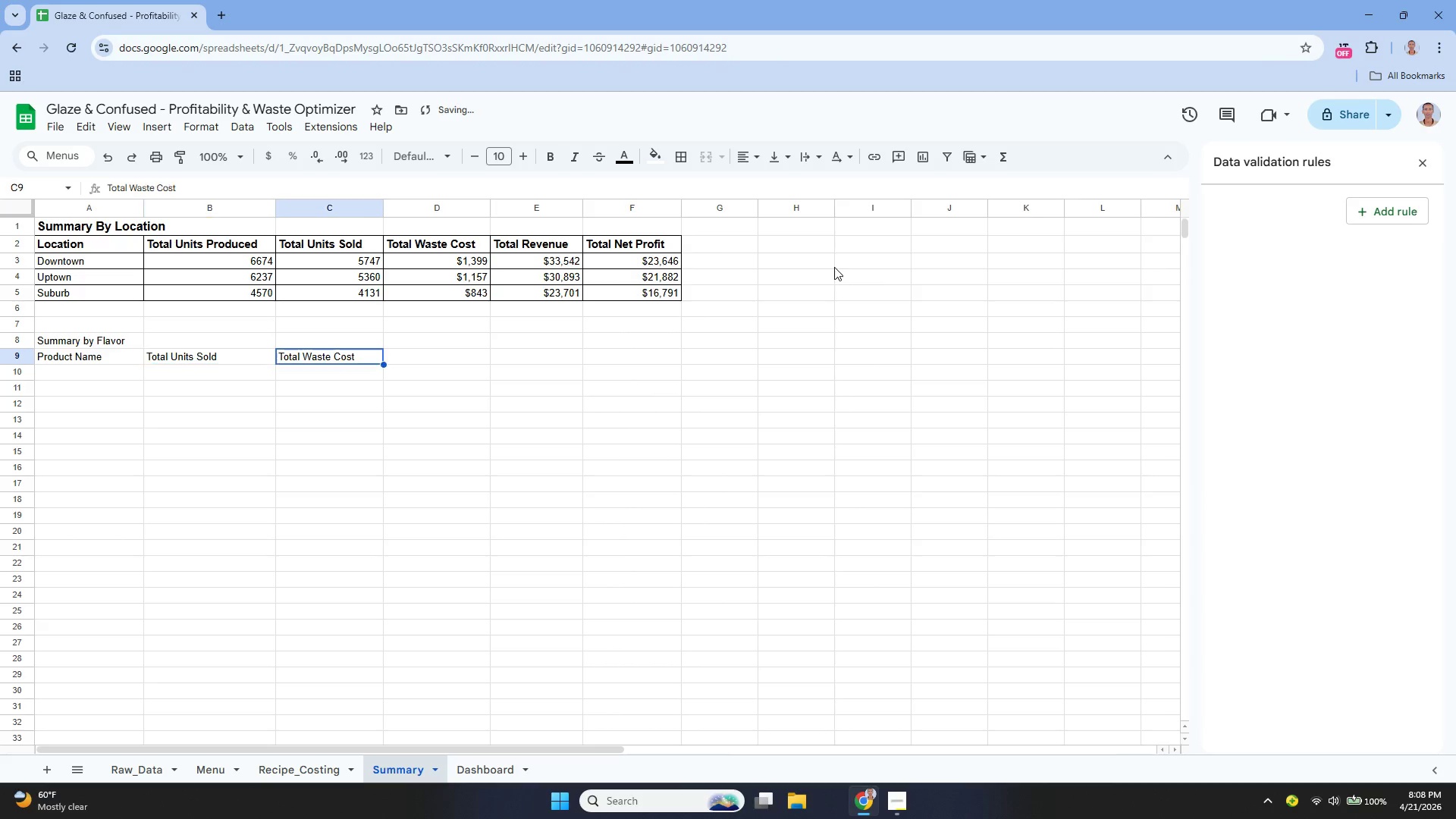 
key(ArrowRight)
 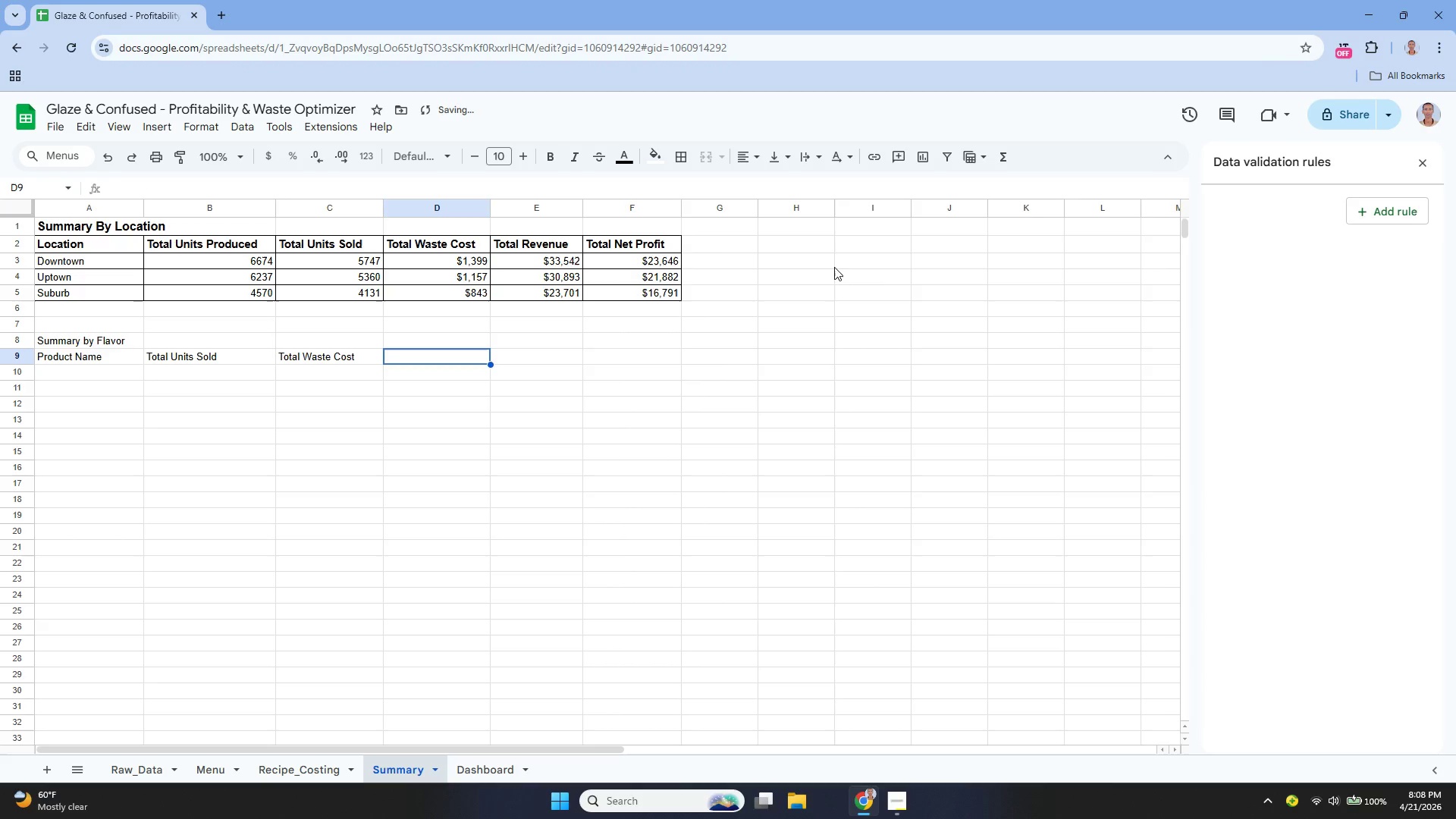 
key(ArrowRight)
 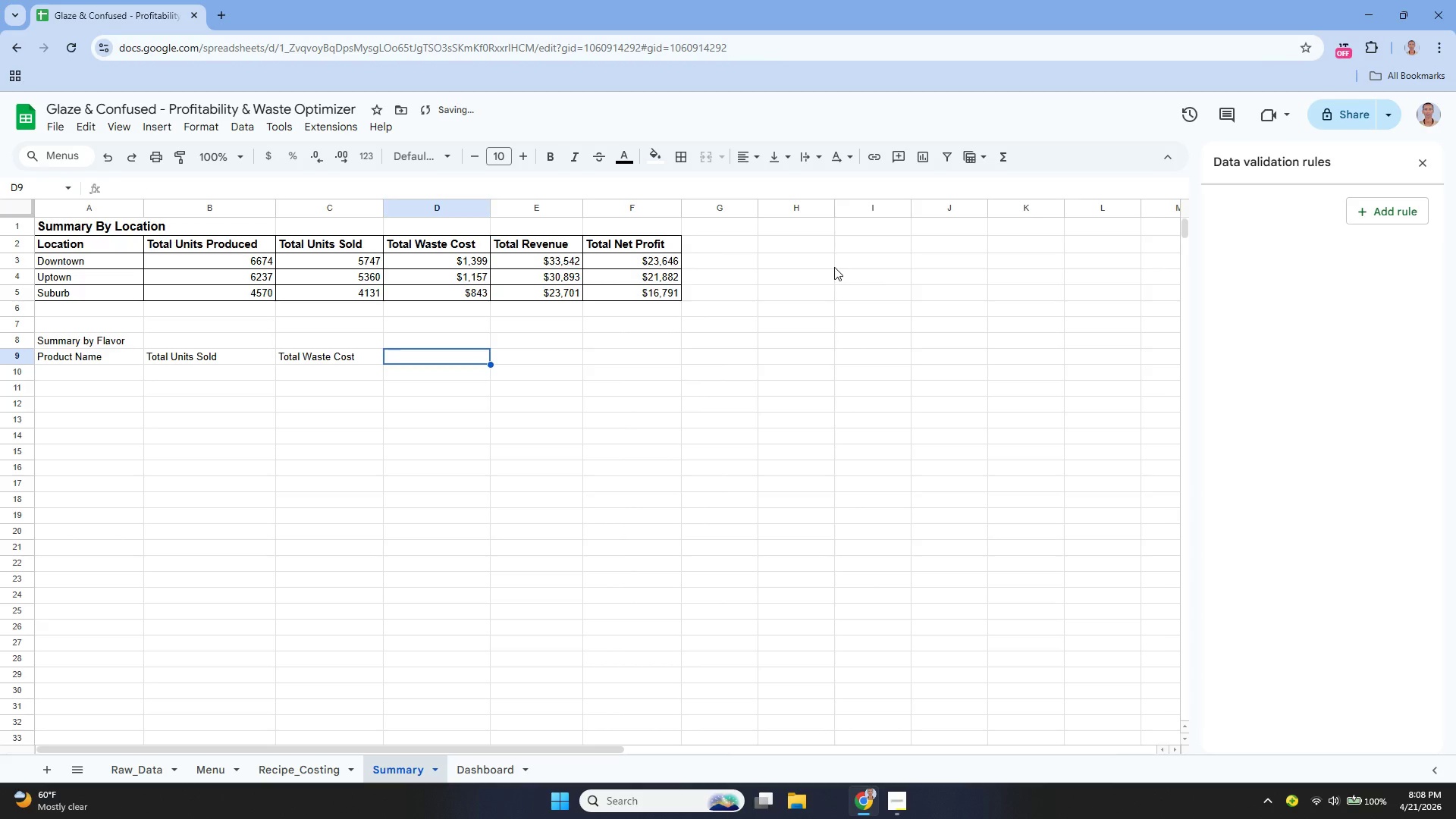 
key(Enter)
 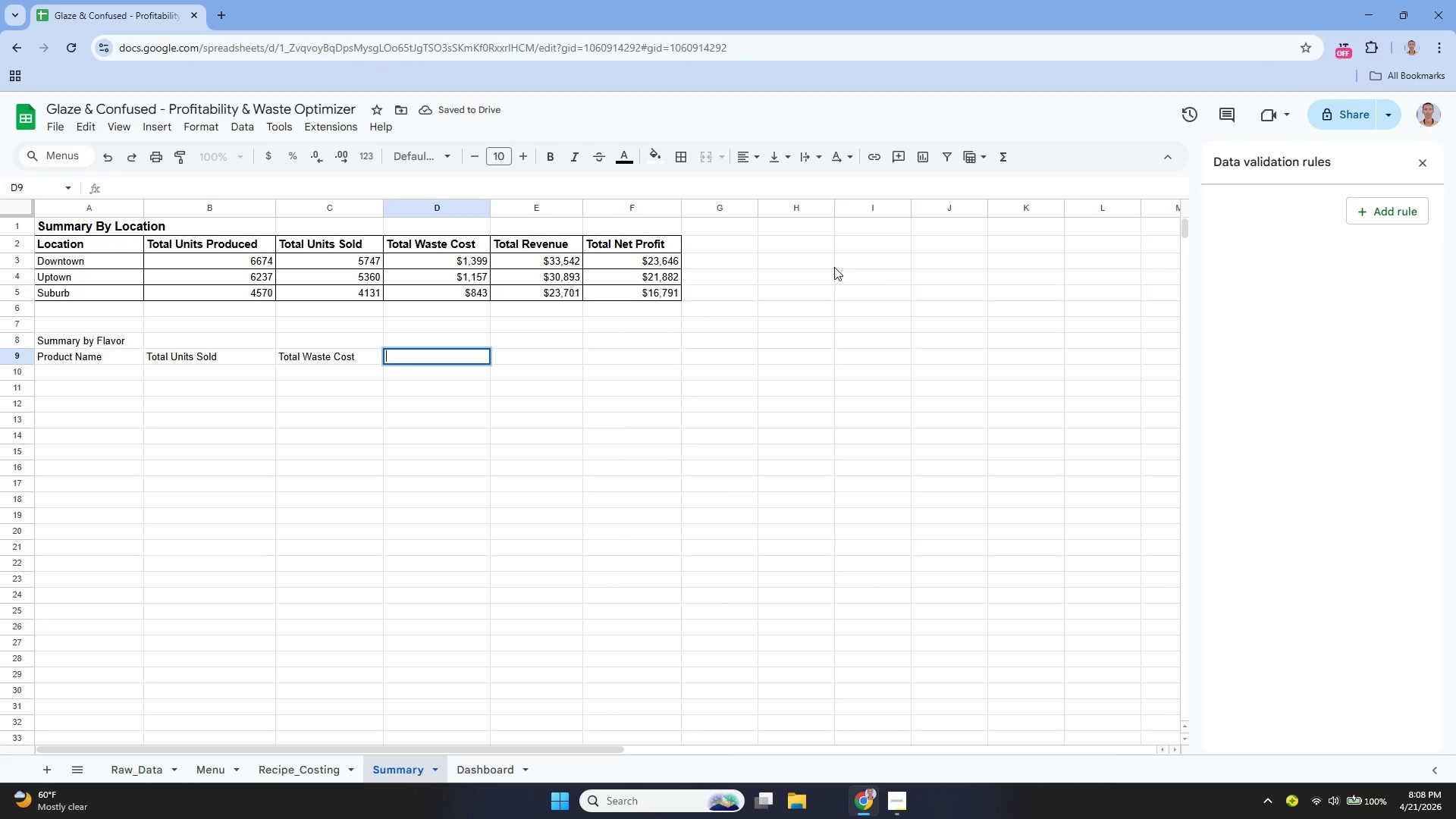 
type(Total Revenue)
 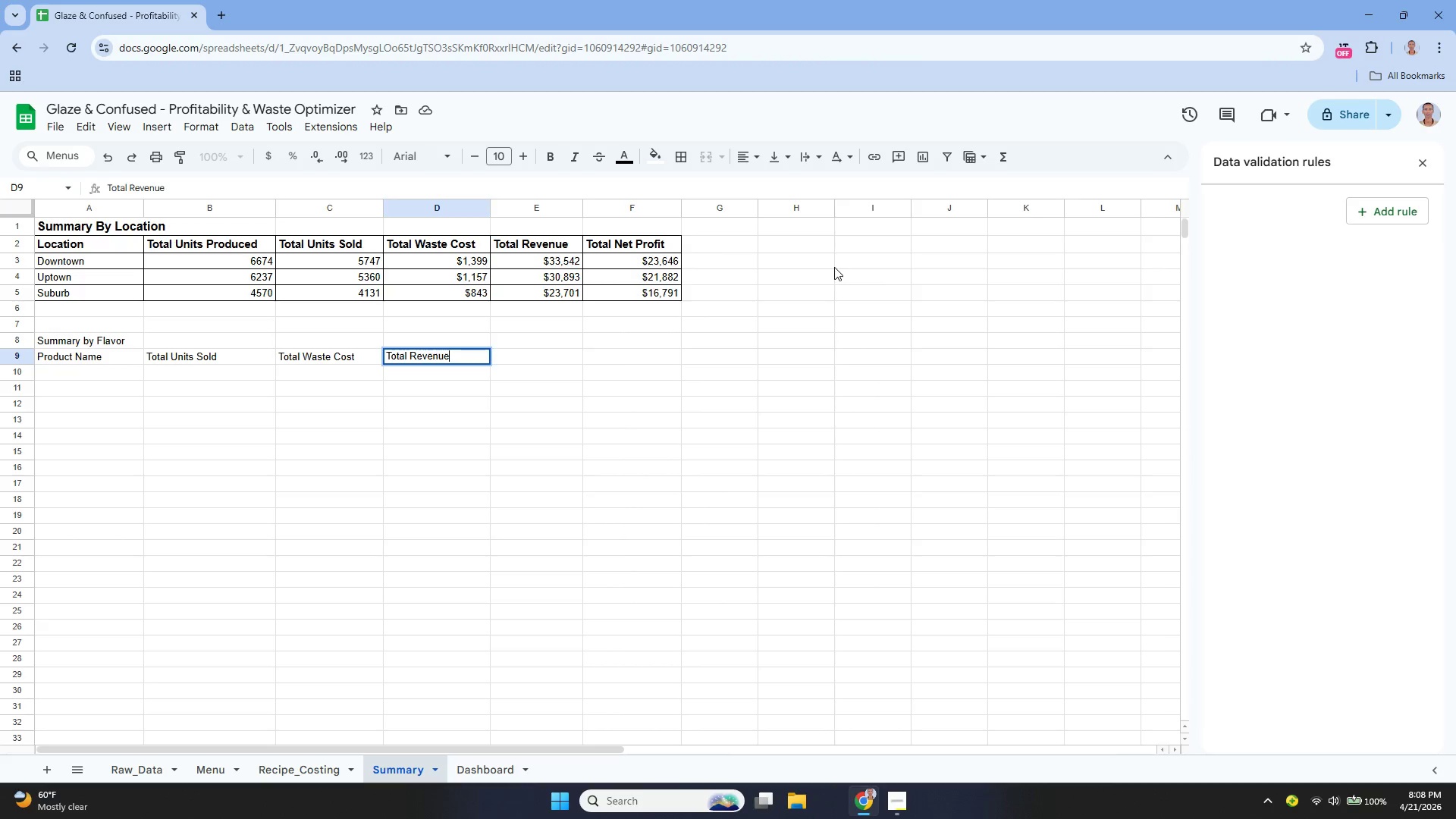 
key(Enter)
 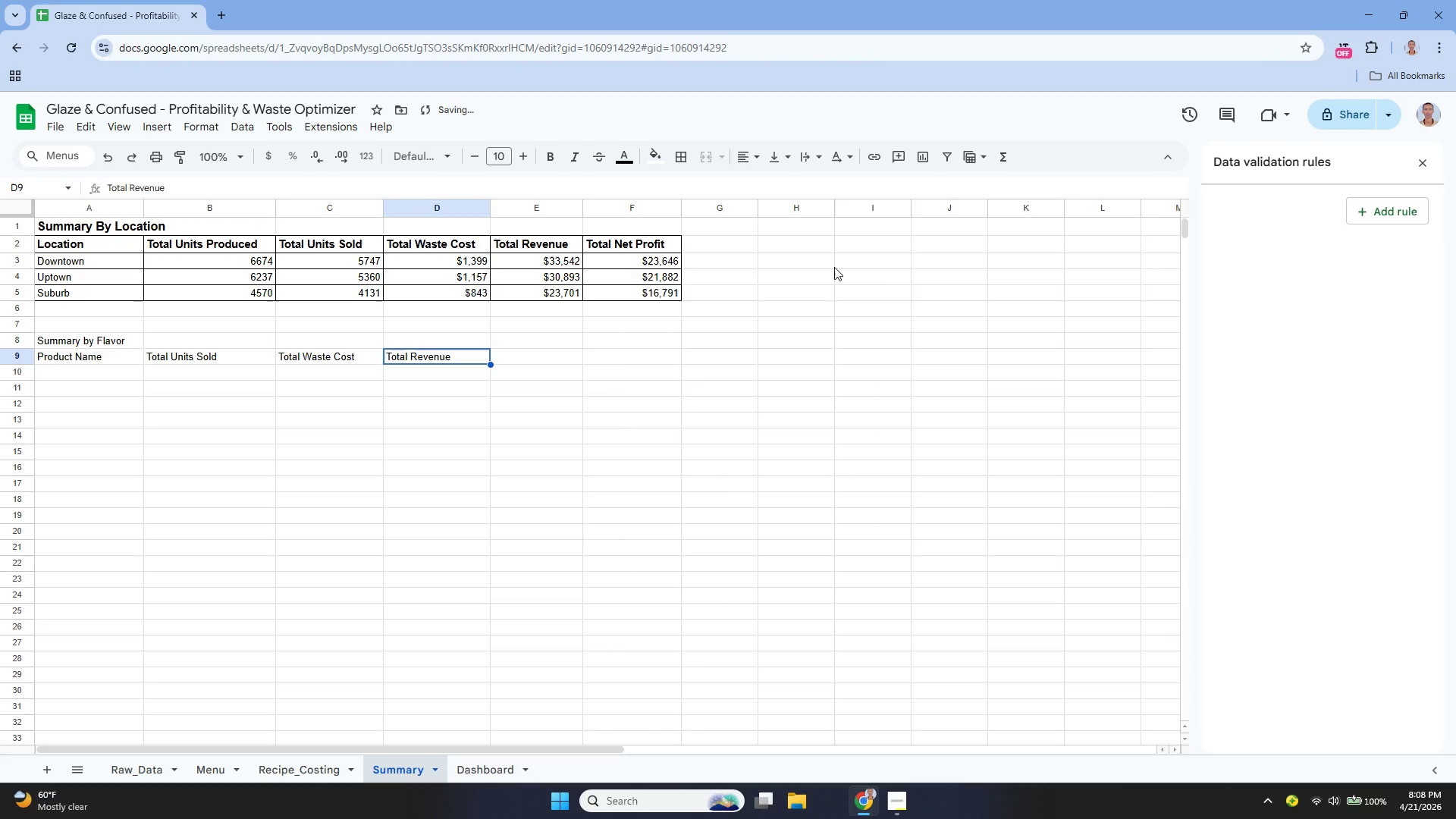 
key(ArrowUp)
 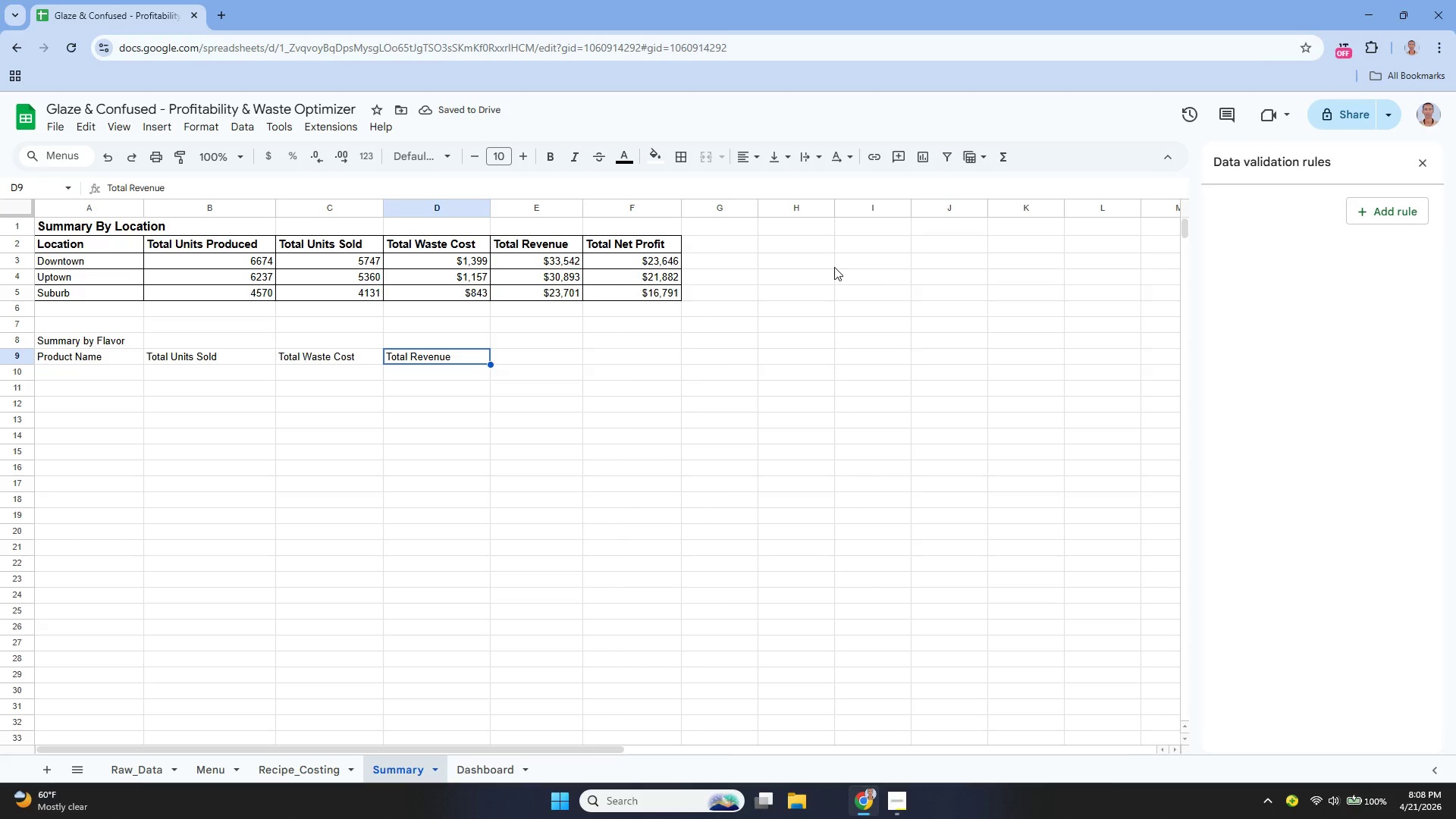 
key(ArrowRight)
 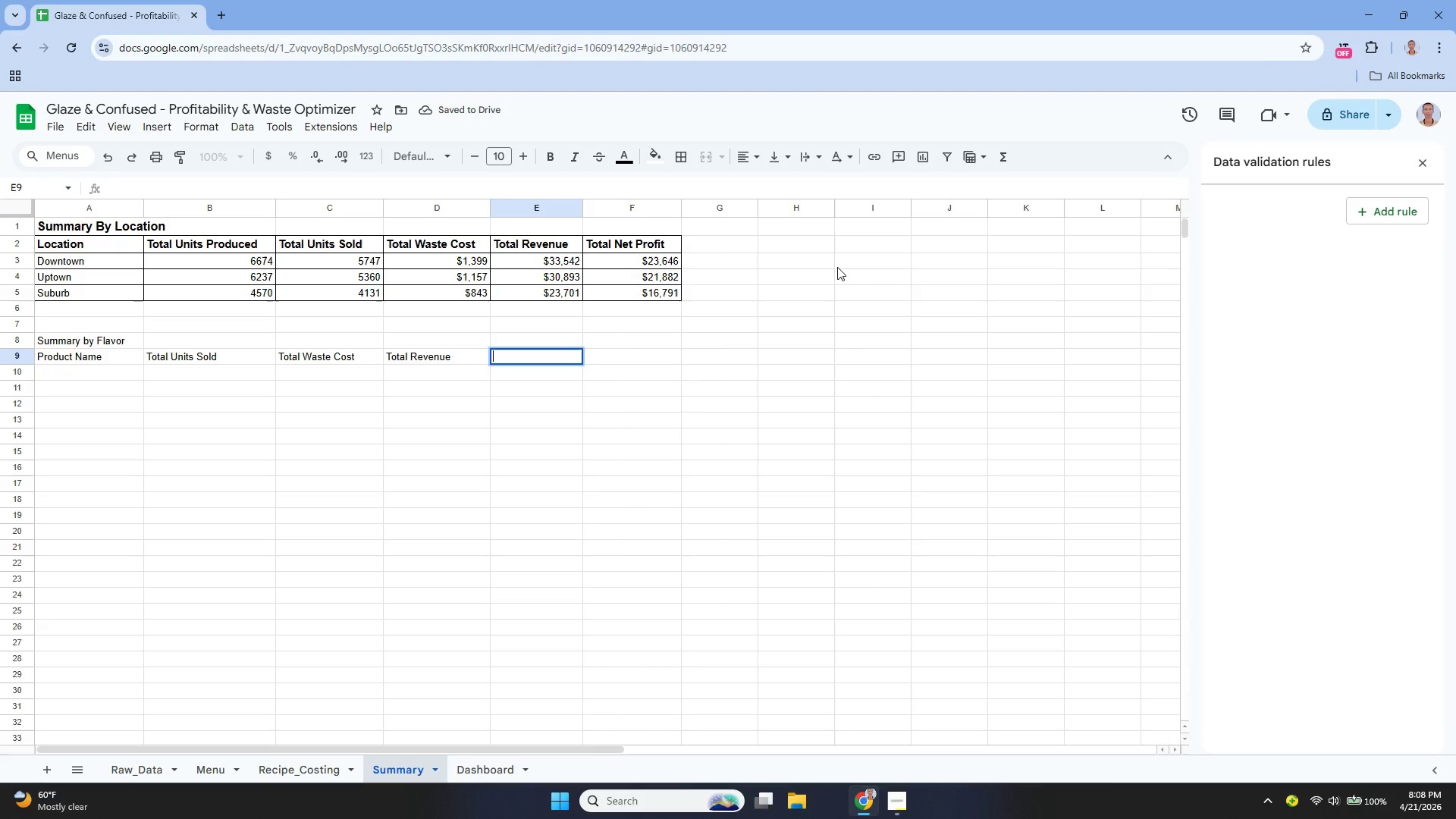 
key(Enter)
 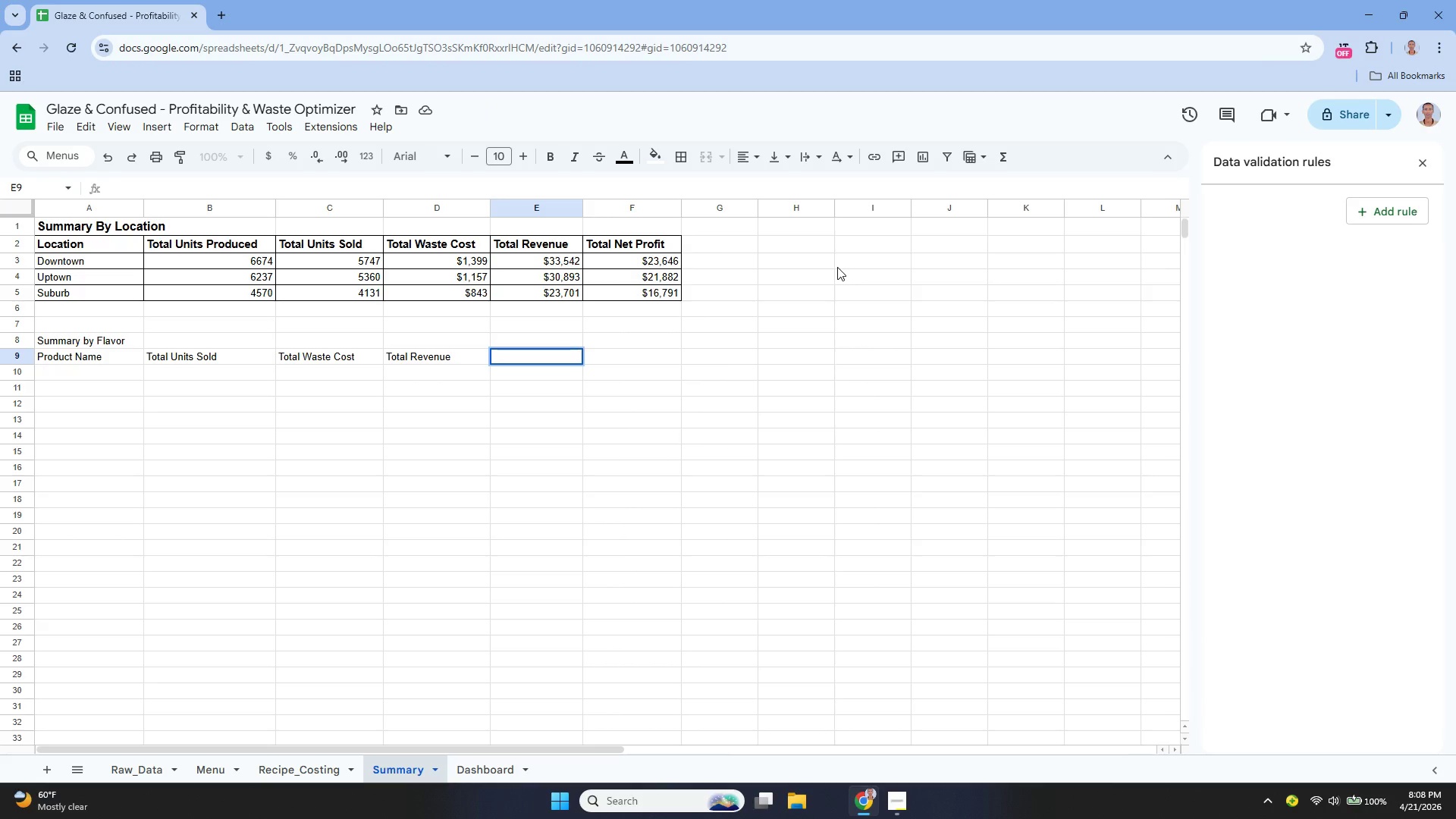 
type(Total )
 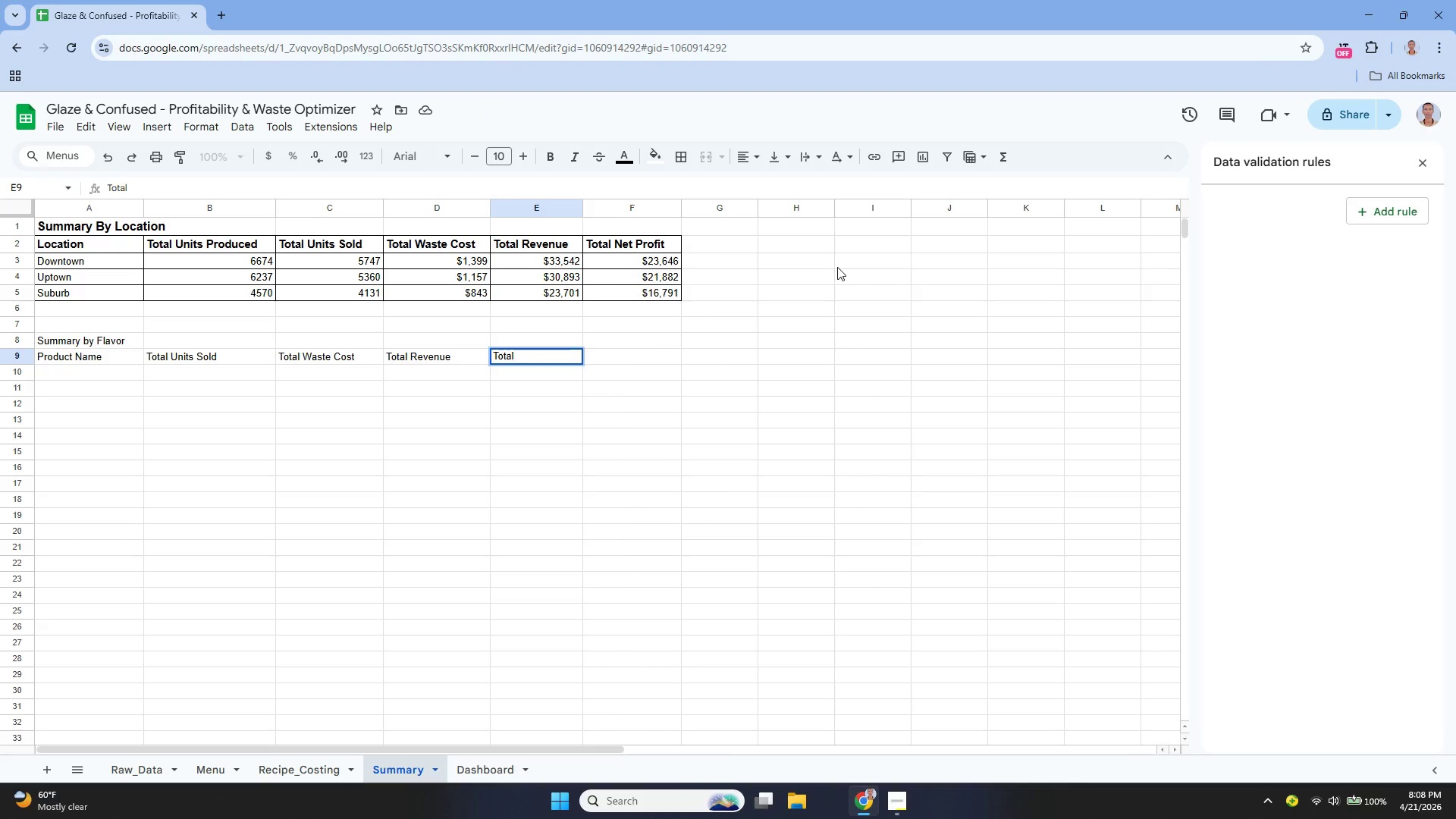 
wait(5.44)
 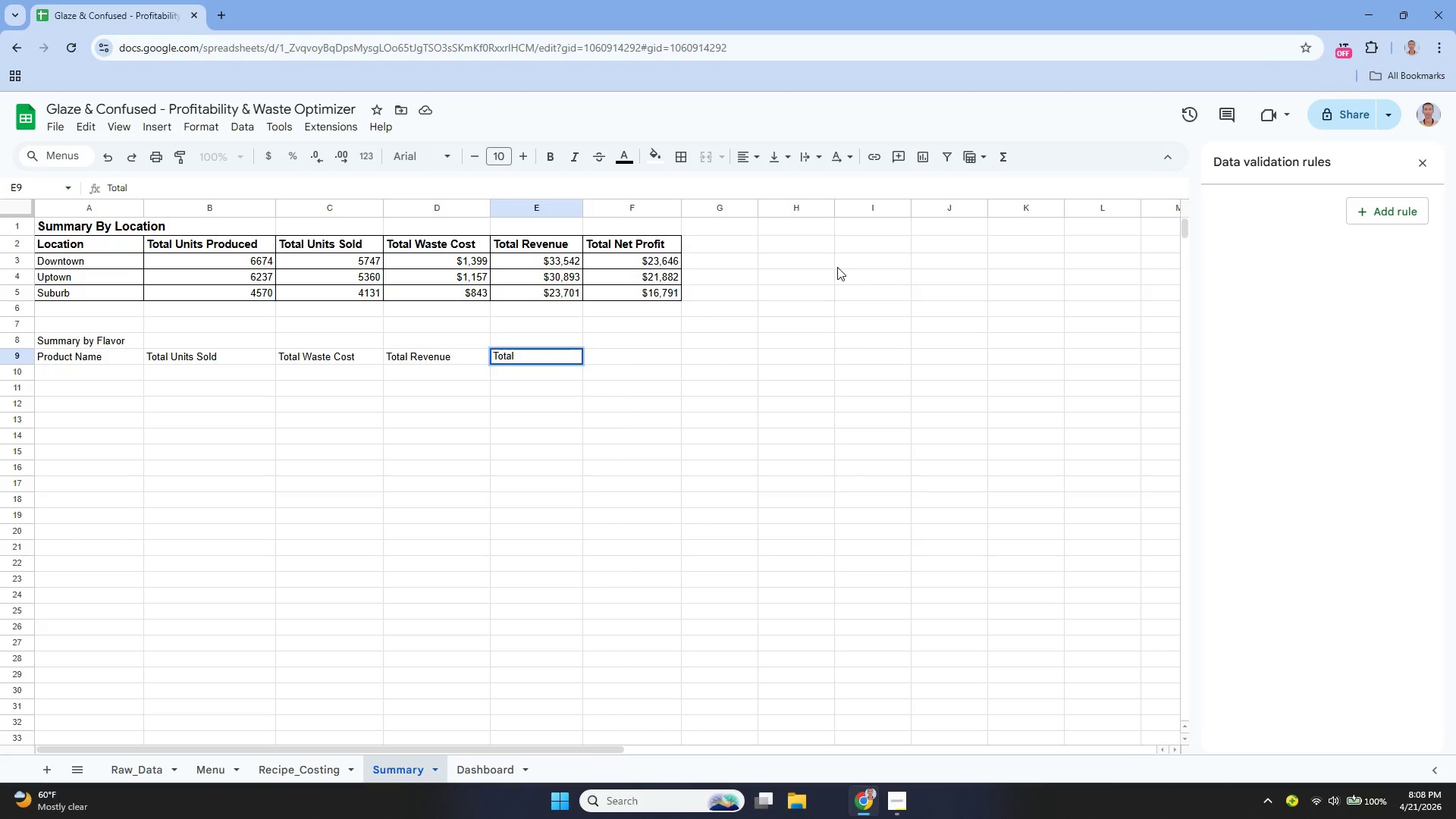 
type(nr)
key(Backspace)
key(Backspace)
type(New)
key(Backspace)
type(t Profit)
 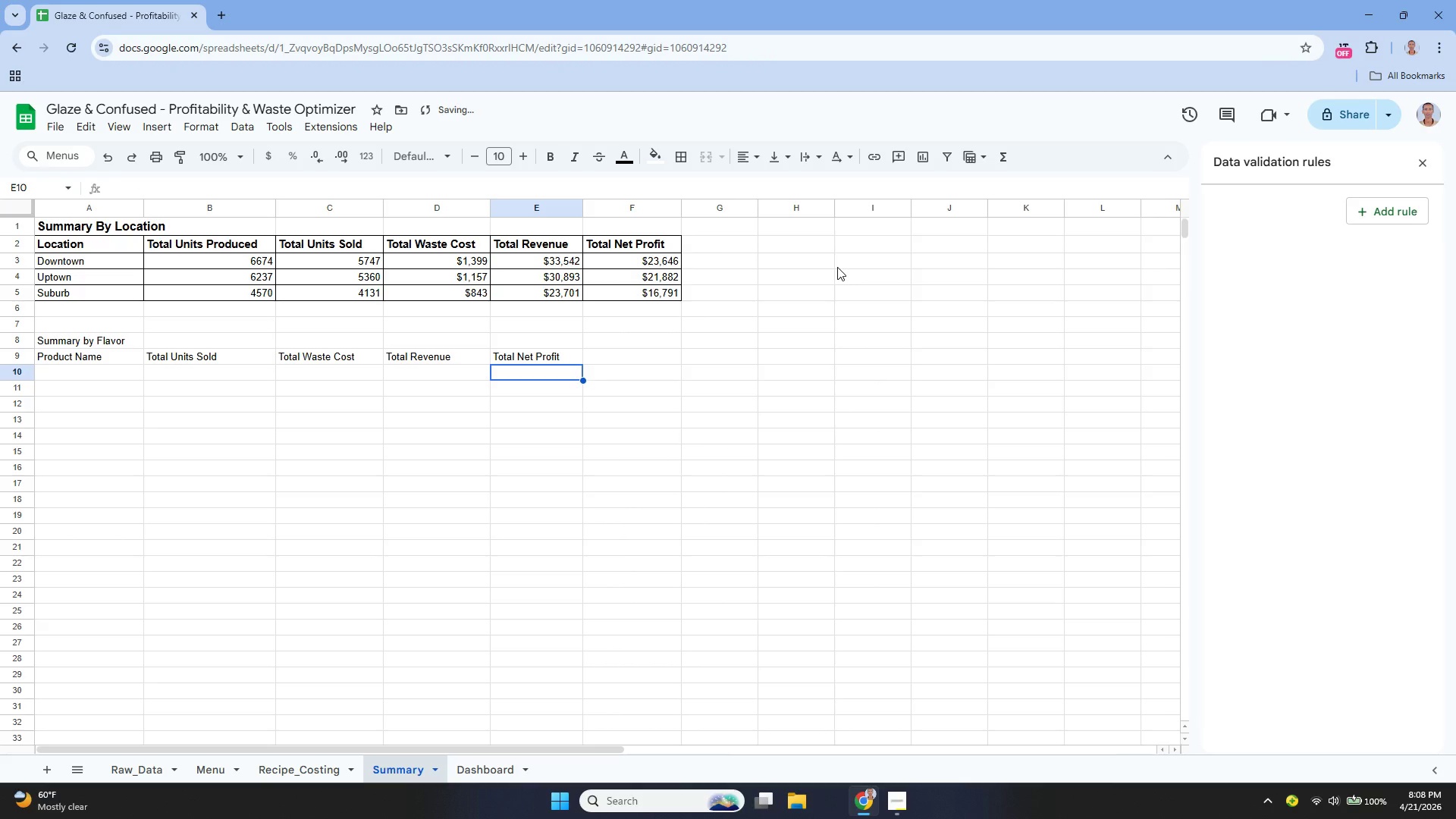 
 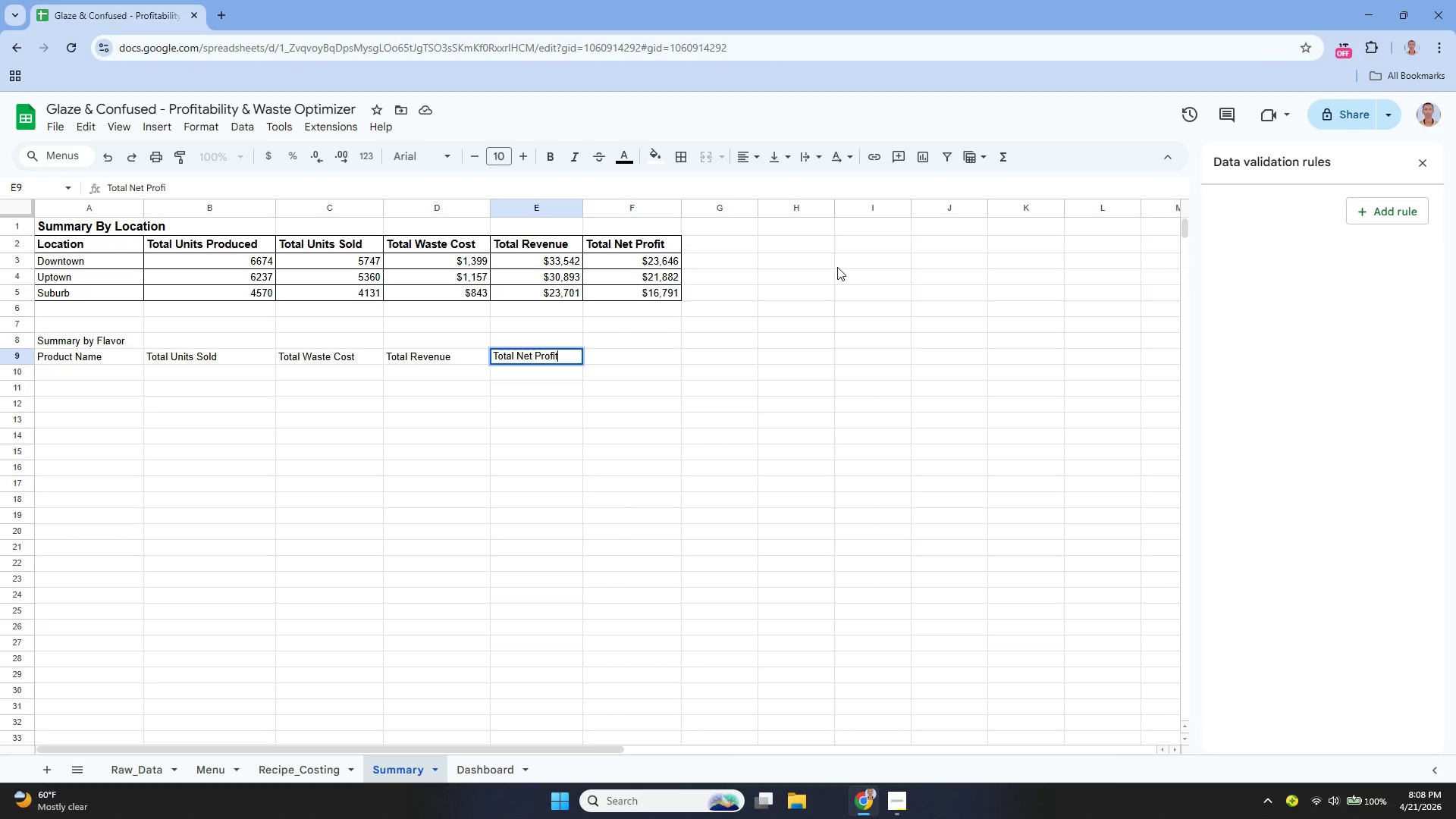 
key(Enter)
 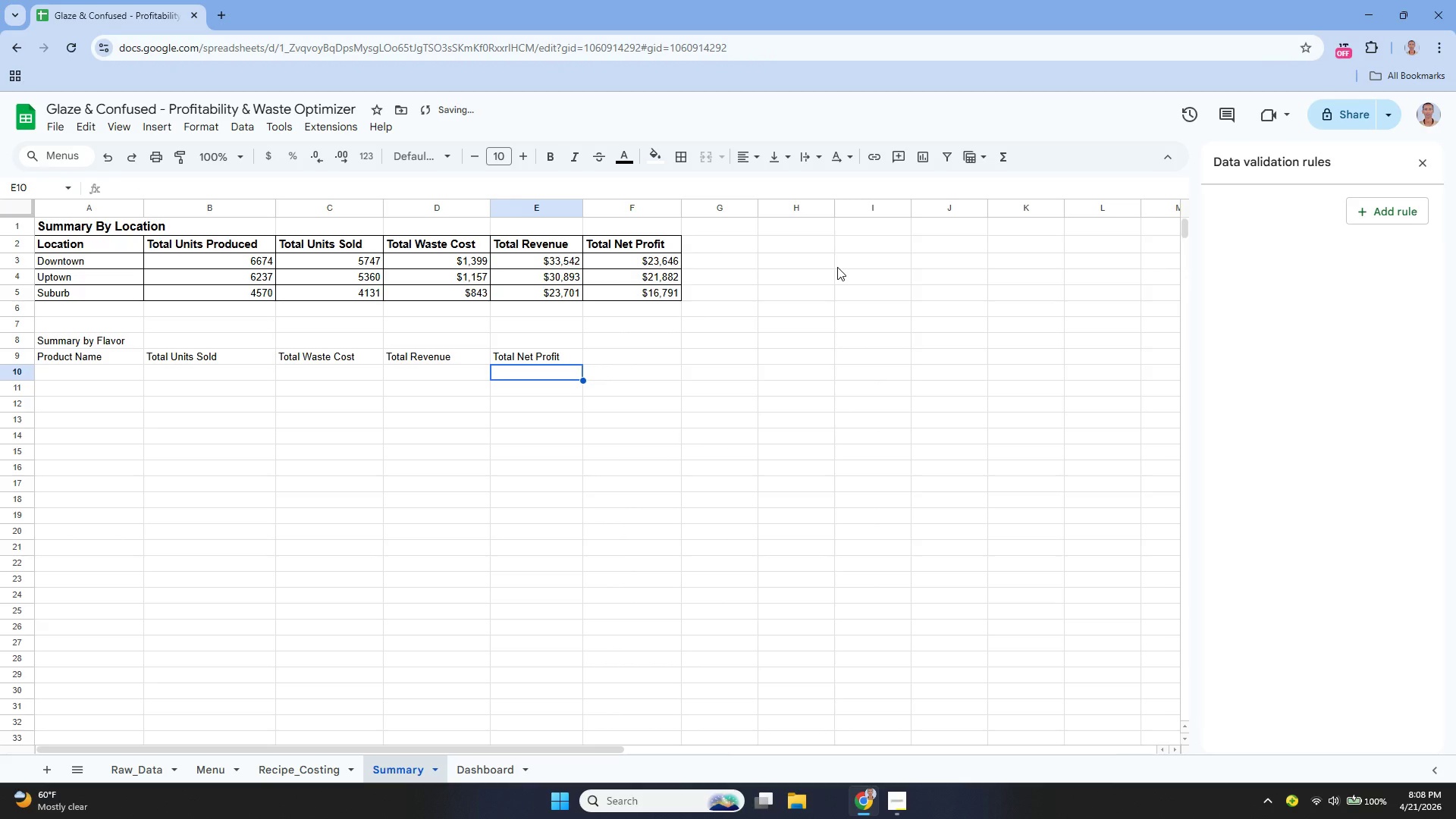 
key(ArrowLeft)
 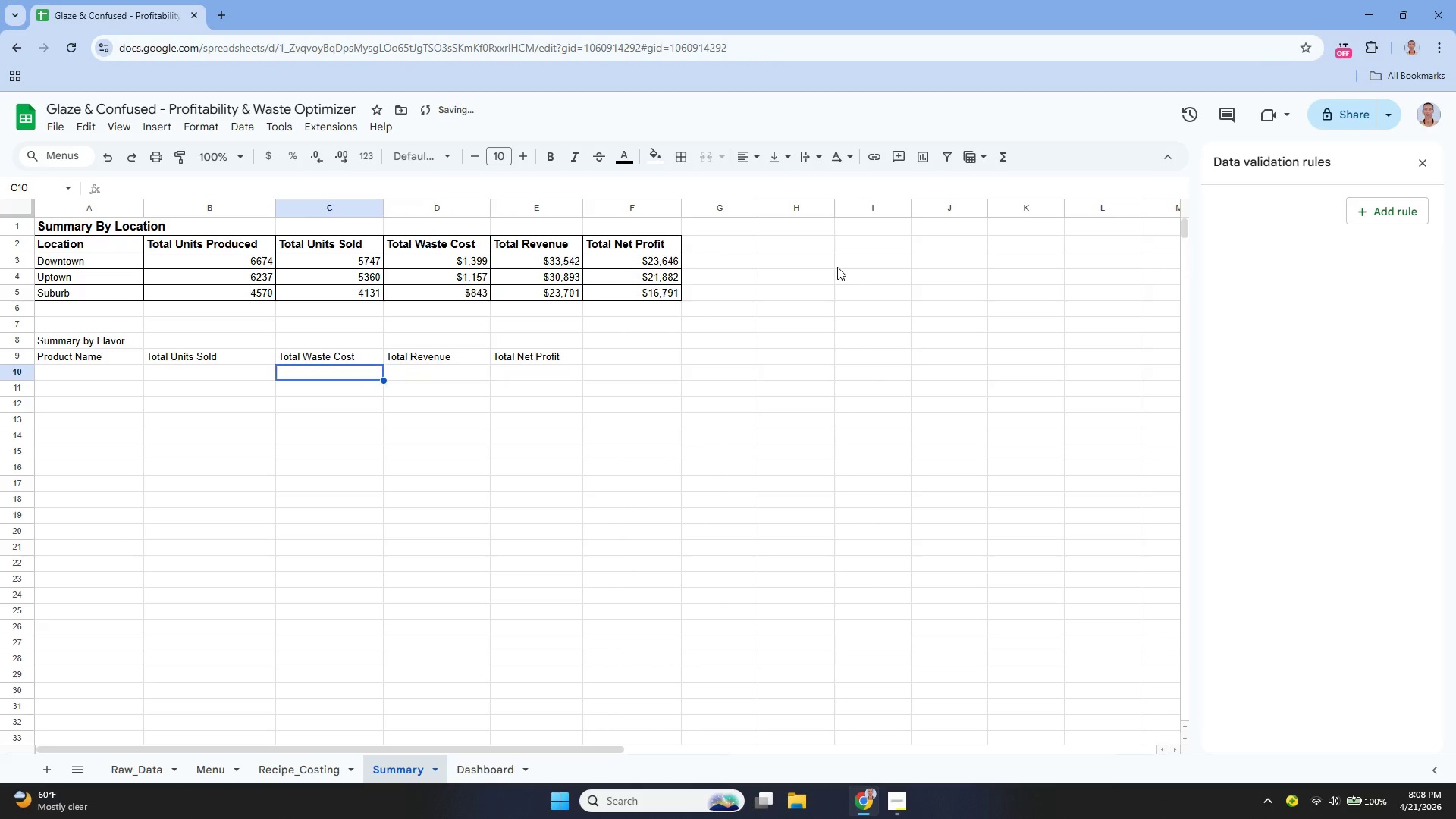 
key(ArrowLeft)
 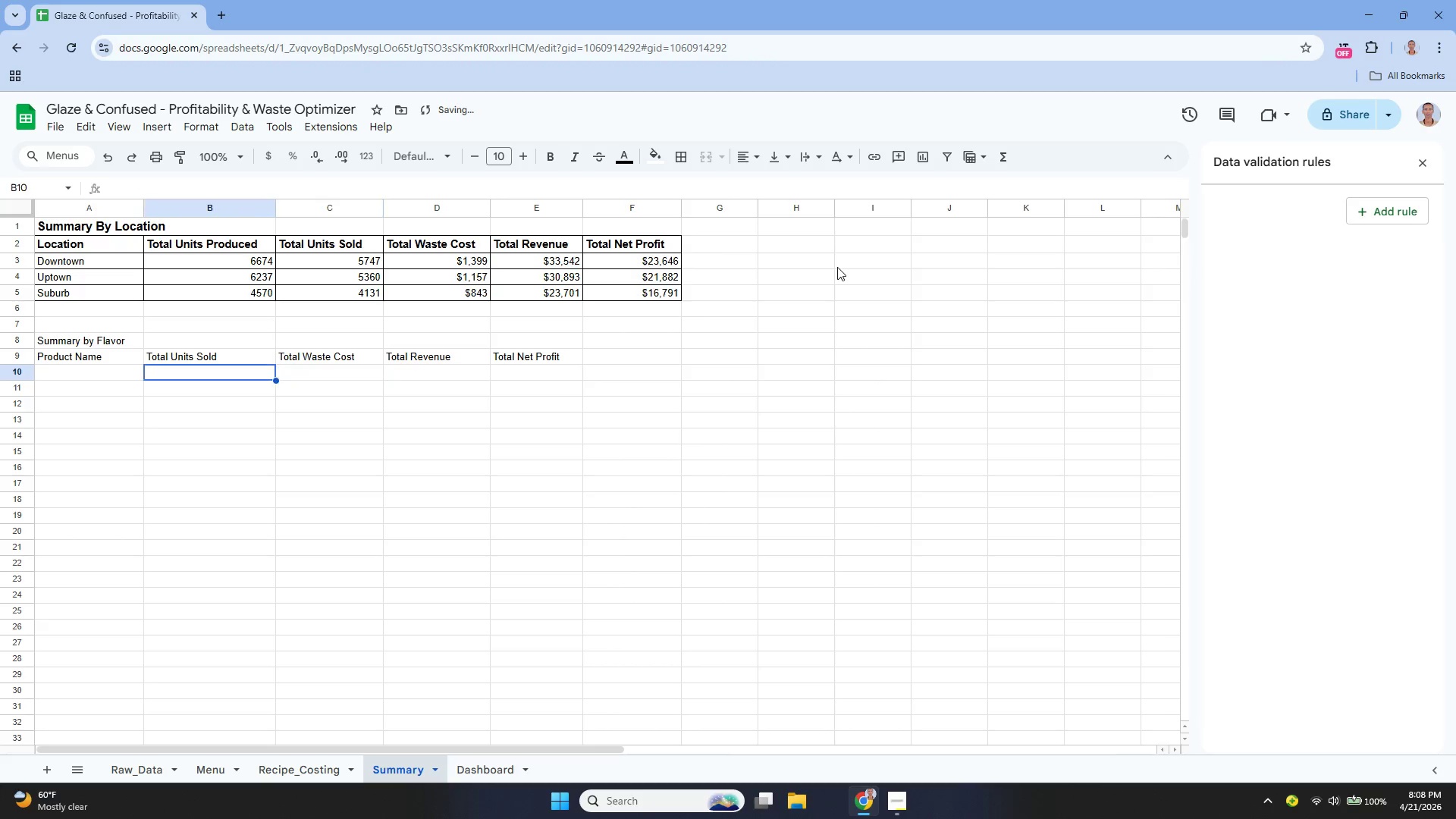 
key(ArrowLeft)
 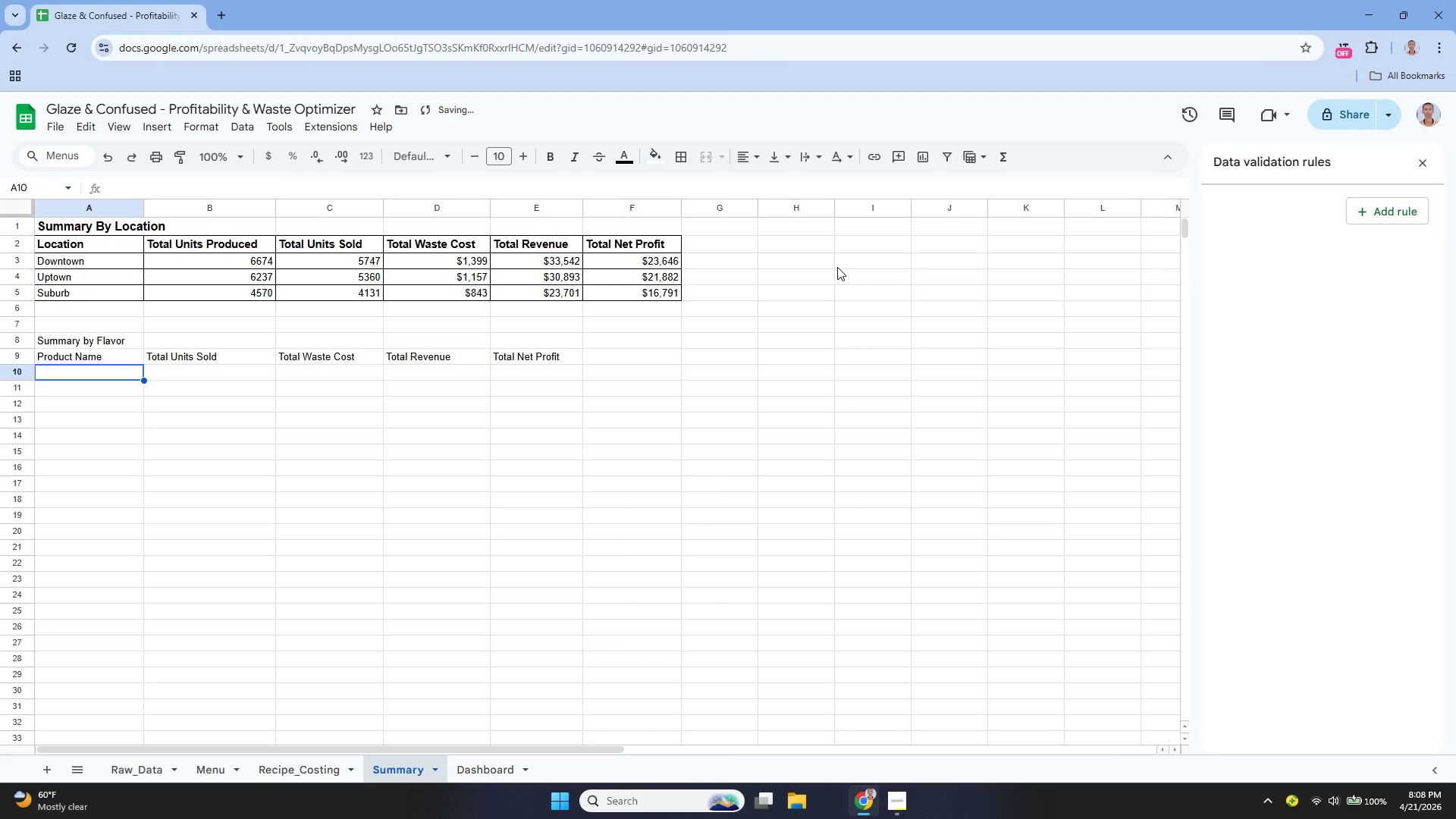 
key(ArrowLeft)
 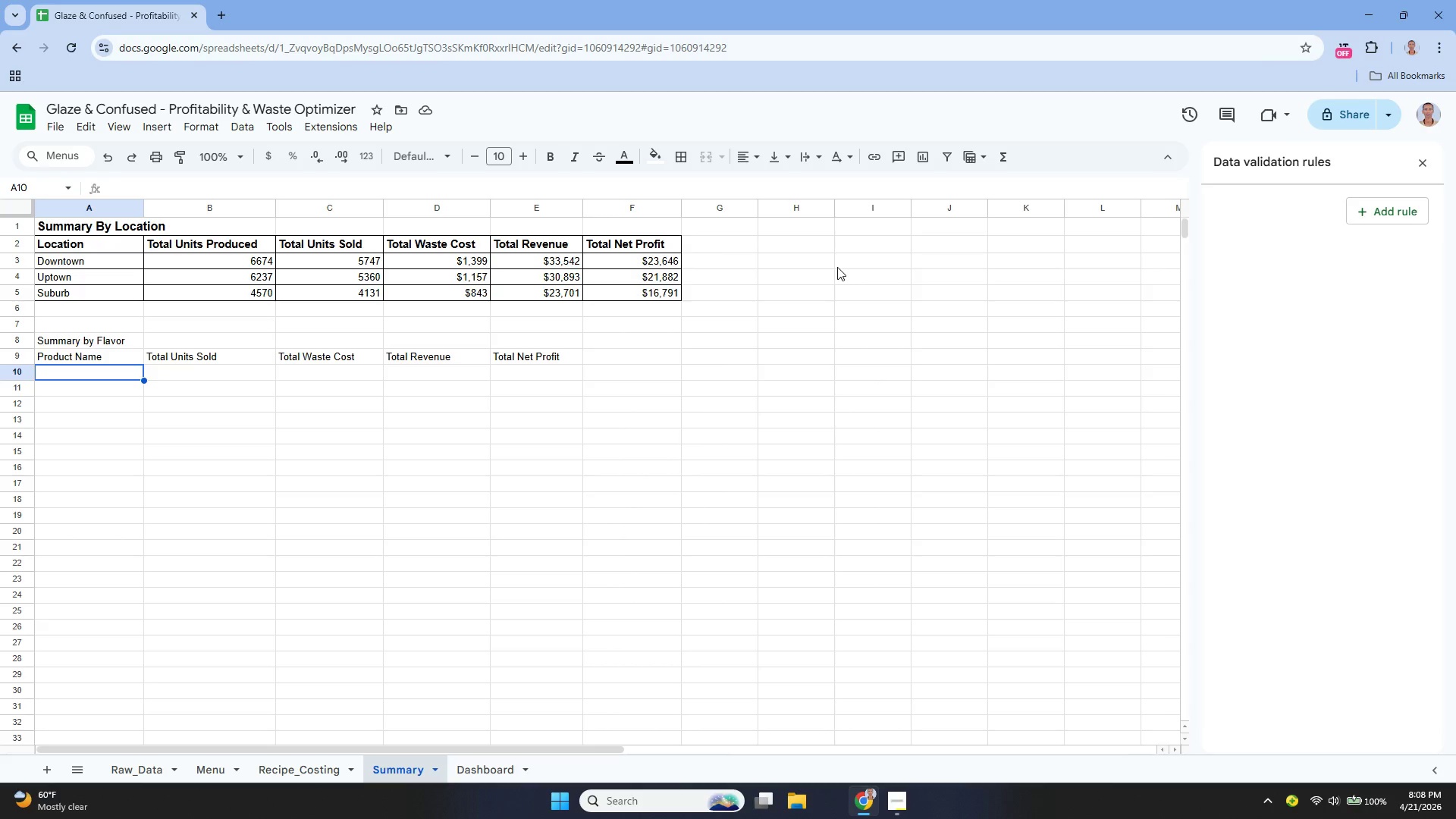 
wait(15.23)
 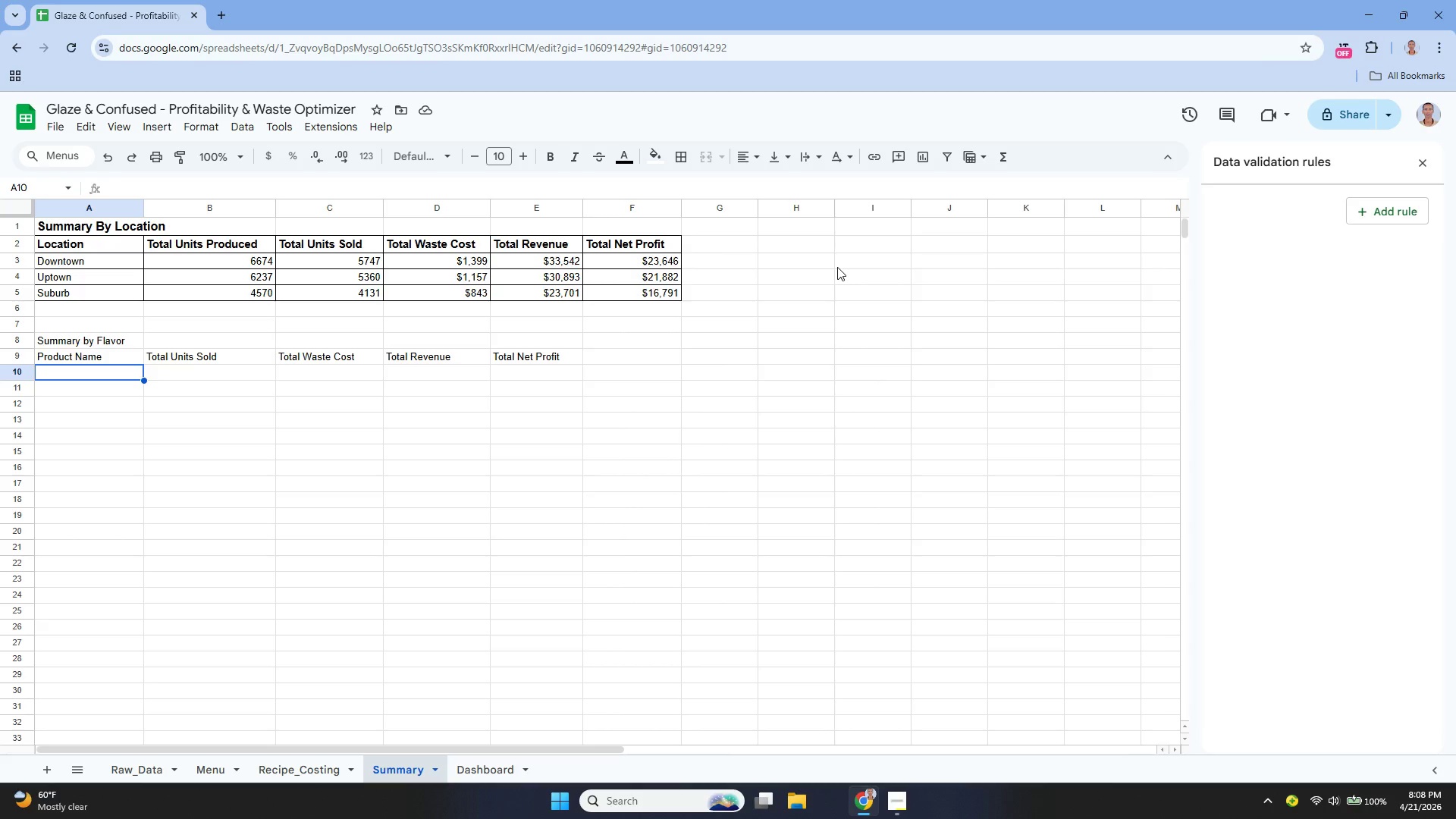 
key(Enter)
 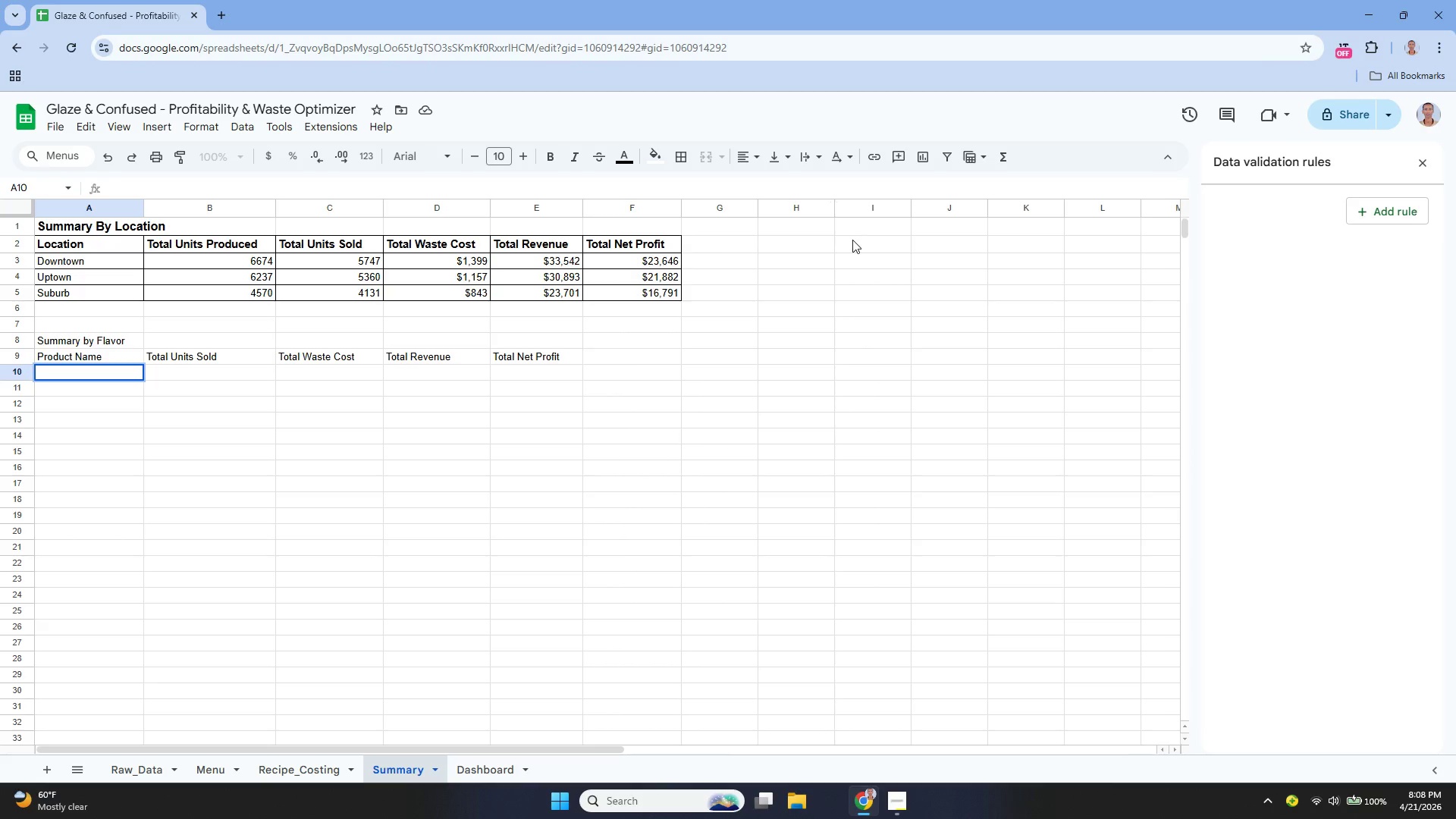 
type(=Raw_Data!P2)
 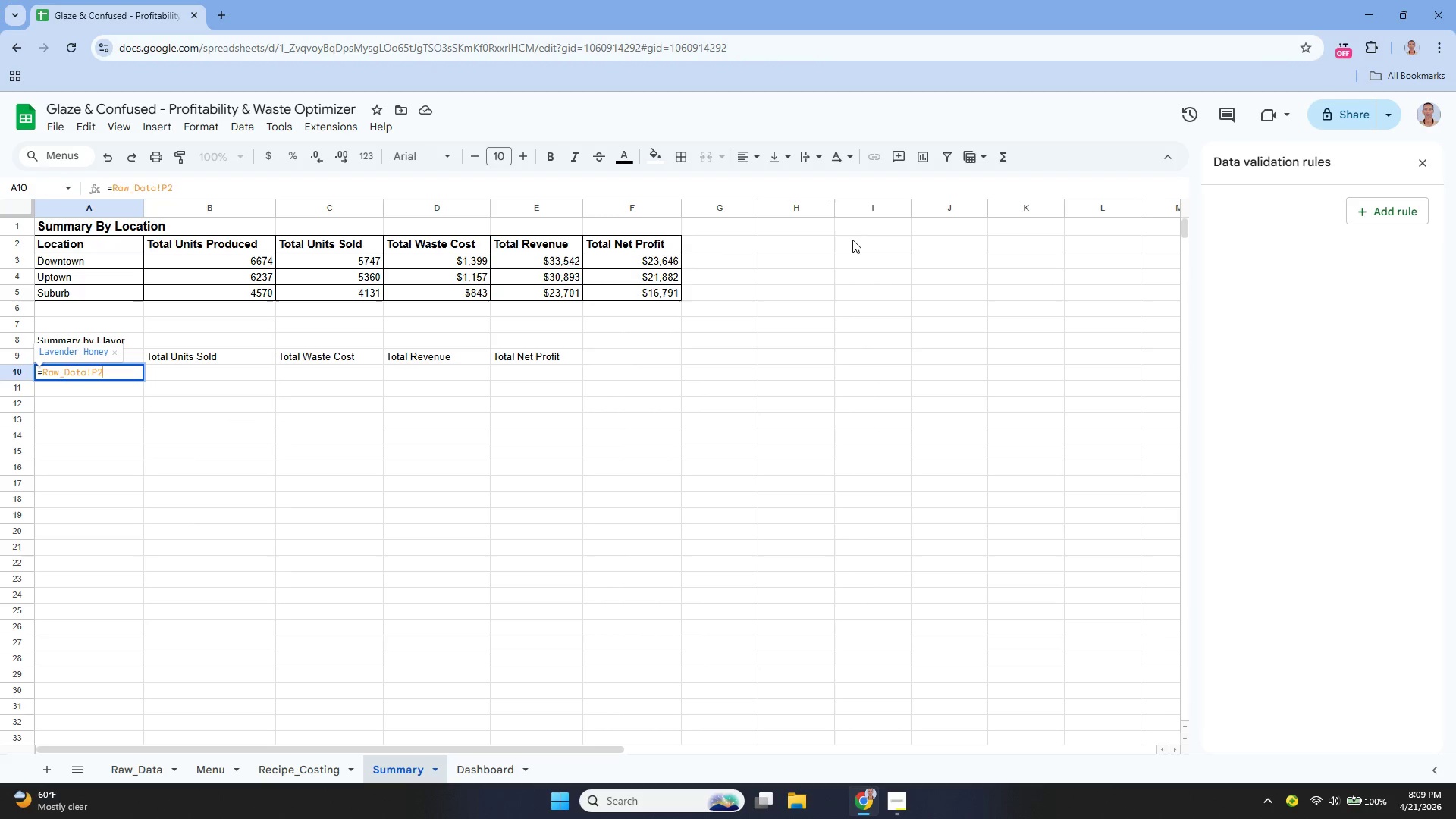 
key(Enter)
 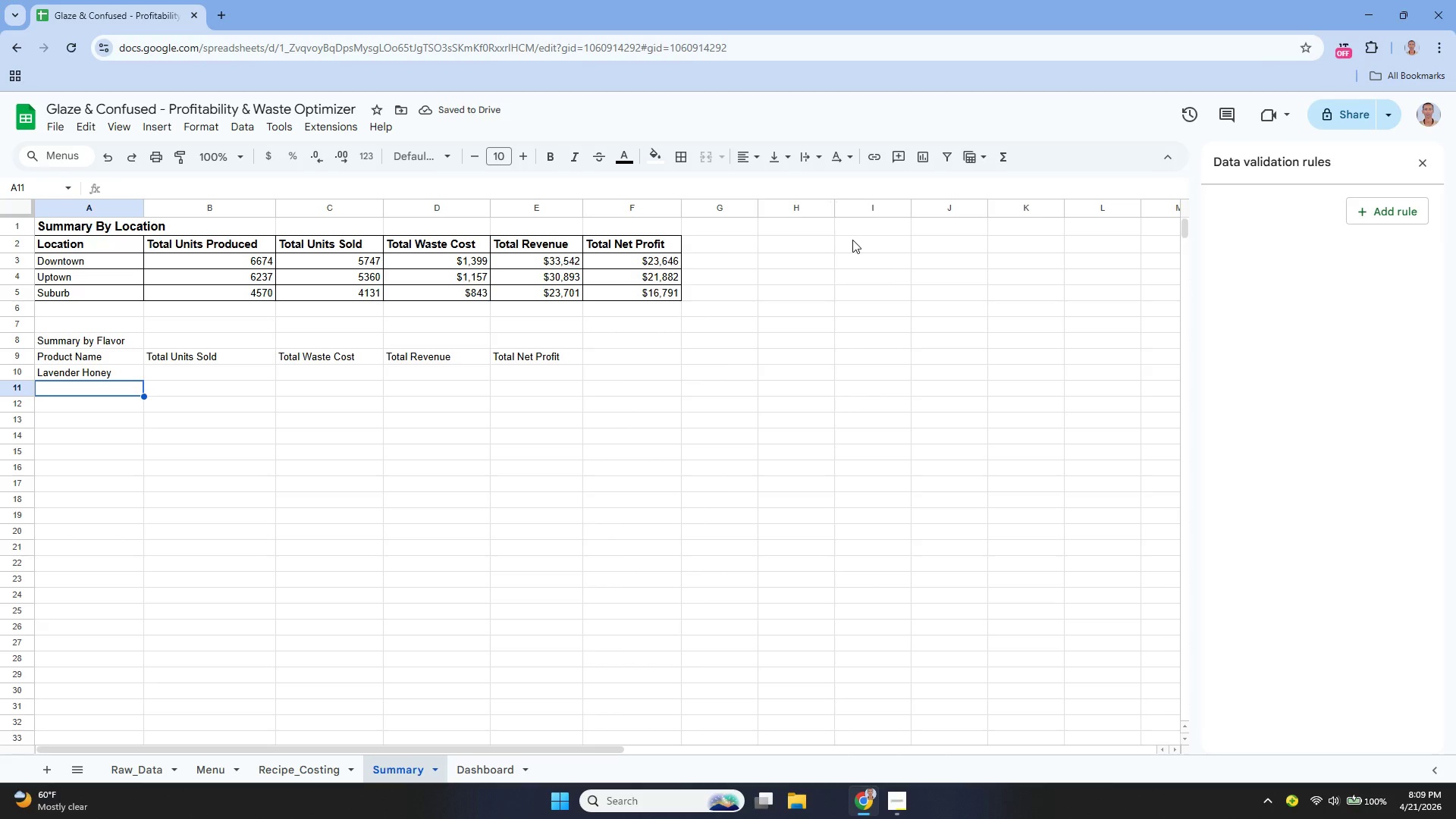 
wait(8.58)
 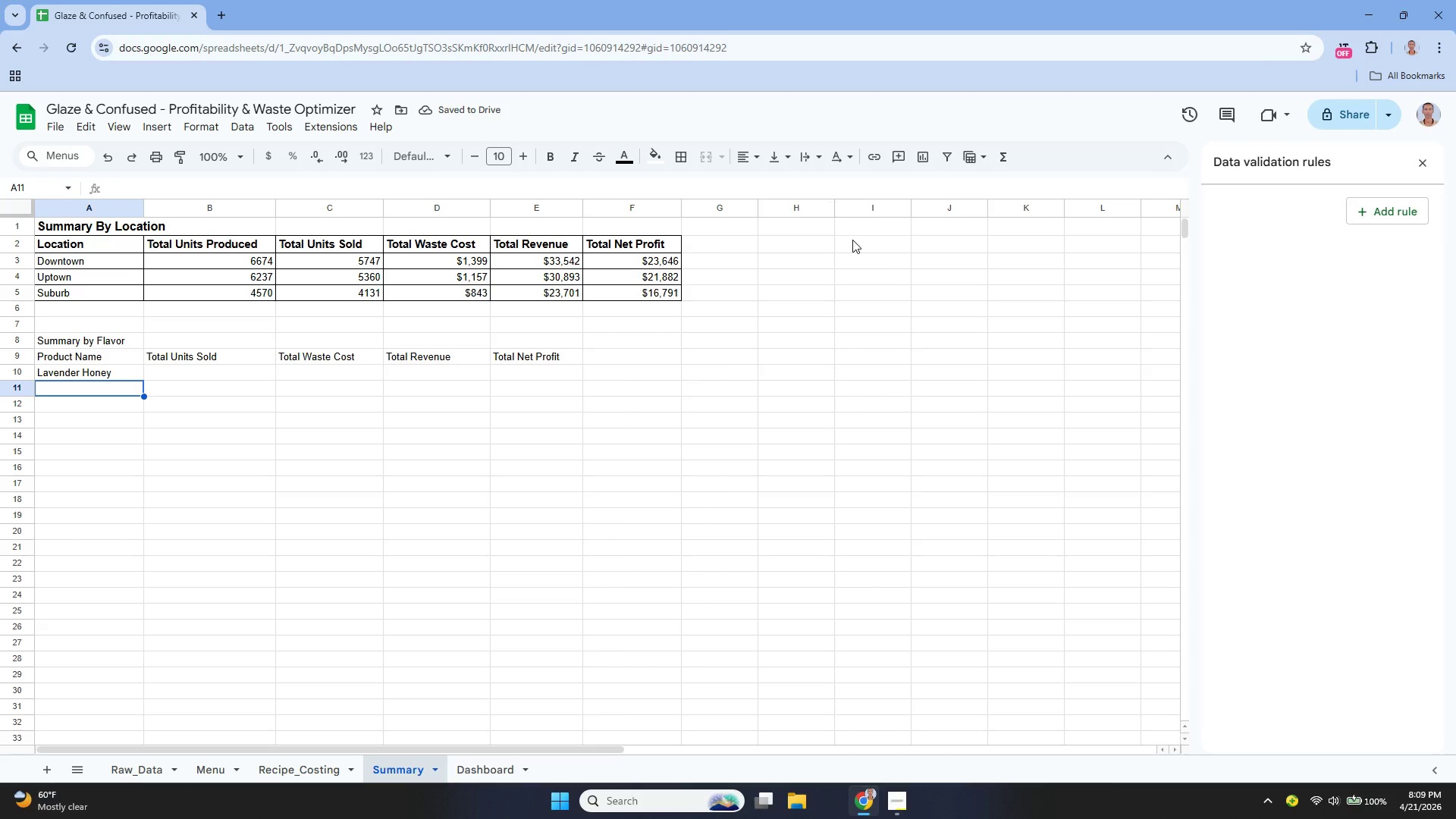 
left_click_drag(start_coordinate=[142, 380], to_coordinate=[111, 513])
 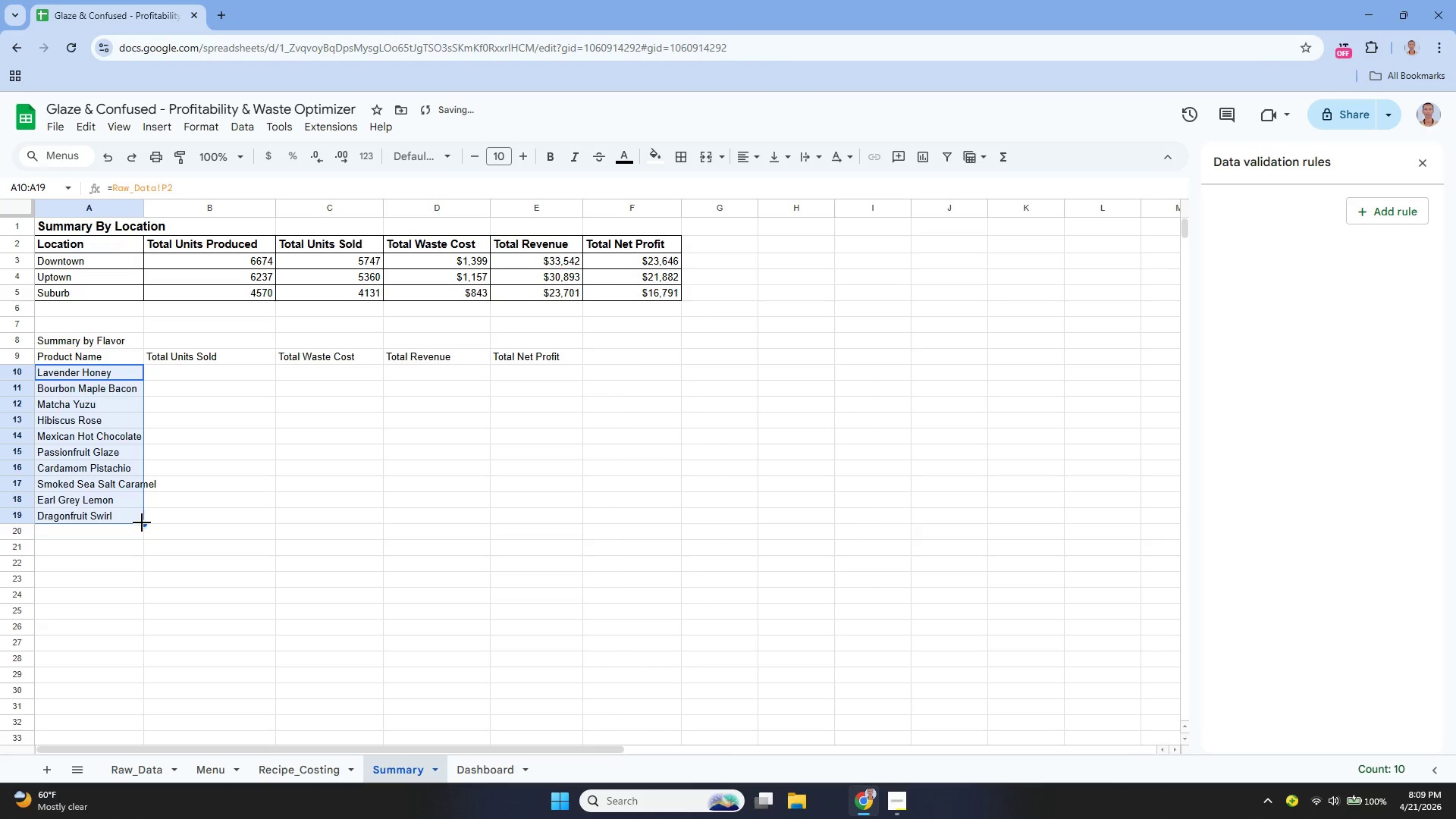 
left_click_drag(start_coordinate=[143, 524], to_coordinate=[135, 554])
 